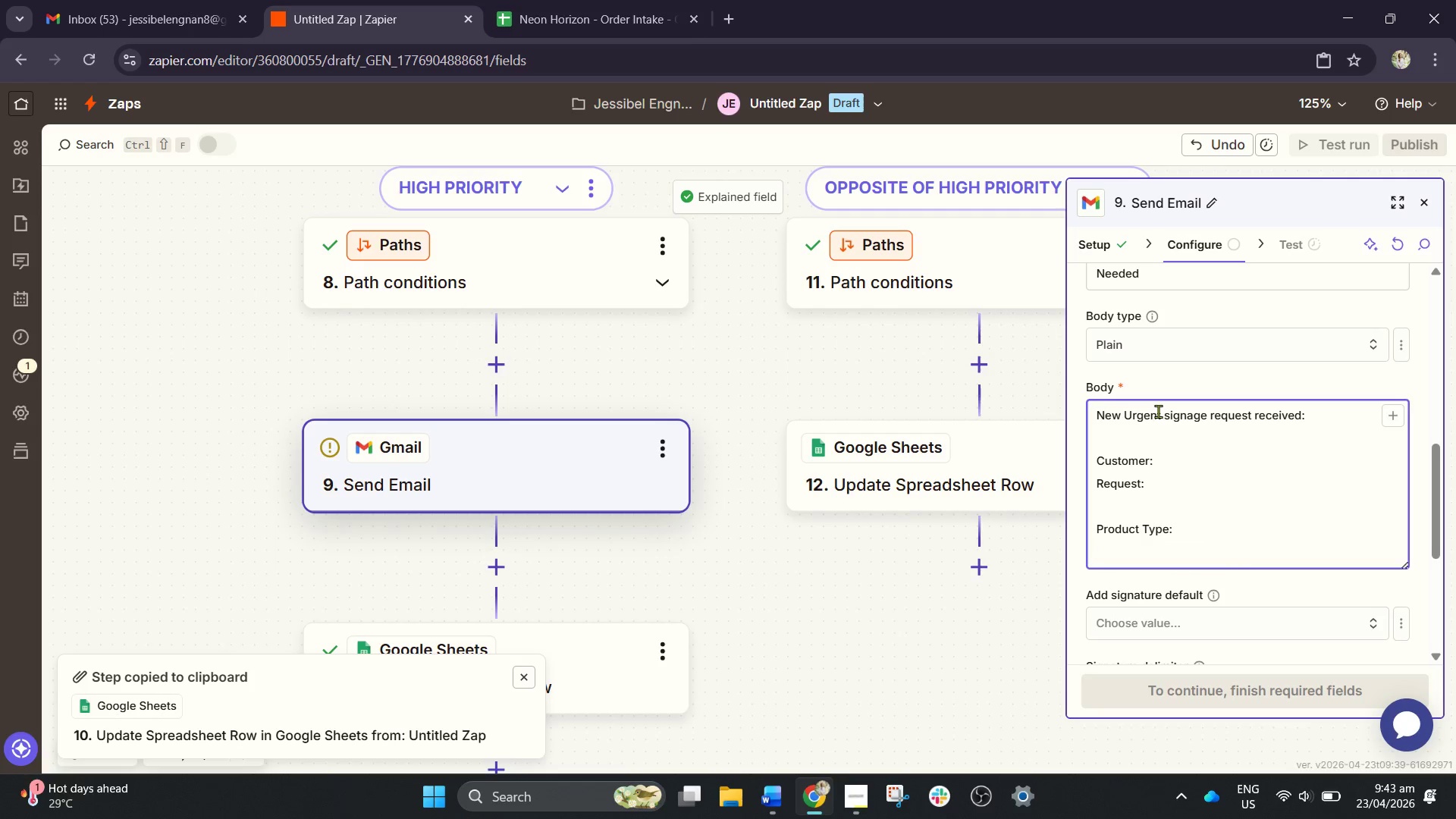 
type(Envio)
key(Backspace)
type(ronment:)
 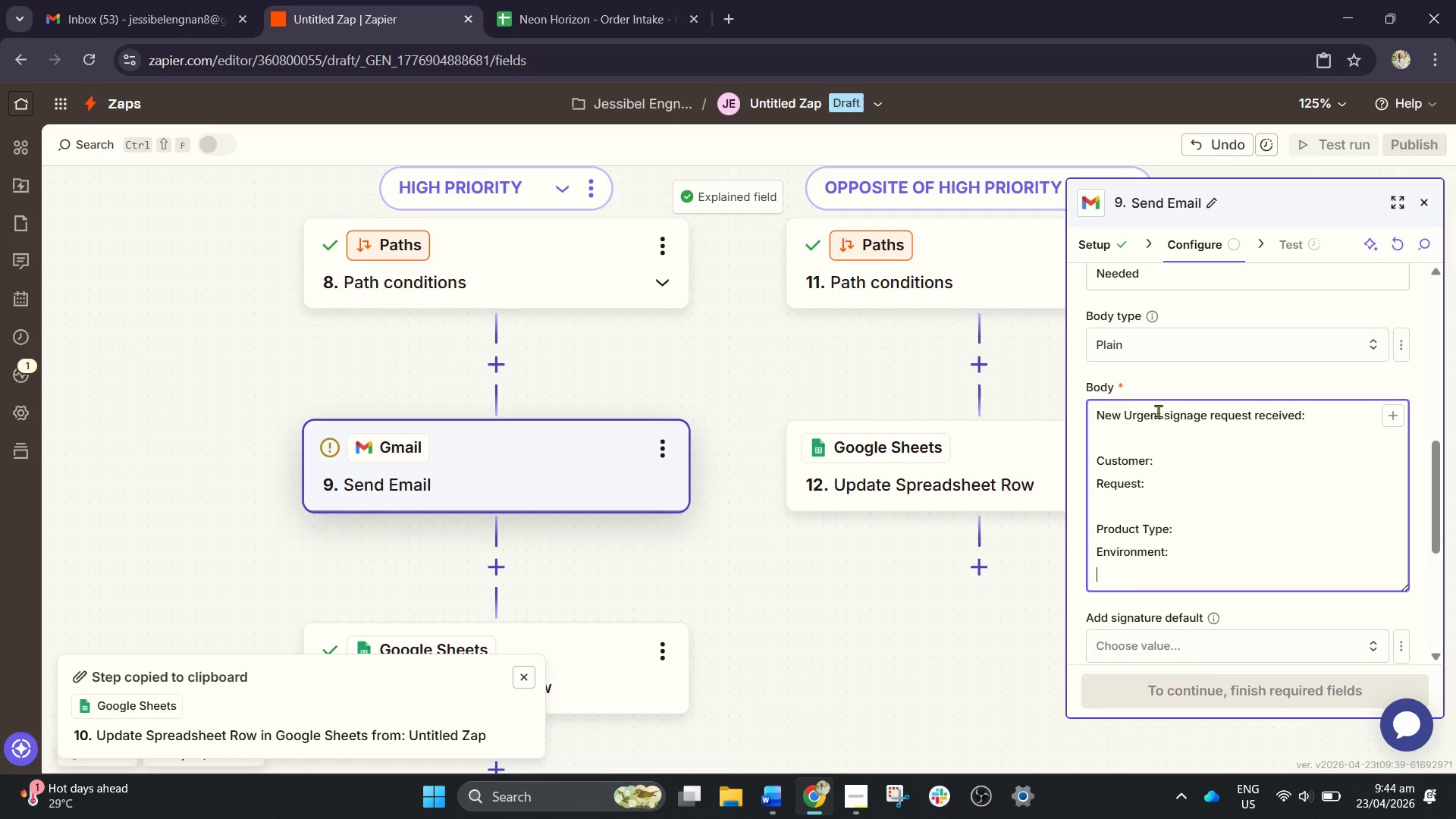 
 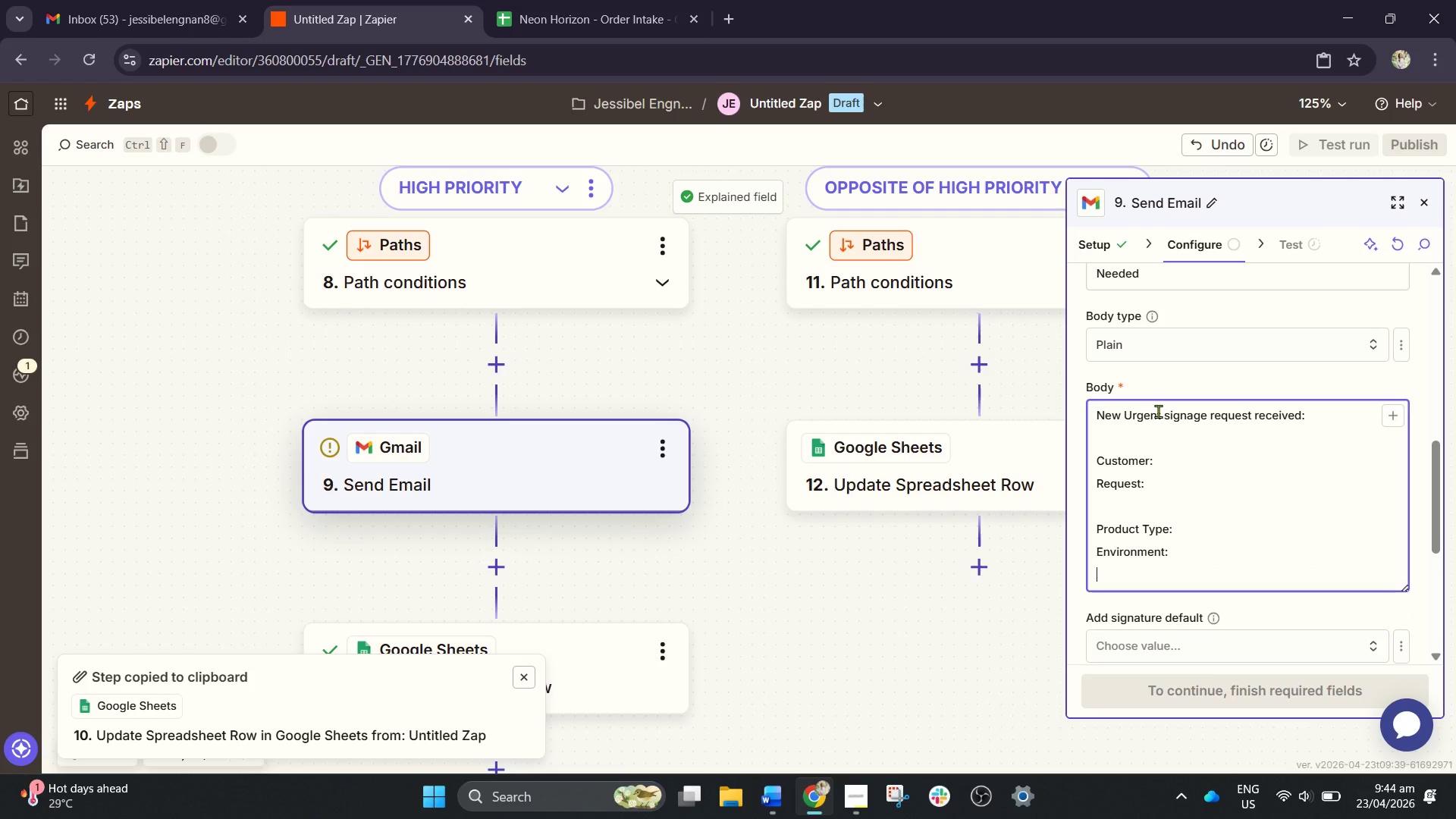 
key(Enter)
 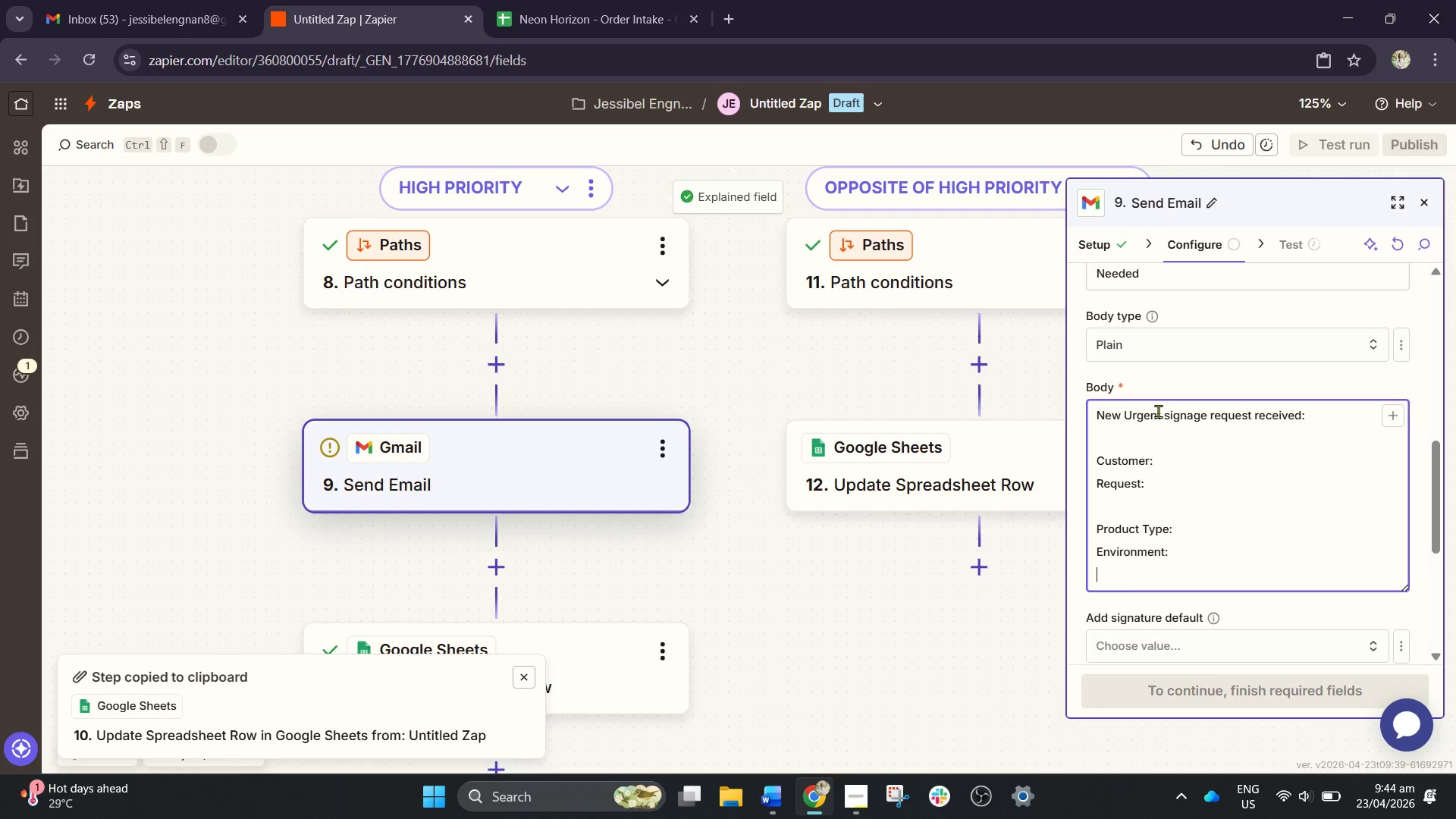 
key(Enter)
 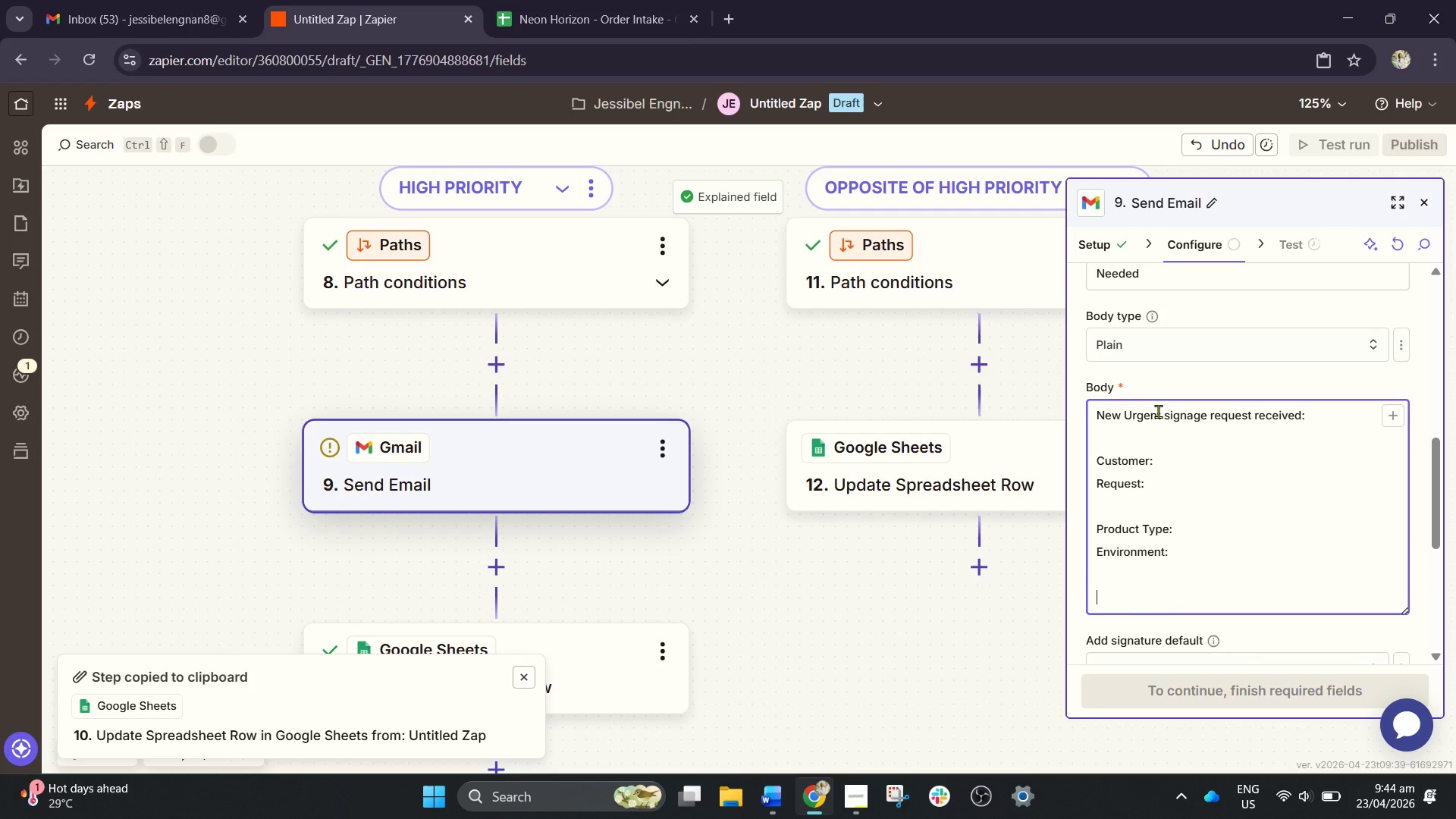 
type(PLease p)
key(Backspace)
key(Backspace)
key(Backspace)
key(Backspace)
key(Backspace)
key(Backspace)
key(Backspace)
type(lease l)
key(Backspace)
type(pro)
key(Backspace)
type(ioritize this job immediately)
 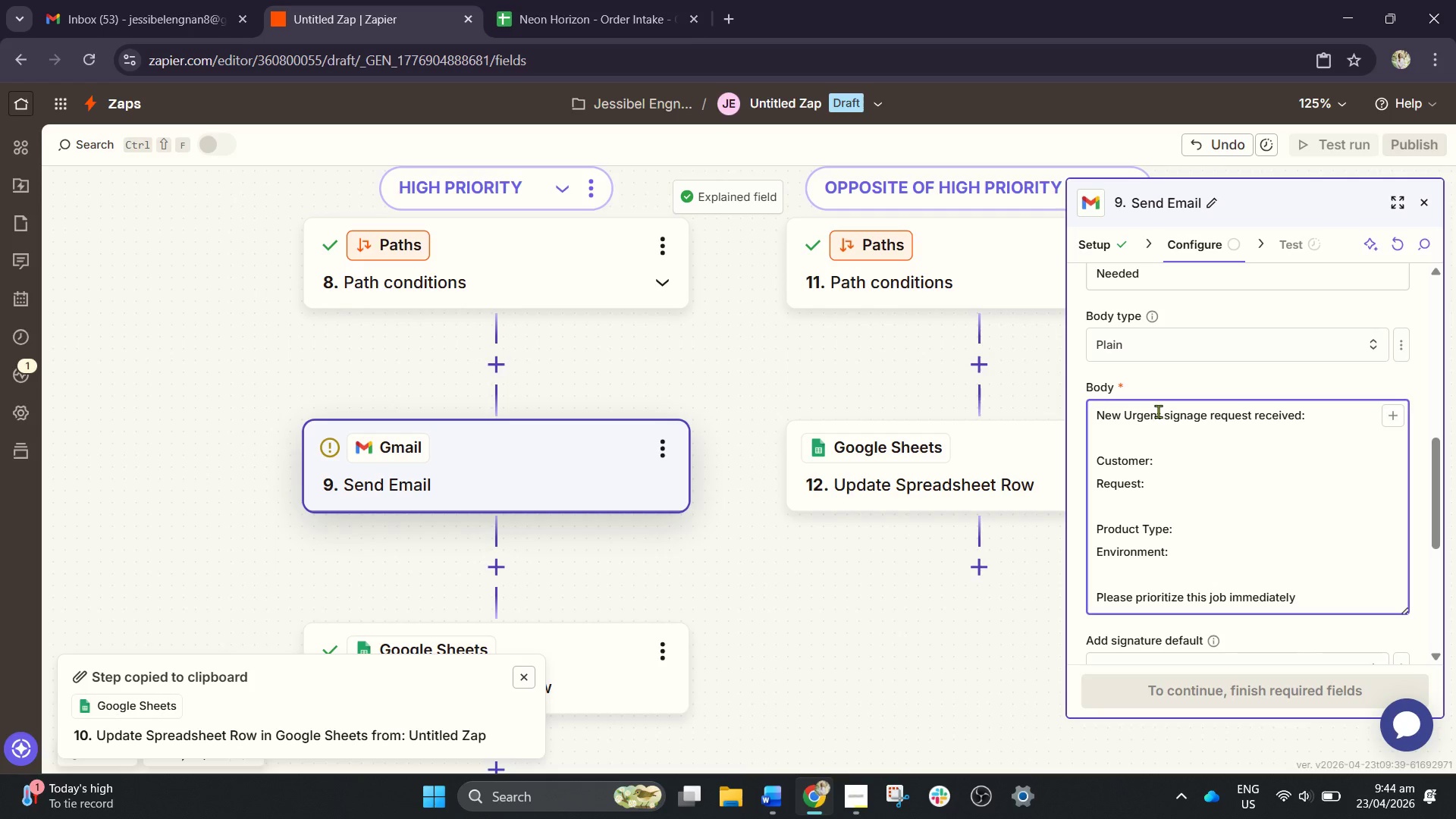 
wait(22.49)
 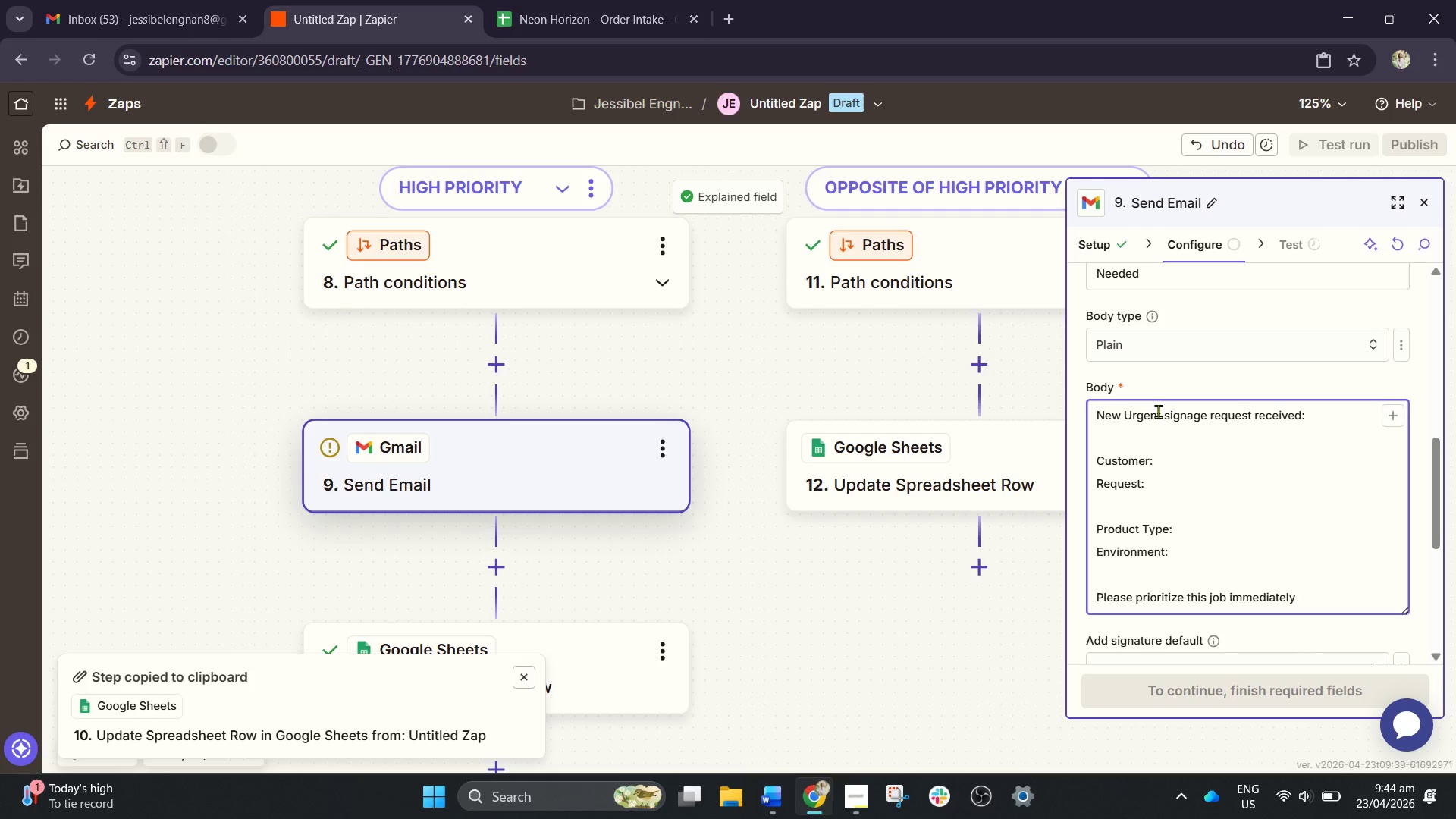 
left_click([585, 187])
 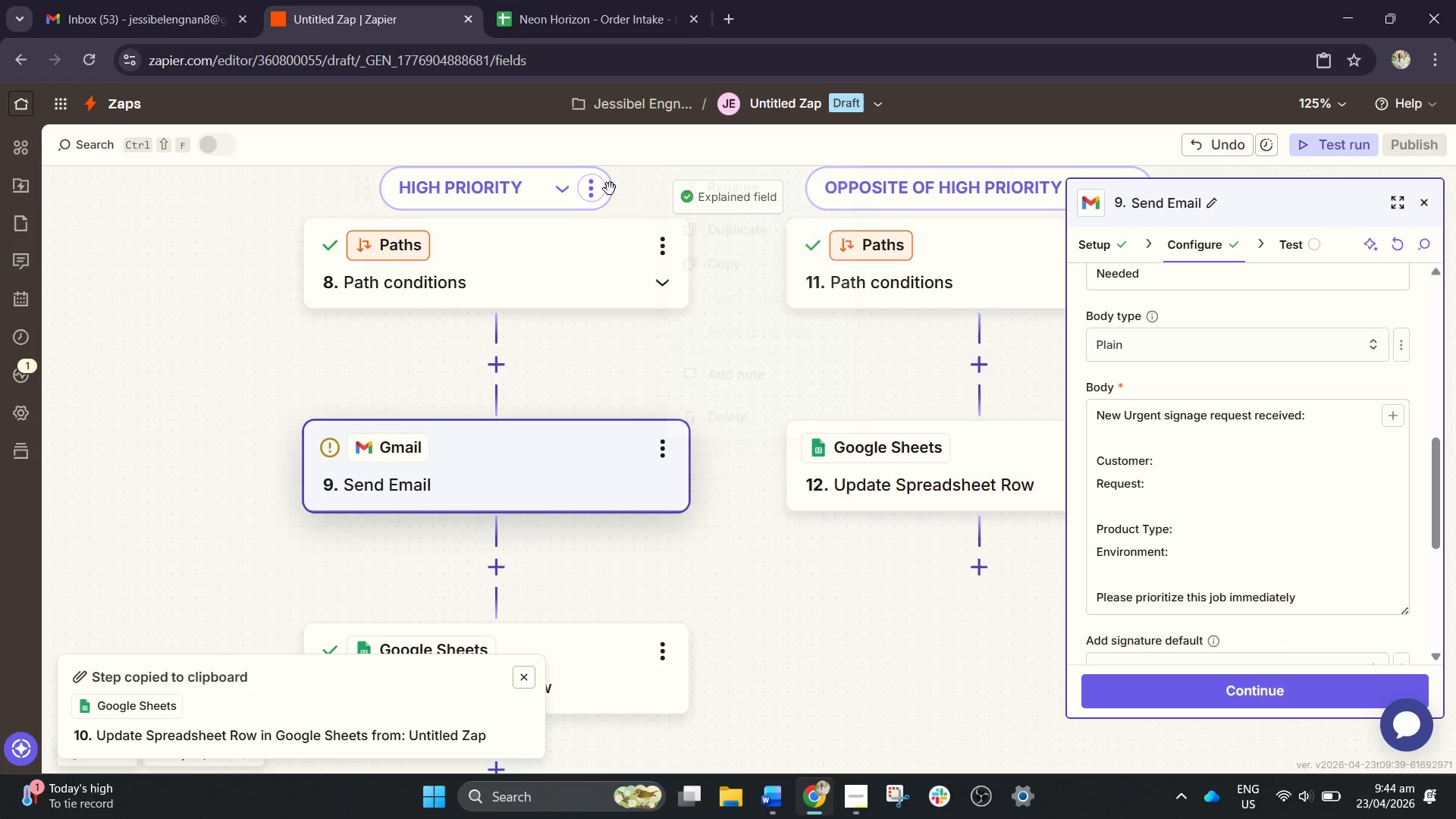 
left_click([575, 185])
 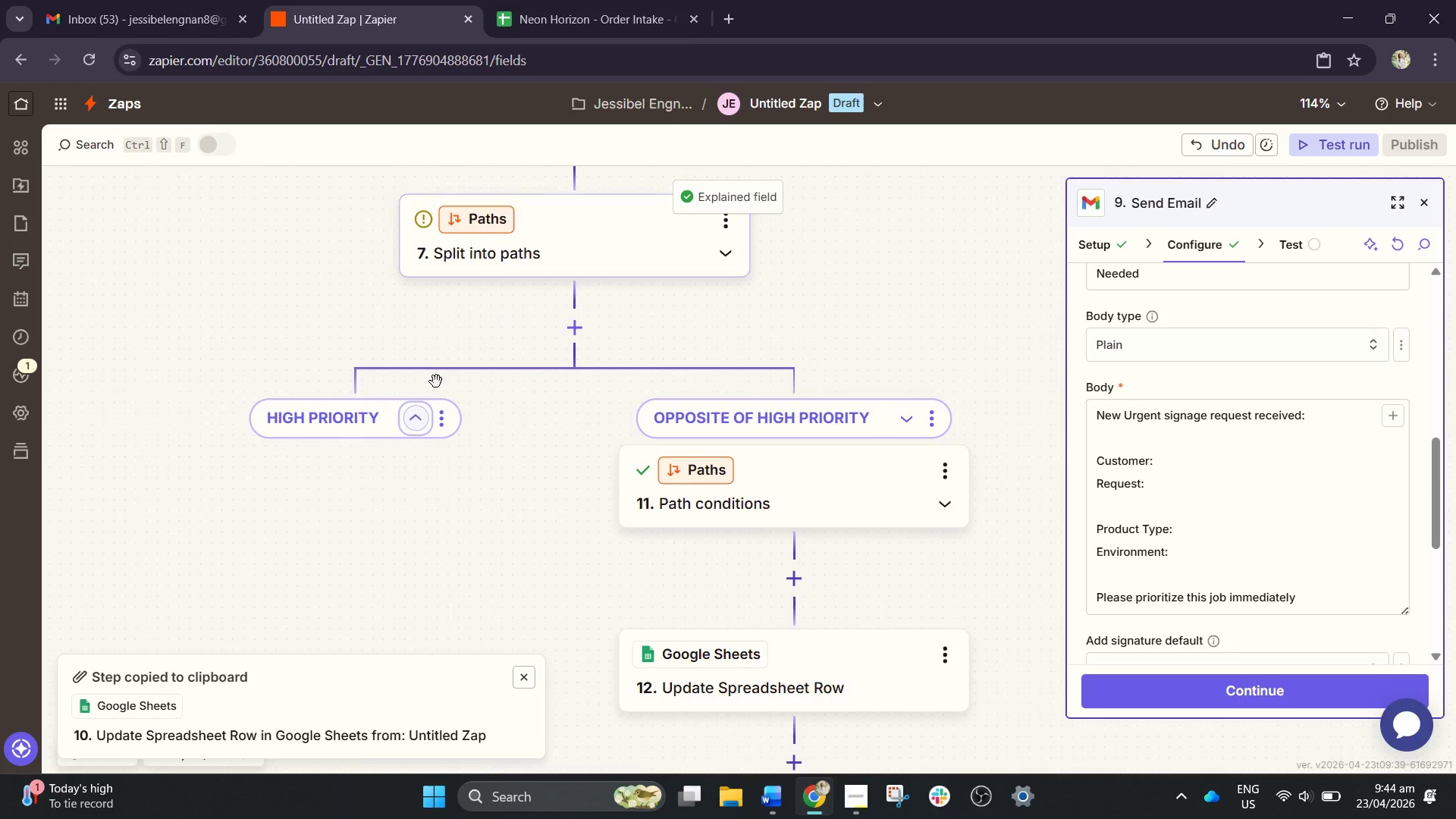 
left_click([425, 419])
 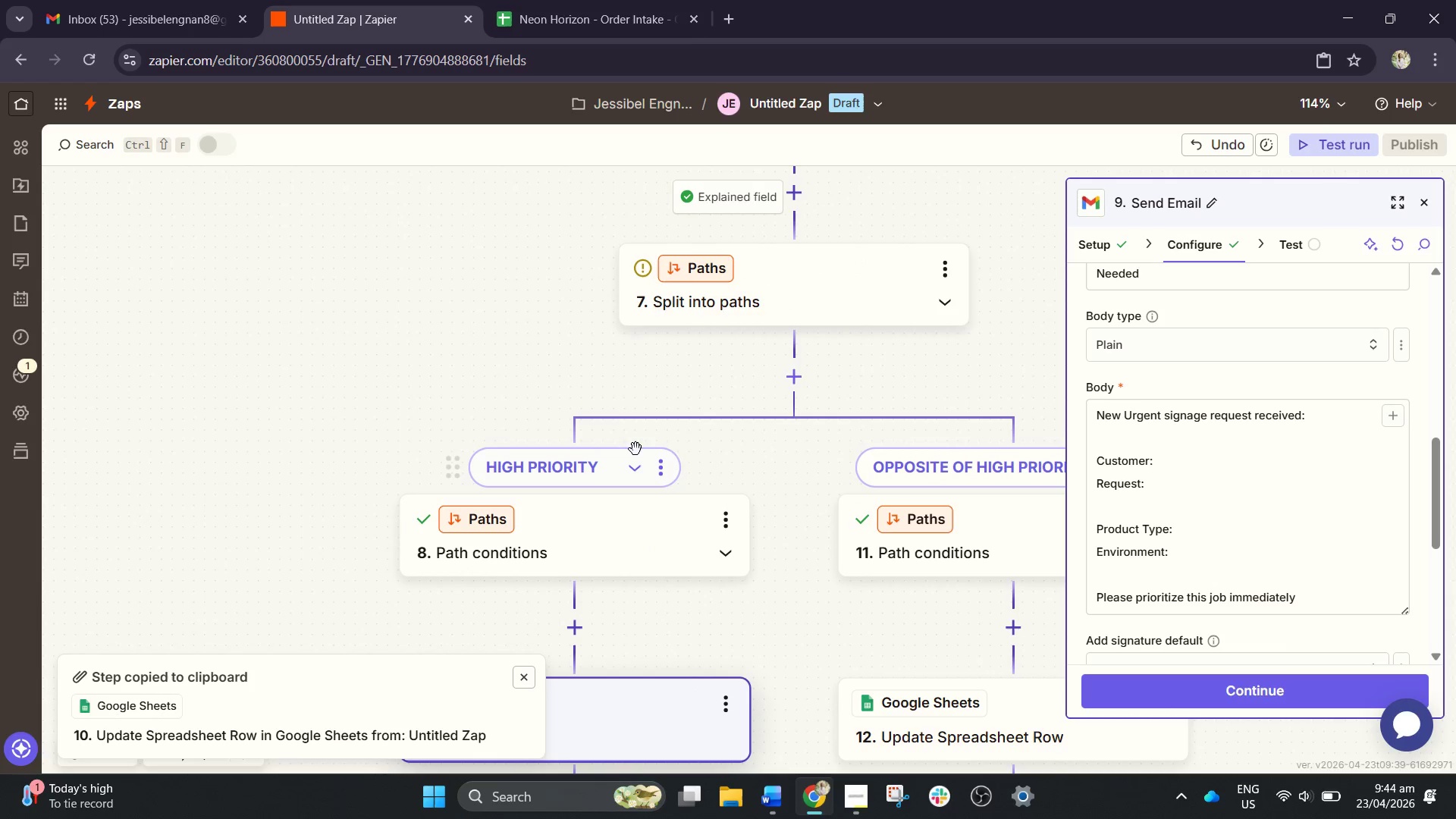 
left_click([652, 469])
 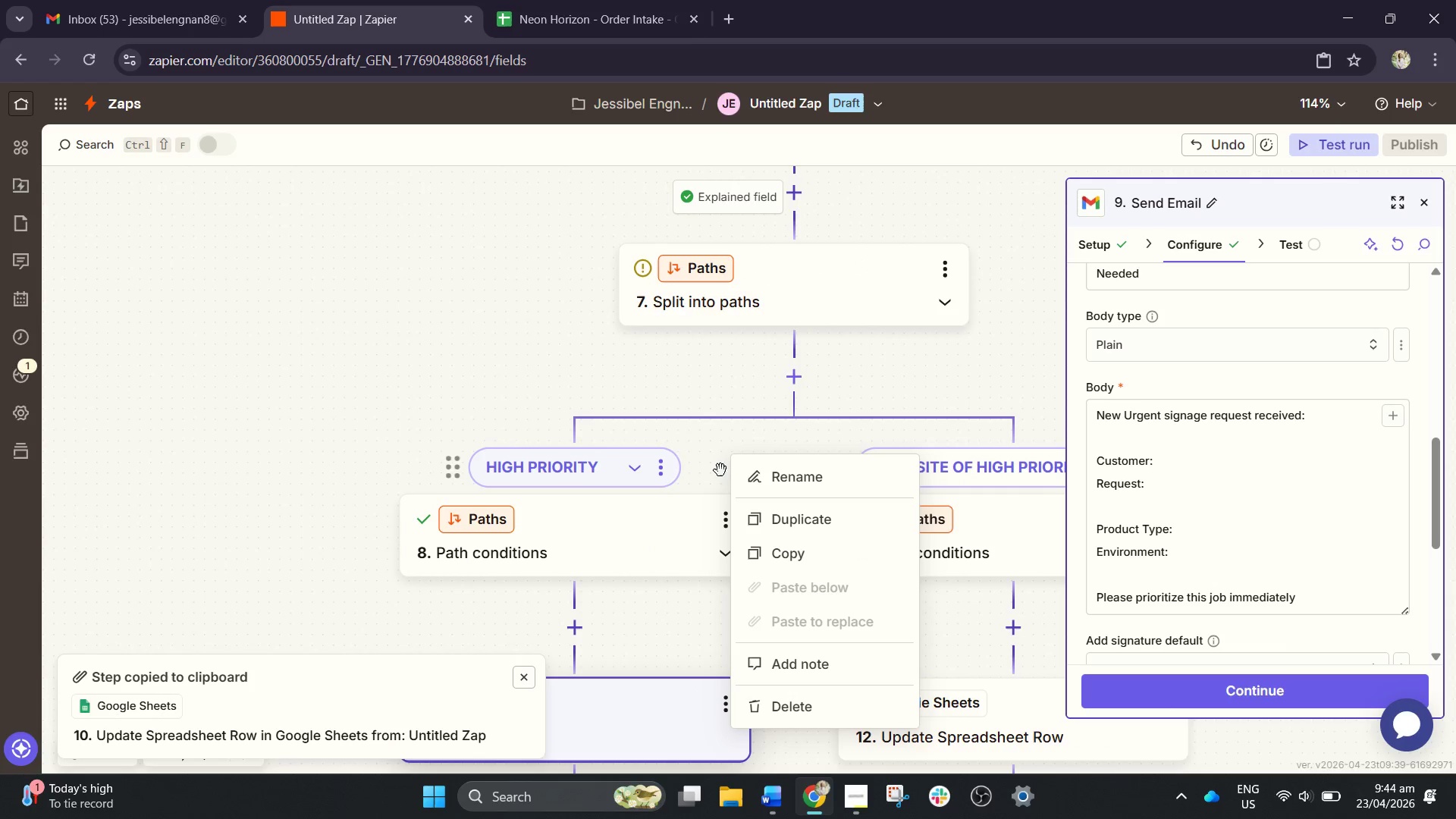 
left_click([753, 472])
 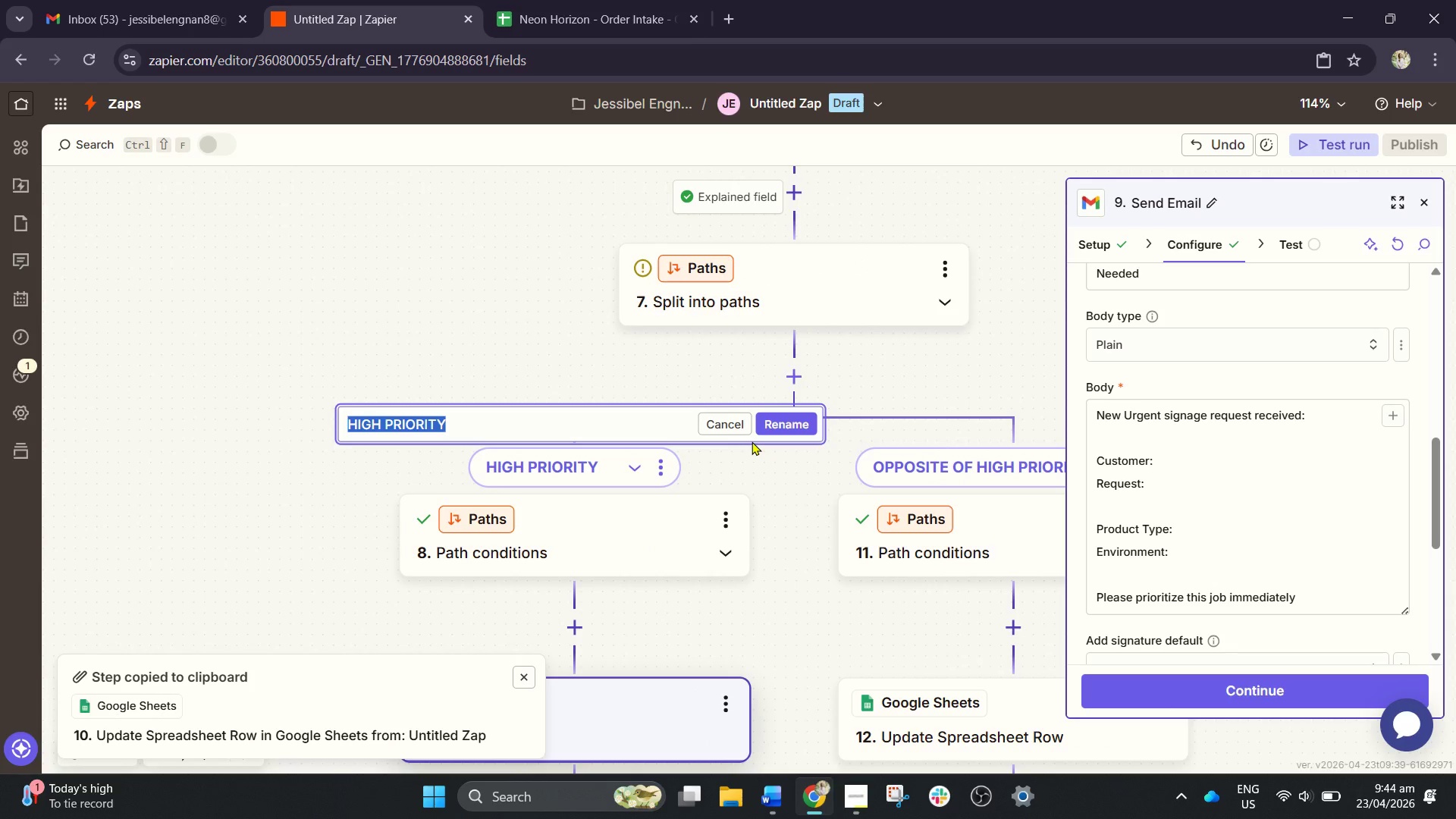 
type(Urgent )
 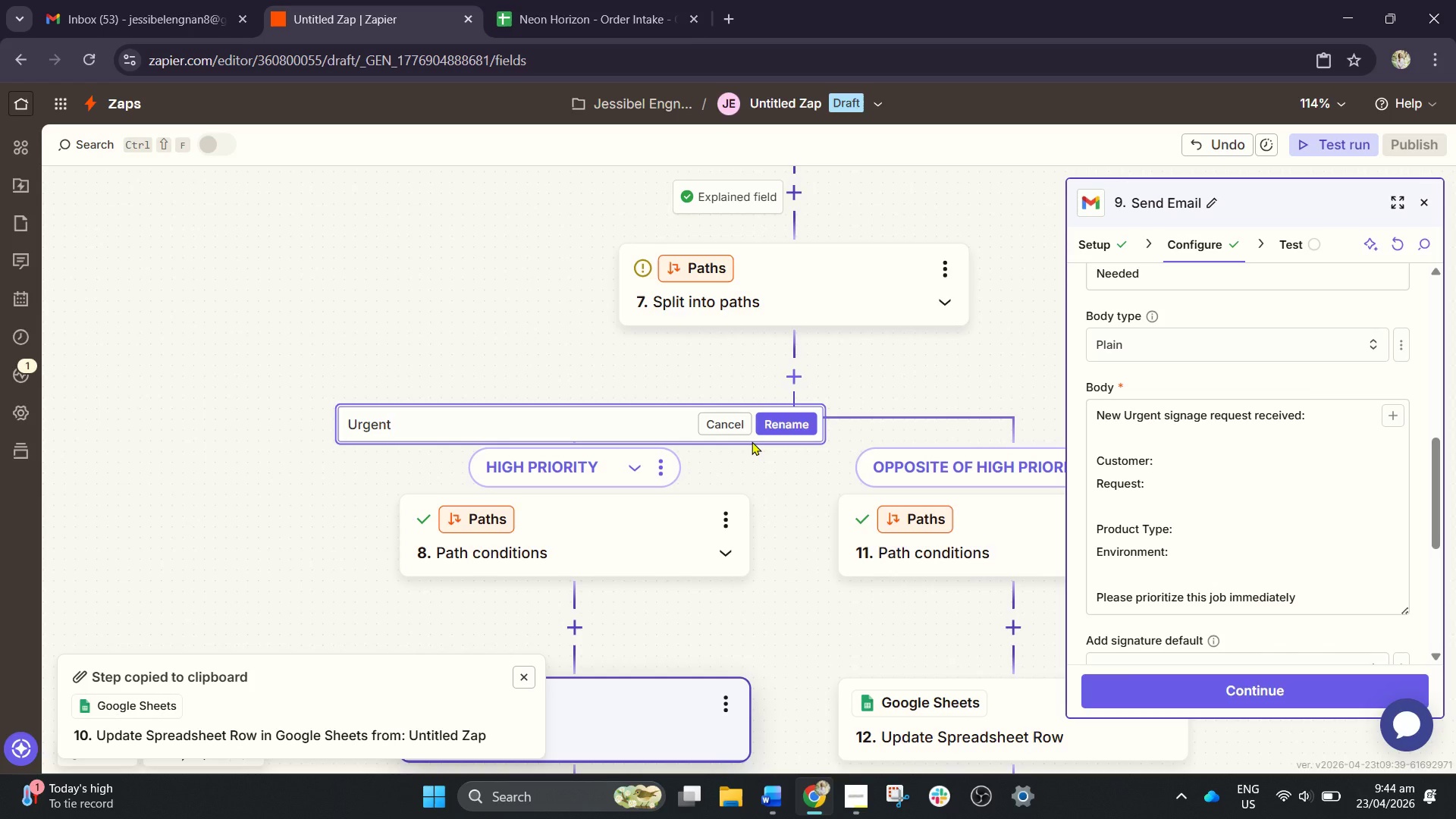 
wait(7.39)
 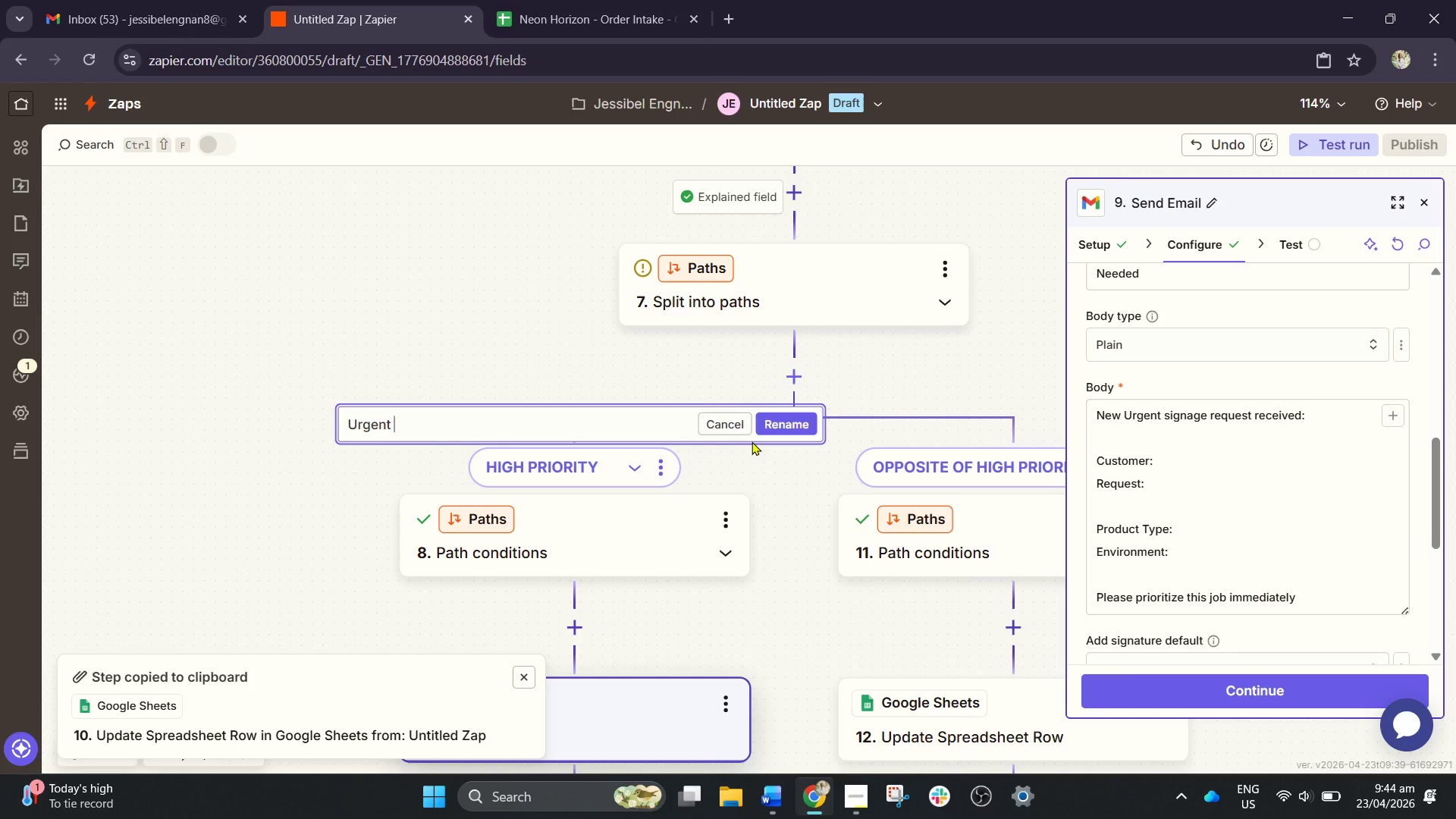 
type(Jog)
key(Backspace)
type(b Handling - HJ)
key(Backspace)
type(Igh)
 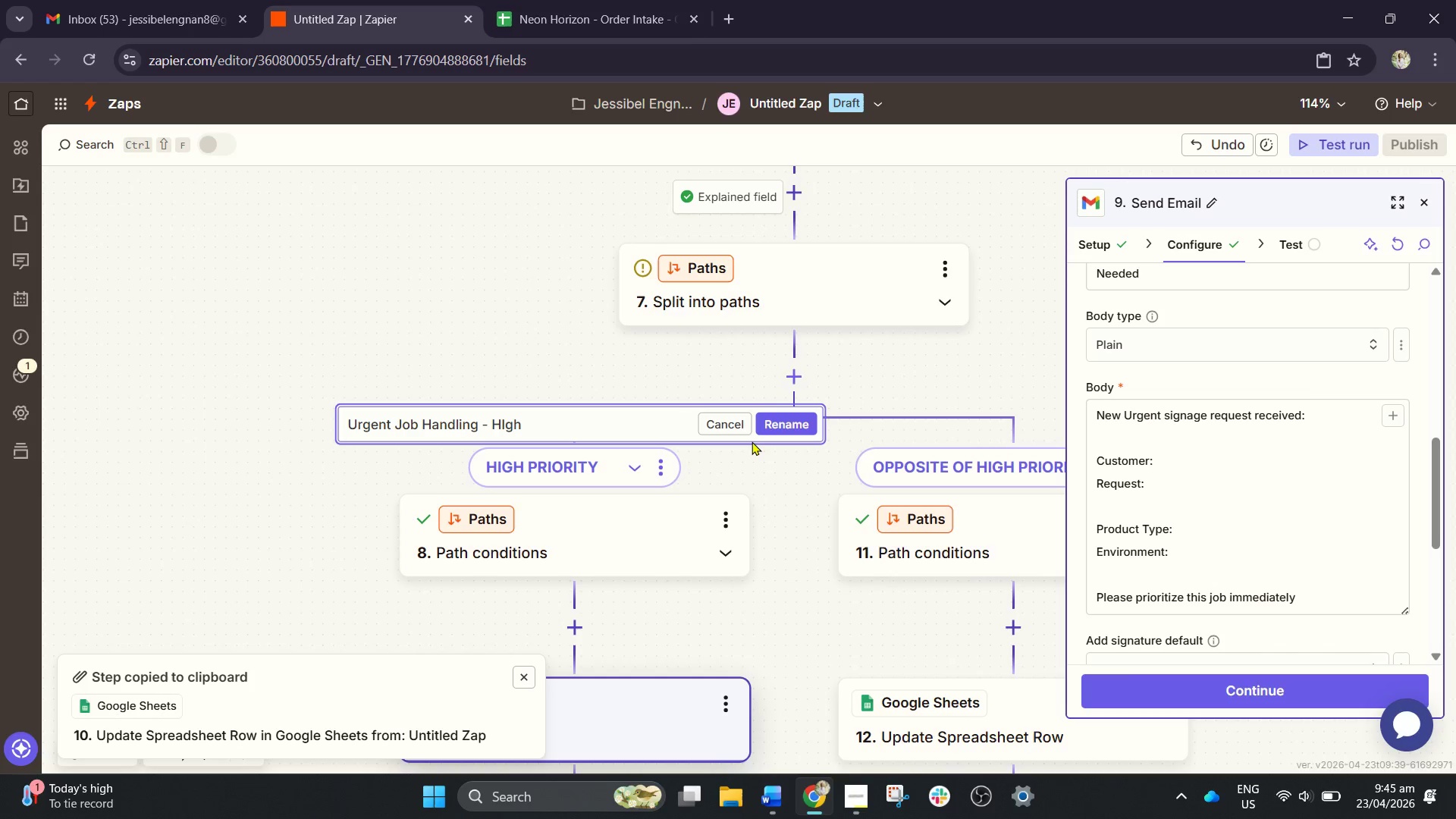 
left_click([774, 418])
 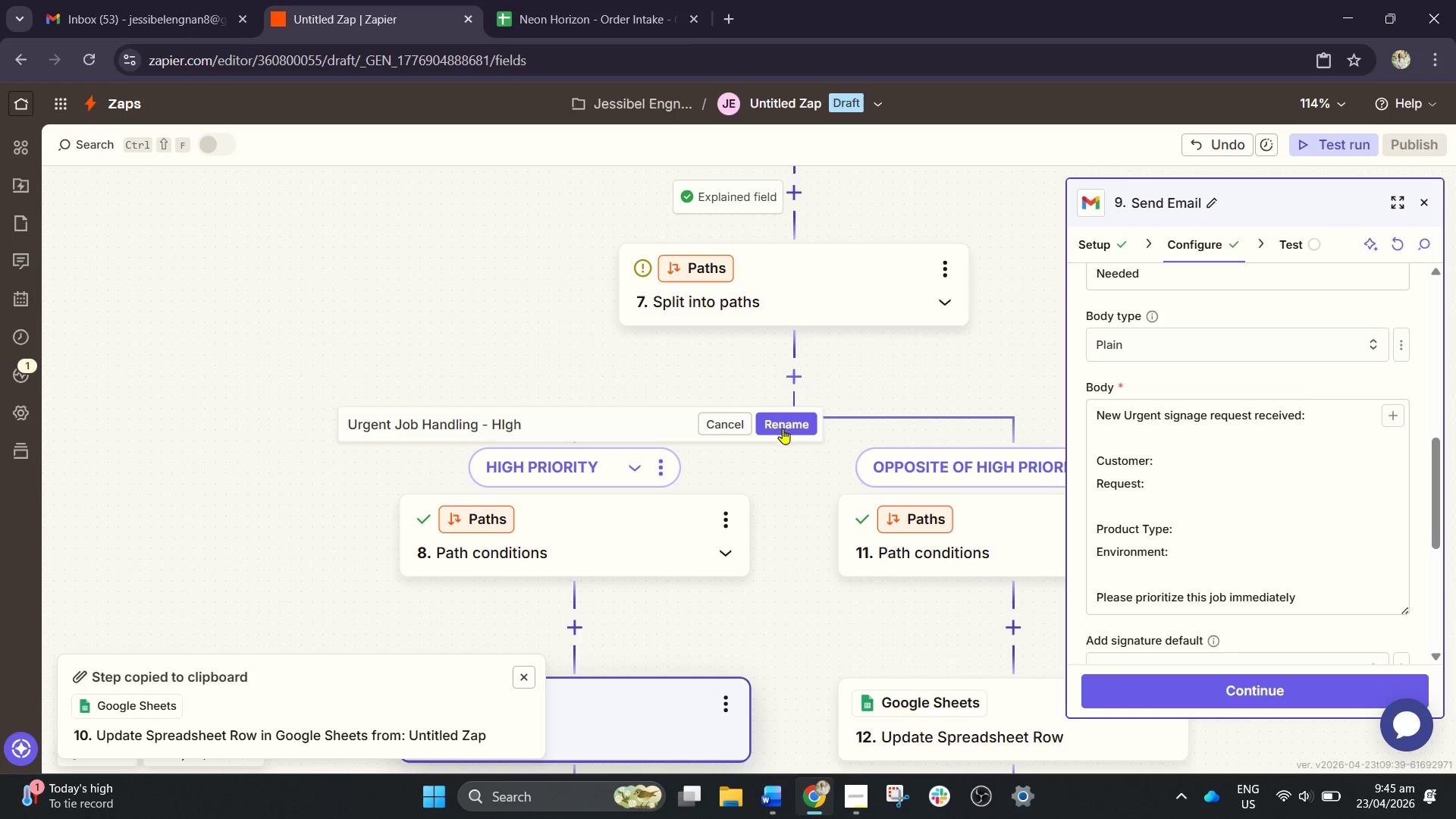 
left_click([784, 428])
 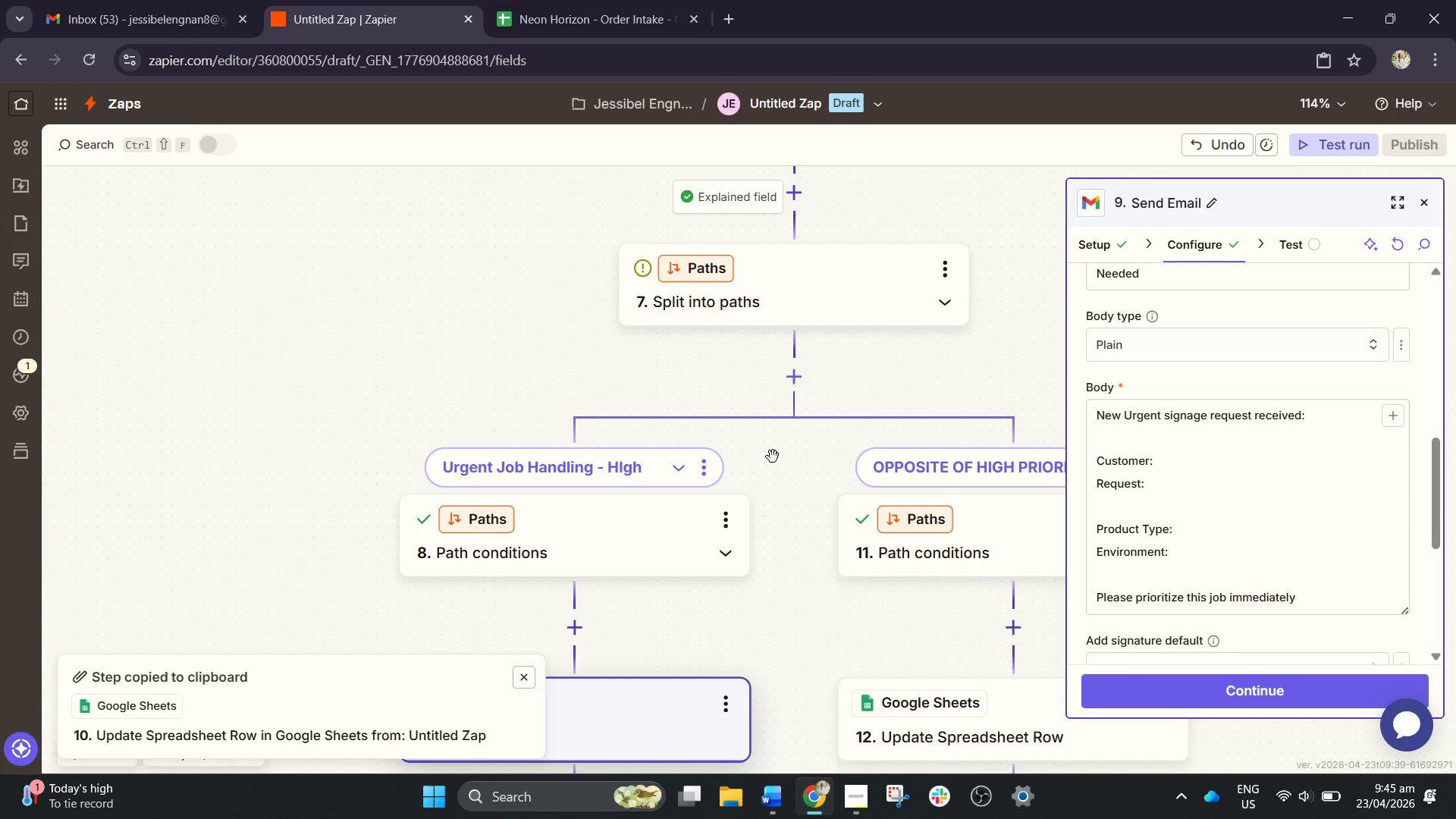 
wait(14.92)
 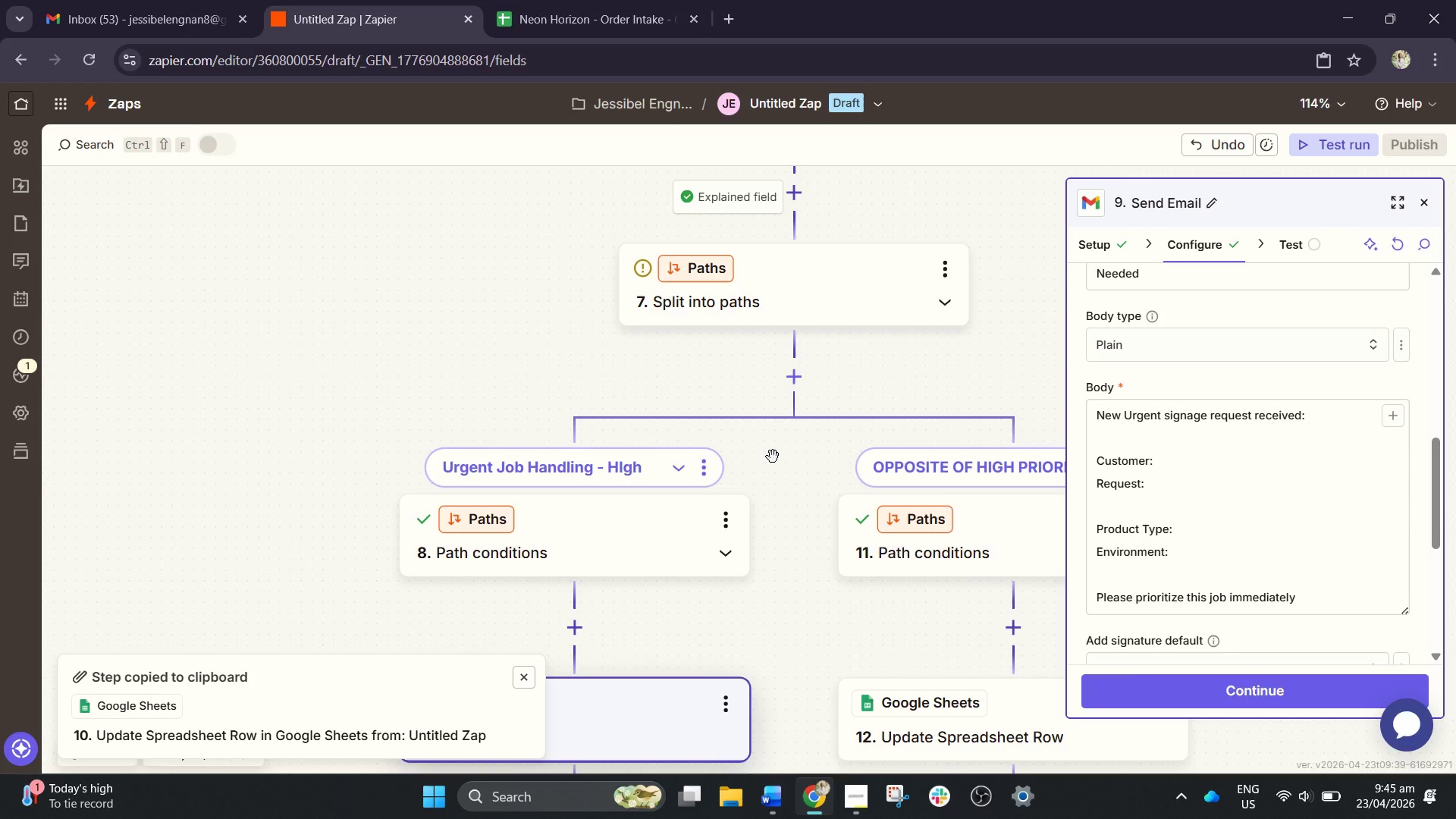 
left_click([1425, 203])
 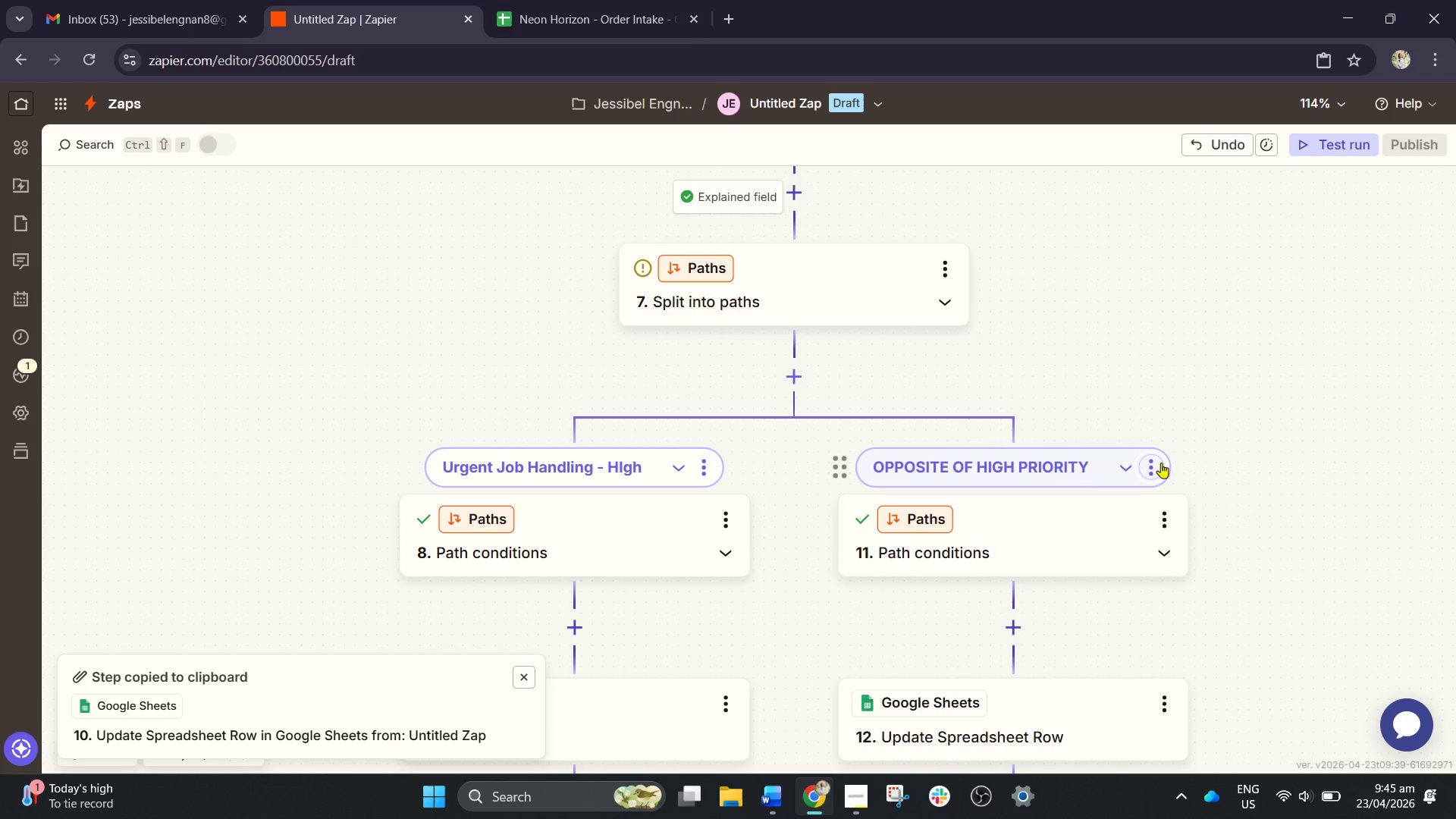 
left_click([1153, 469])
 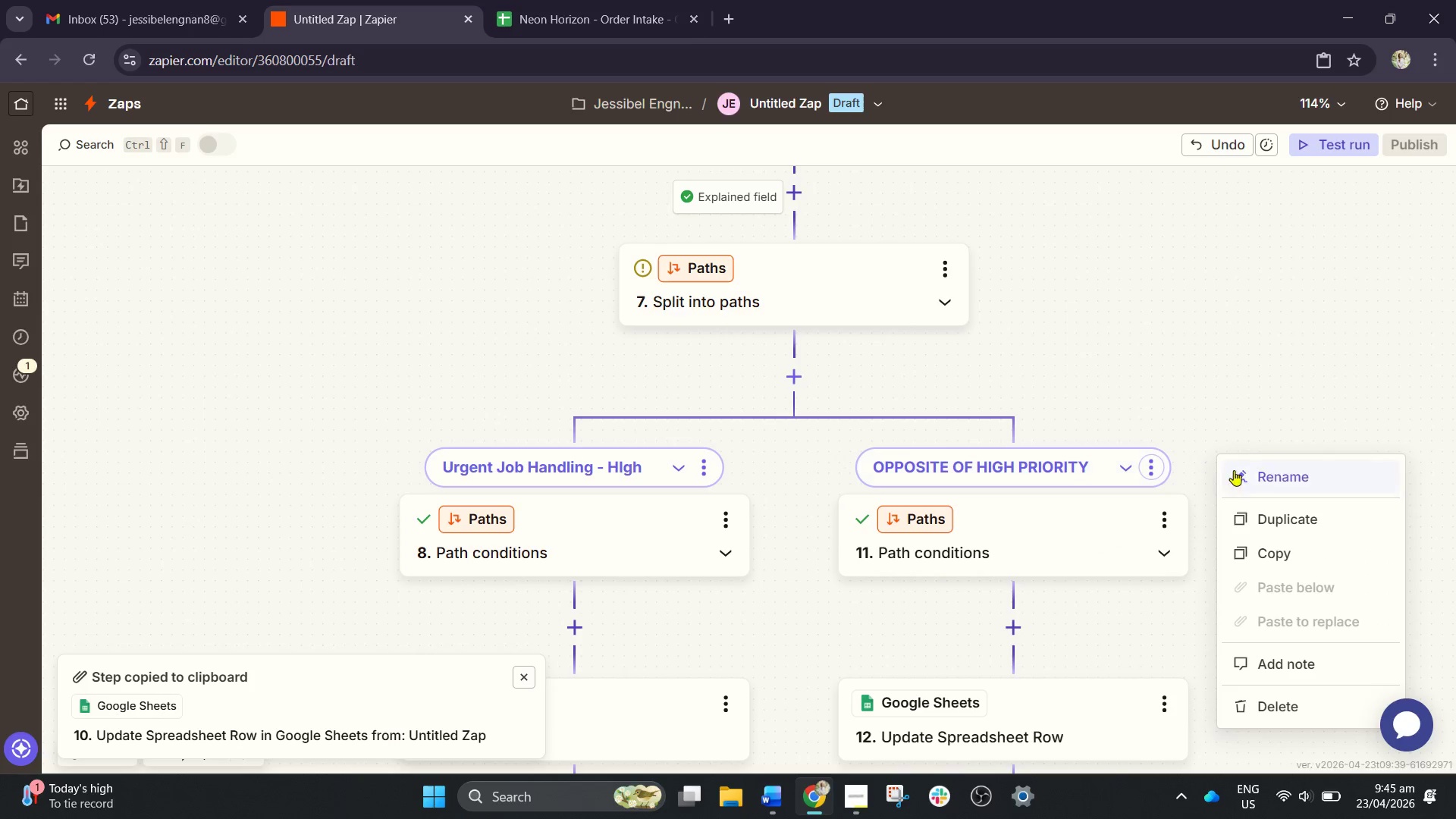 
left_click([1266, 481])
 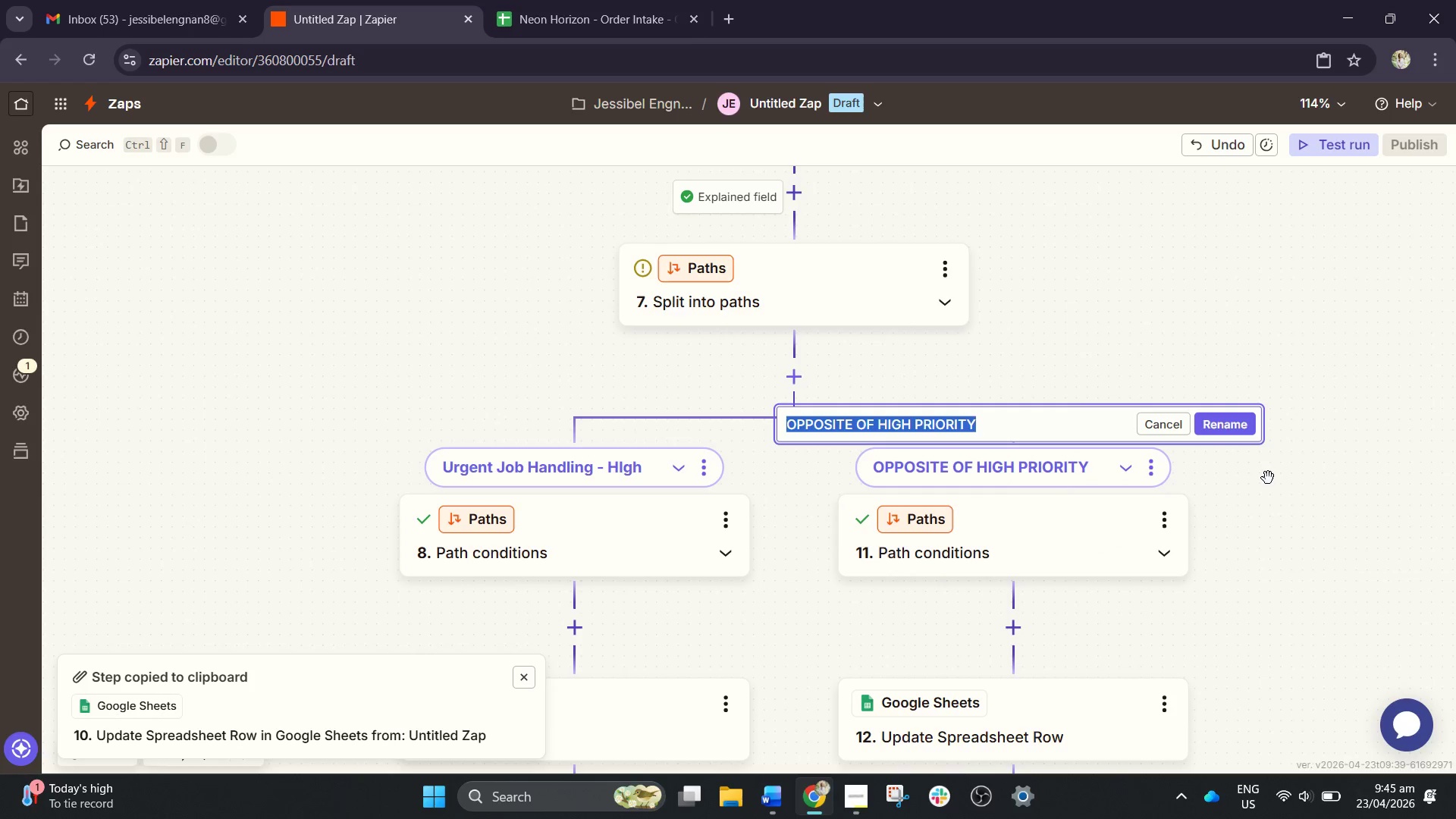 
key(Control+ControlLeft)
 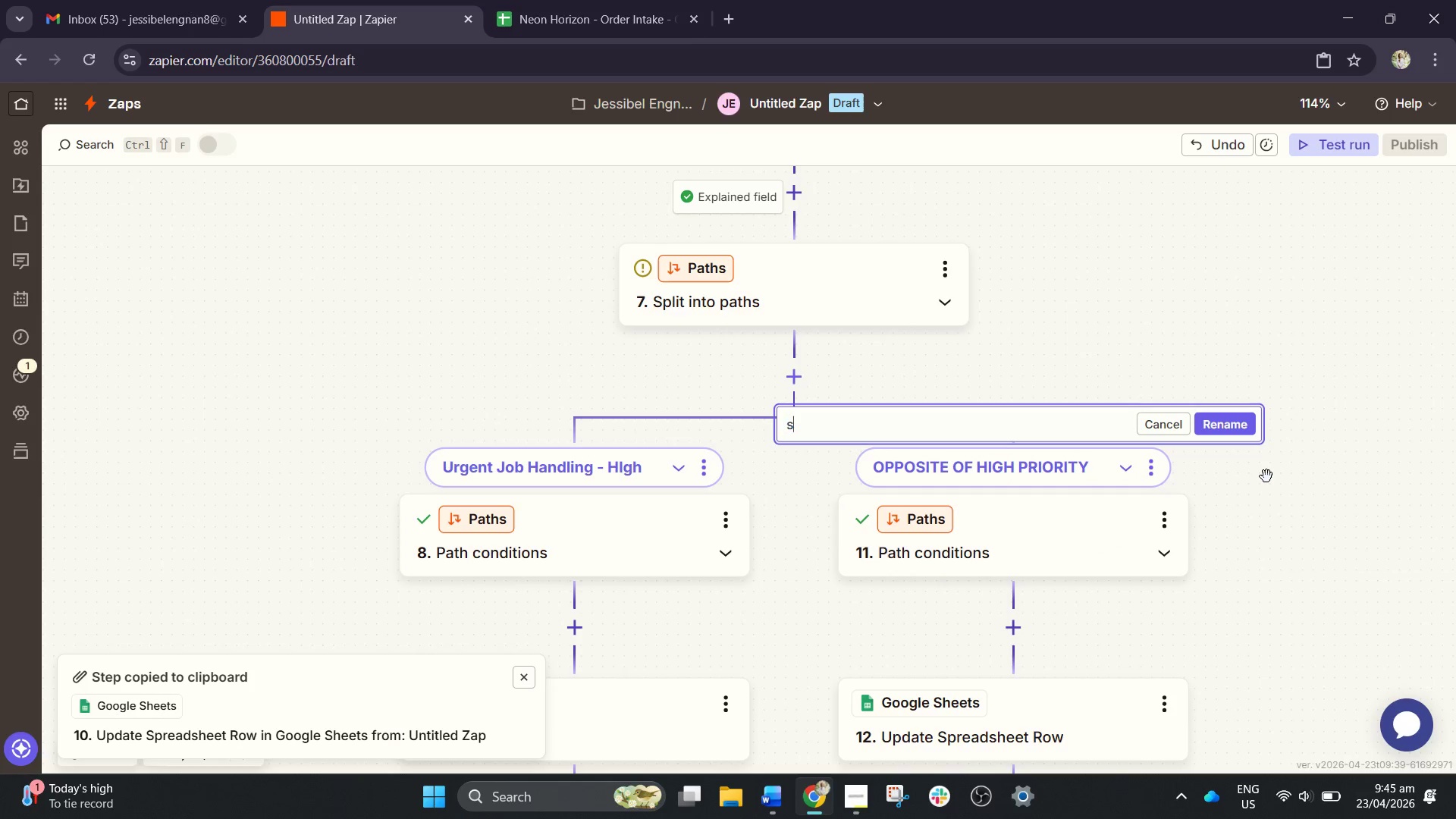 
type(stan)
key(Backspace)
key(Backspace)
key(Backspace)
key(Backspace)
type(Standard Job Processing)
 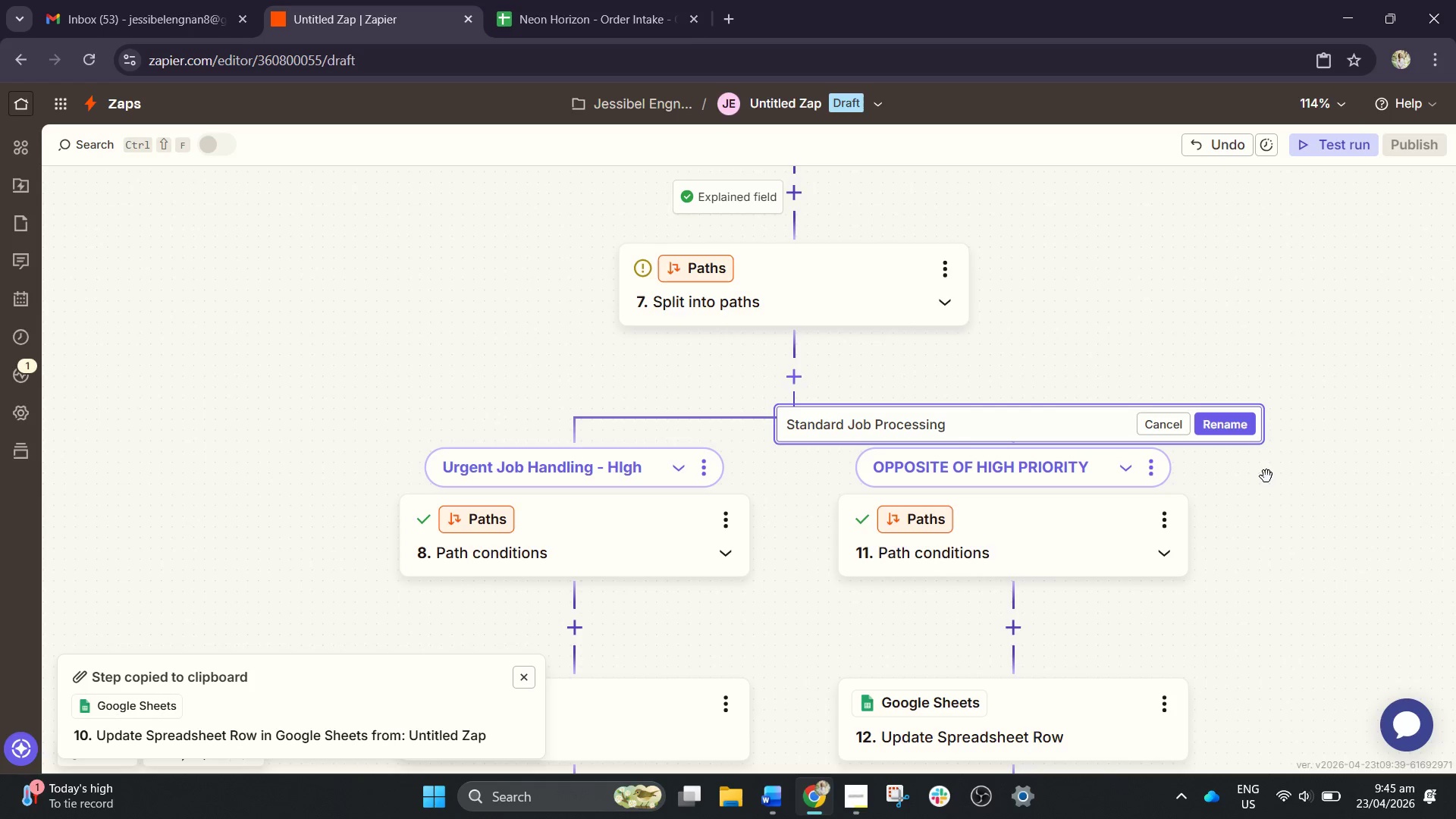 
left_click([1222, 424])
 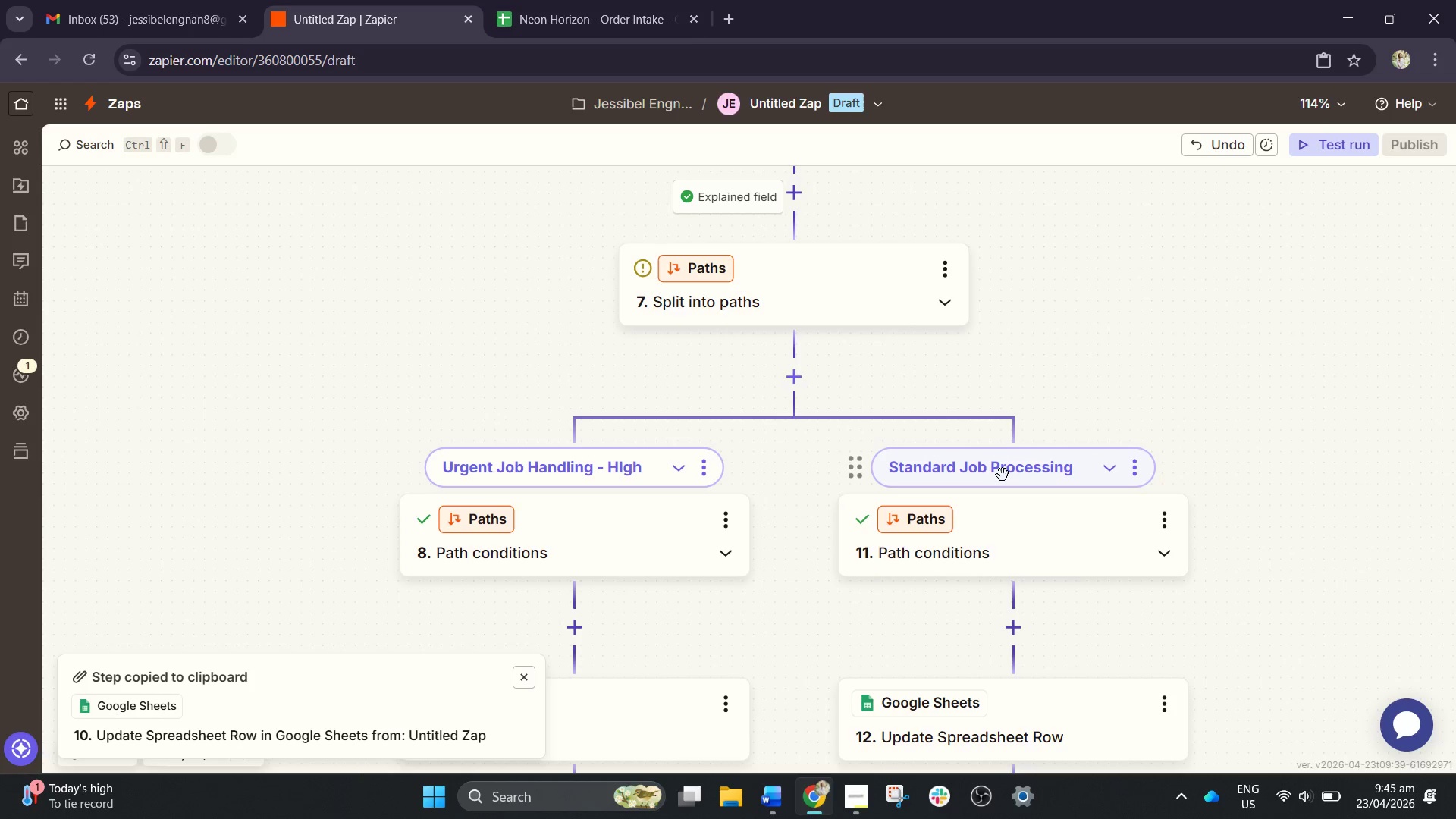 
scroll: coordinate [987, 448], scroll_direction: down, amount: 6.0
 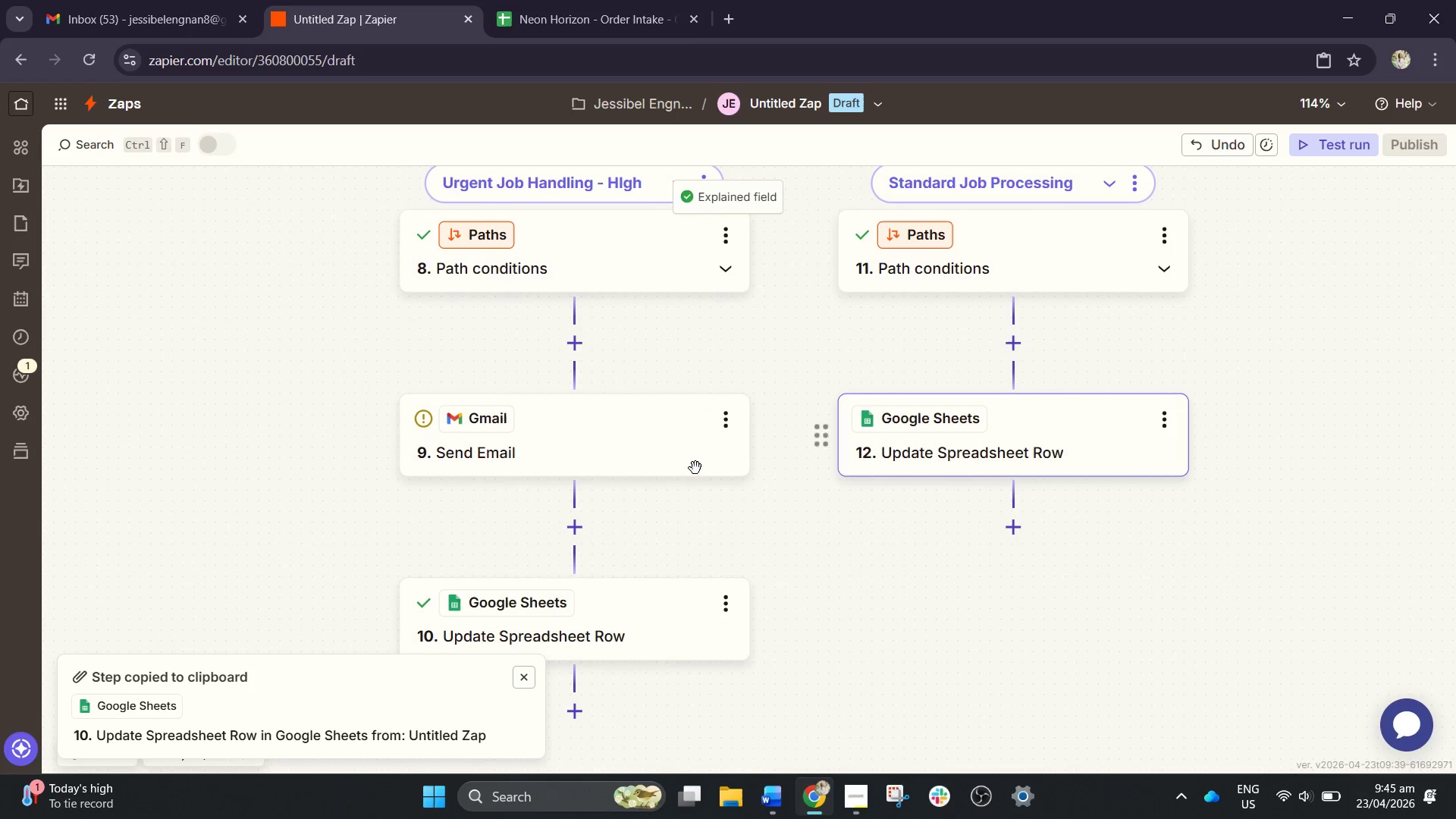 
left_click([613, 441])
 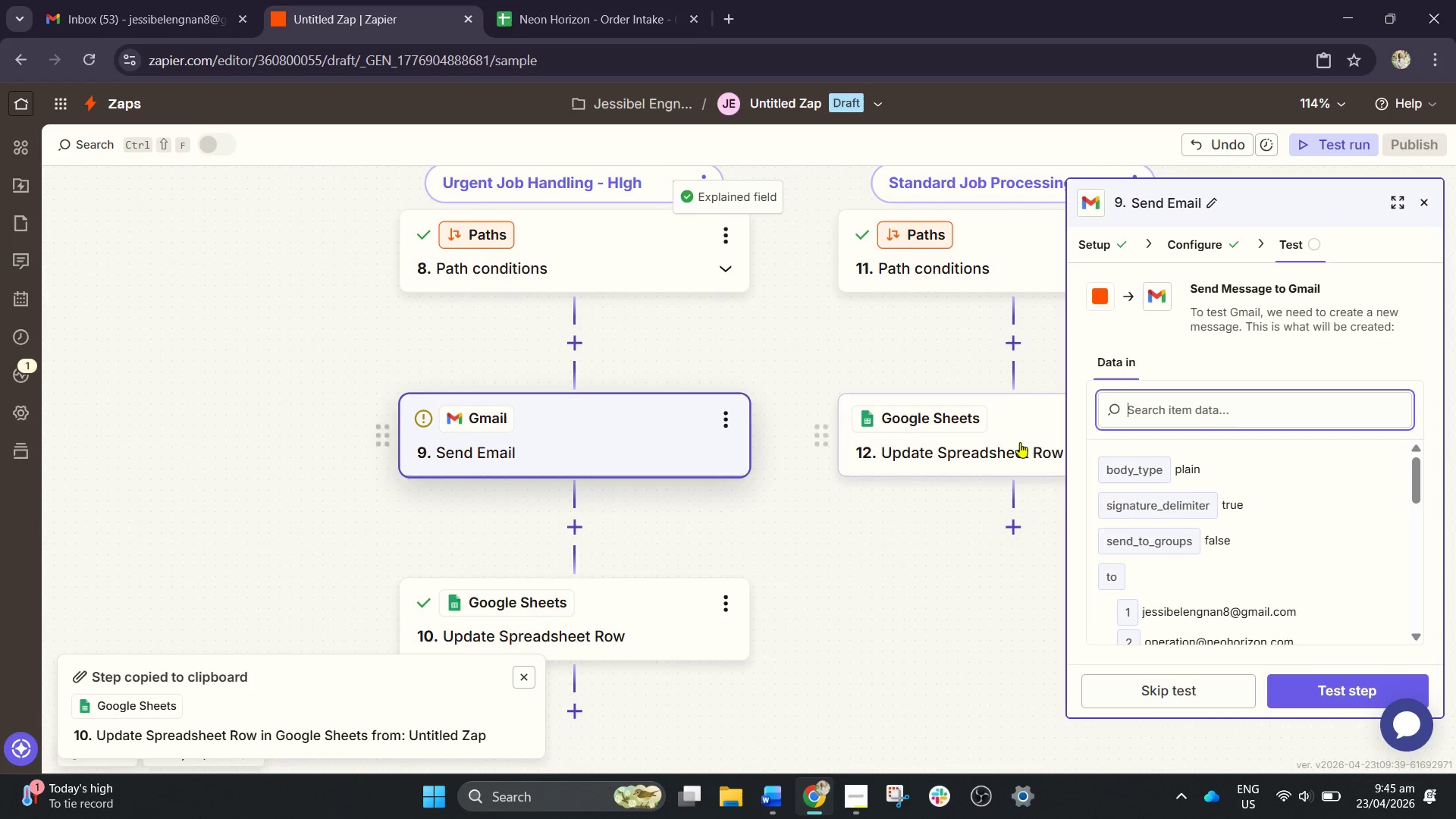 
scroll: coordinate [1136, 468], scroll_direction: down, amount: 2.0
 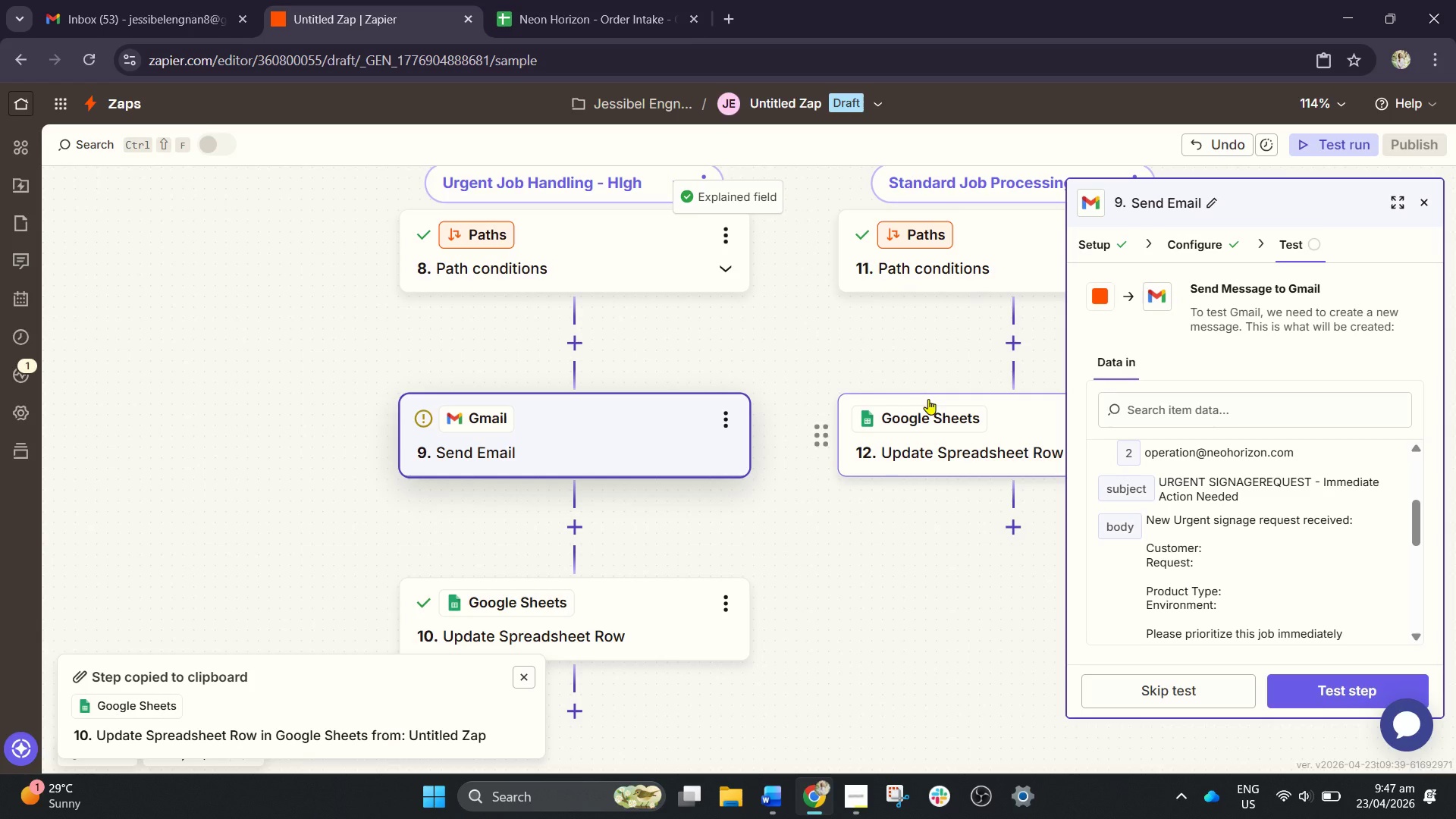 
wait(107.83)
 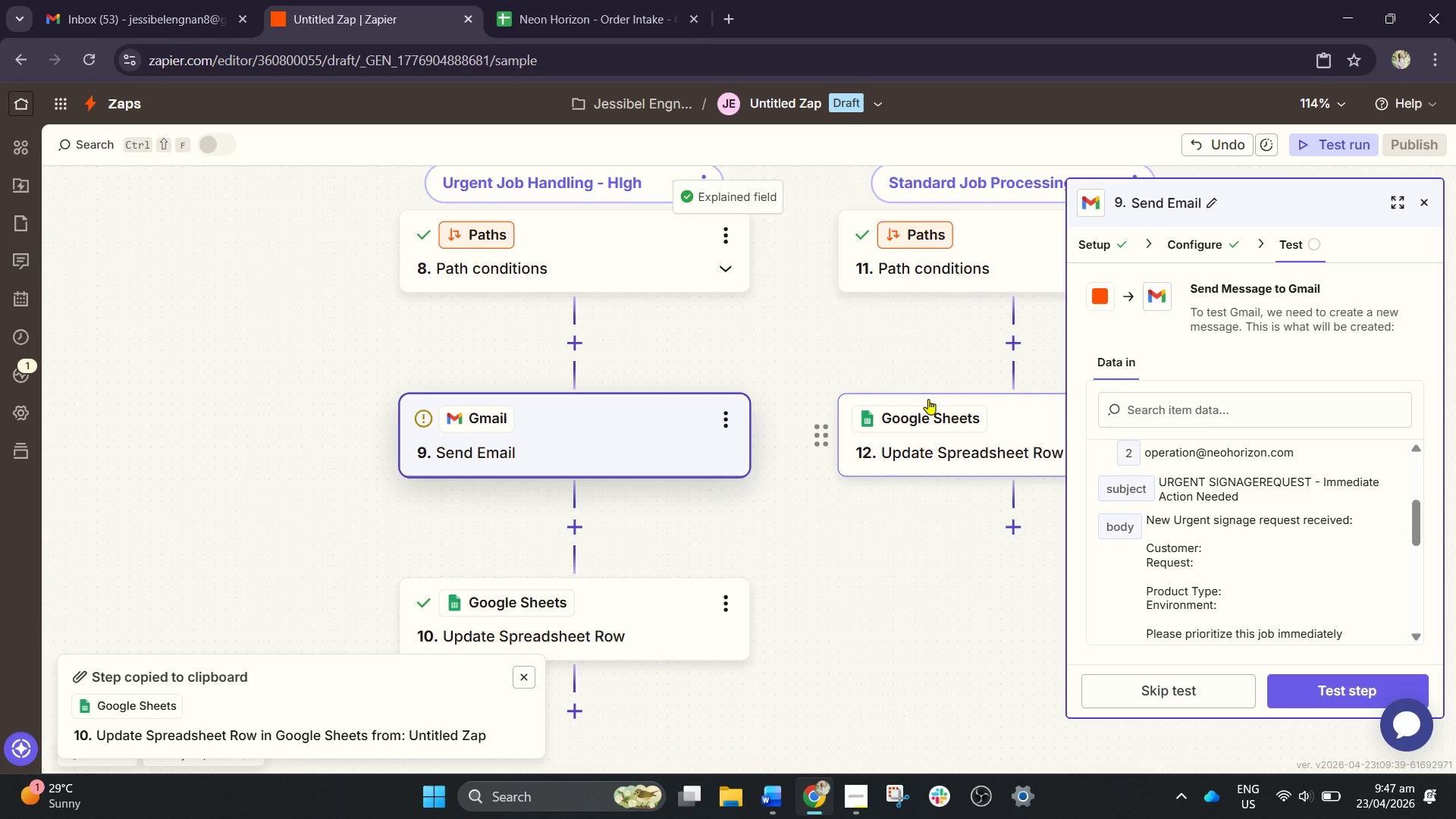 
left_click([48, 0])
 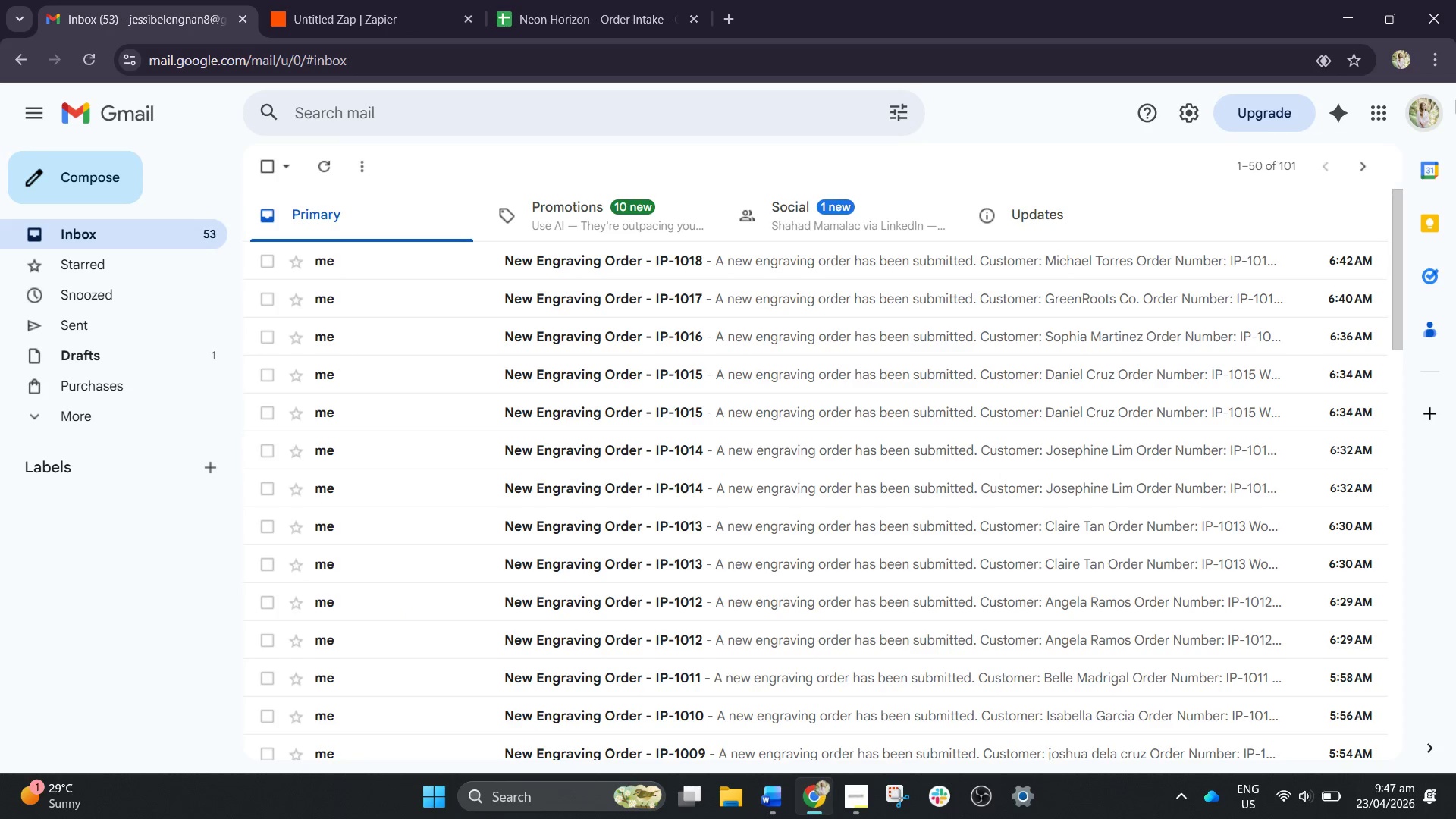 
left_click([1429, 114])
 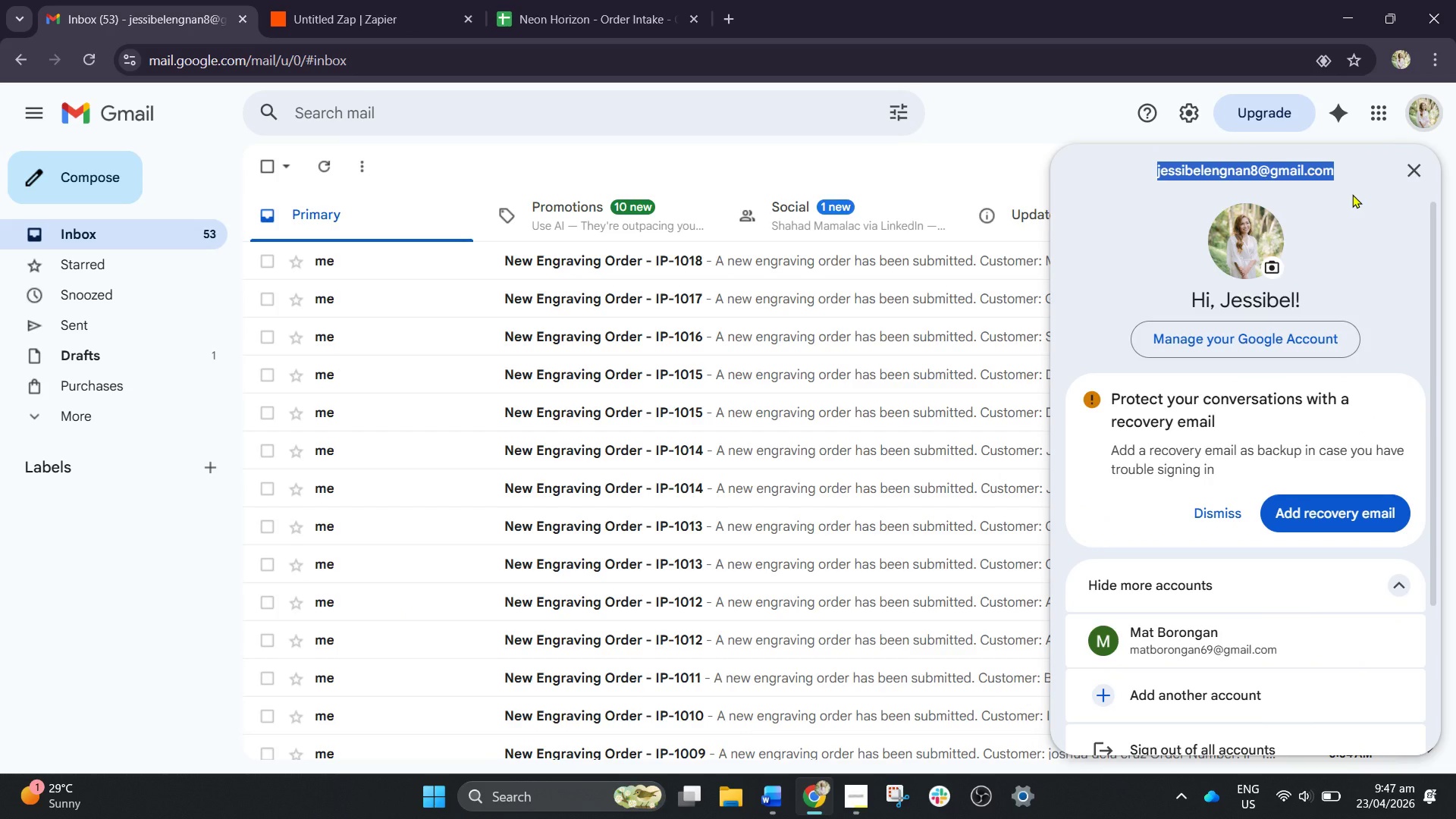 
wait(5.69)
 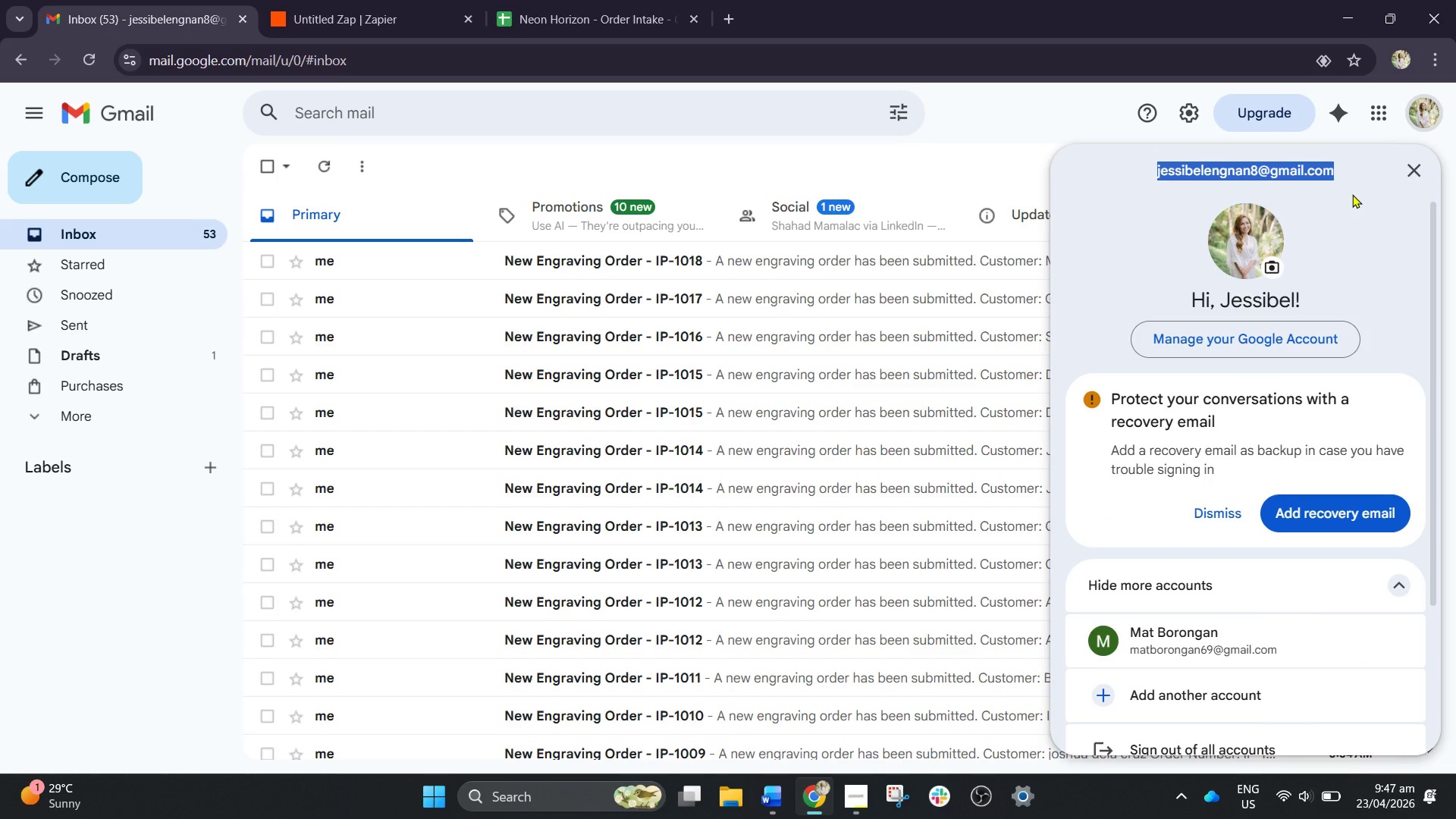 
left_click([463, 0])
 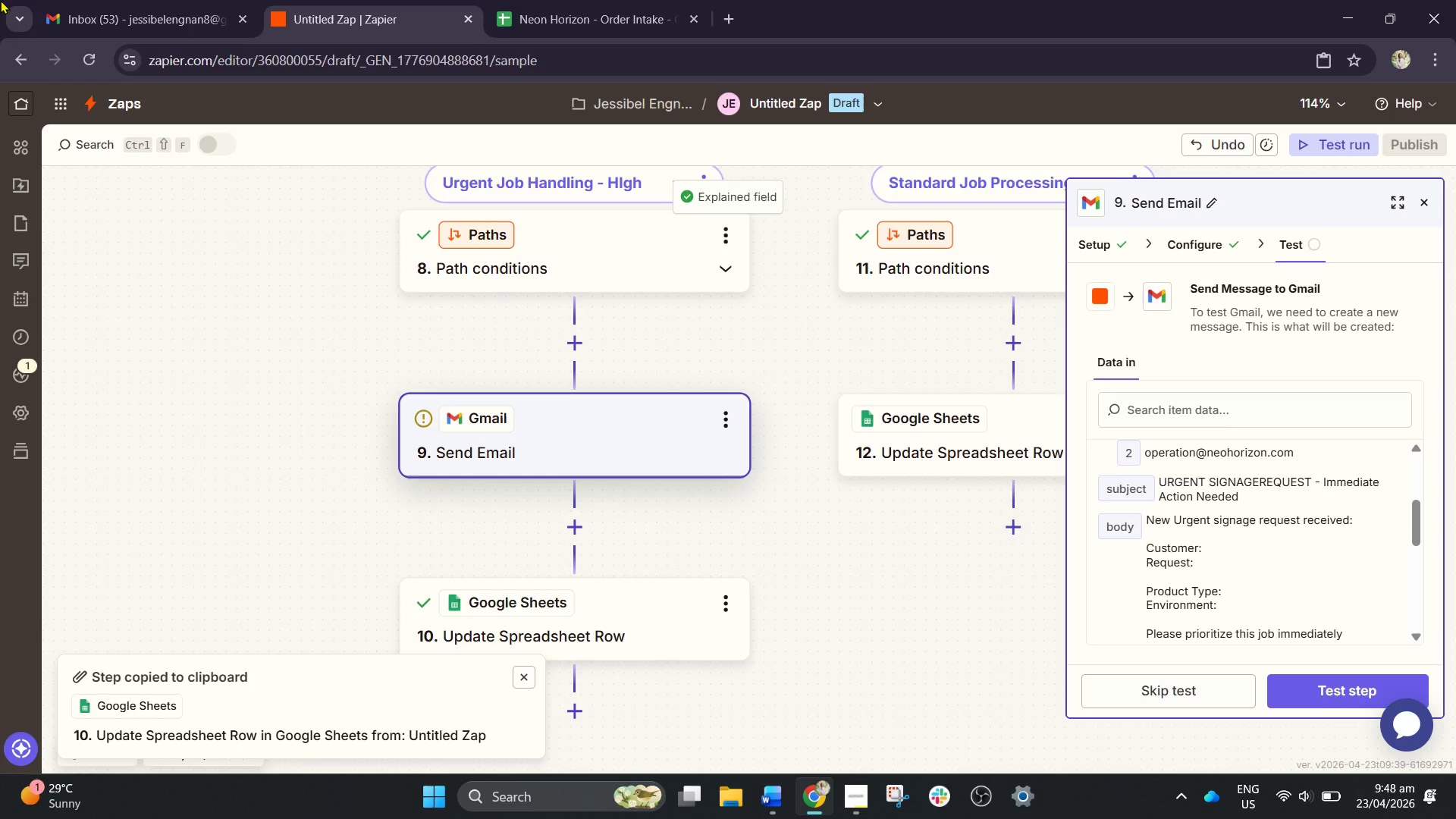 
wait(43.79)
 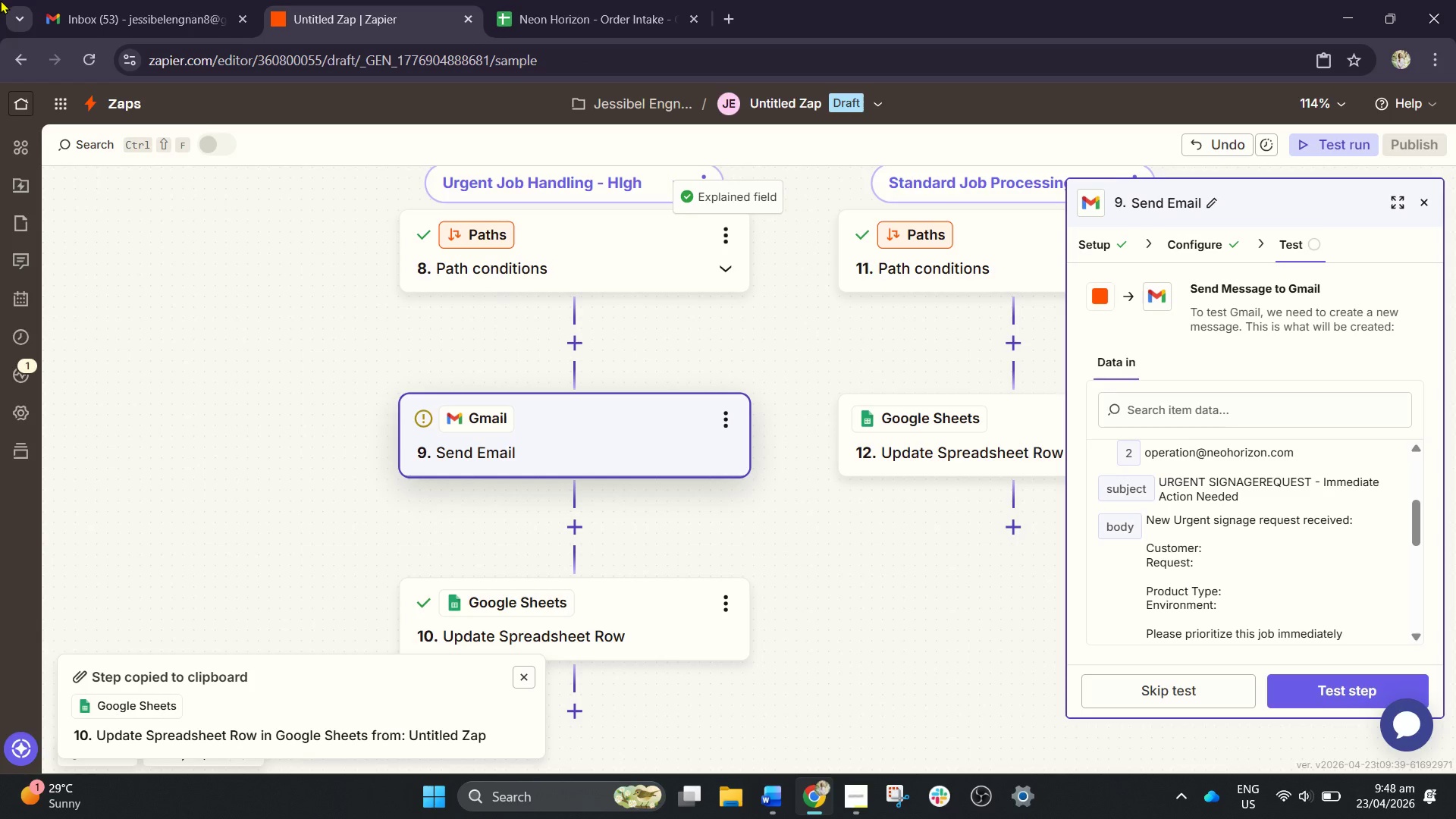 
mouse_move([22, 2])
 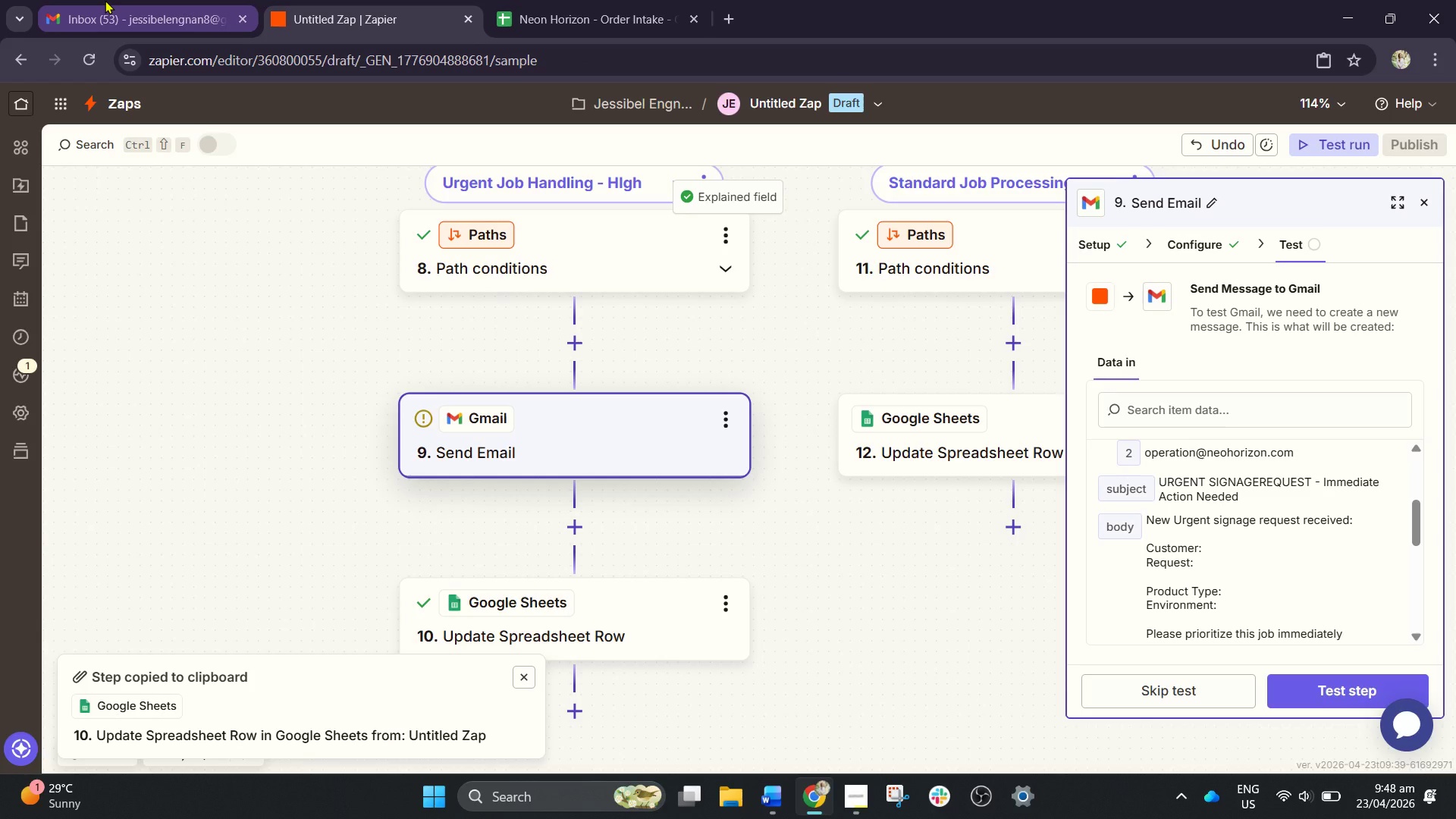 
left_click([105, 0])
 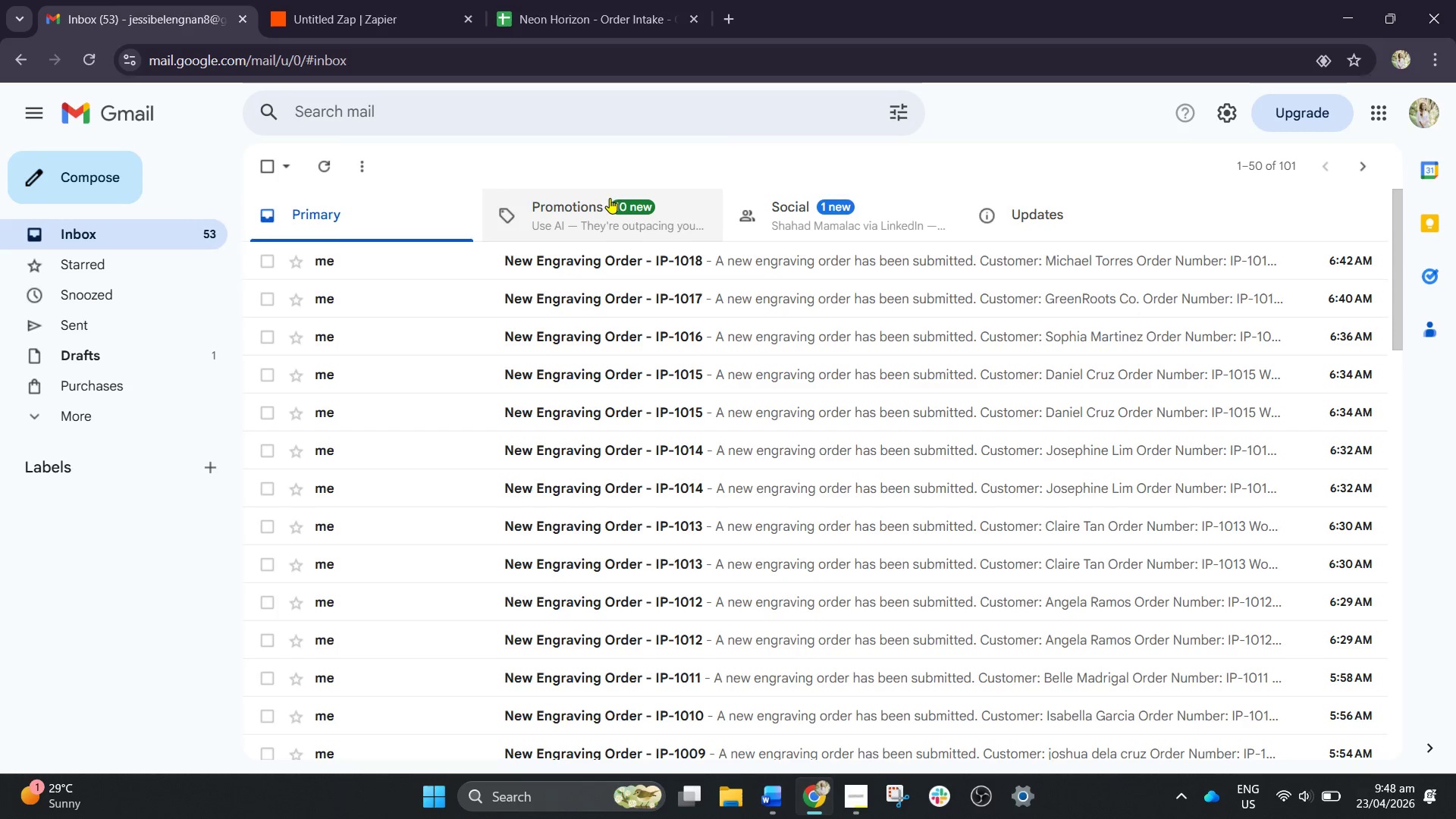 
wait(6.7)
 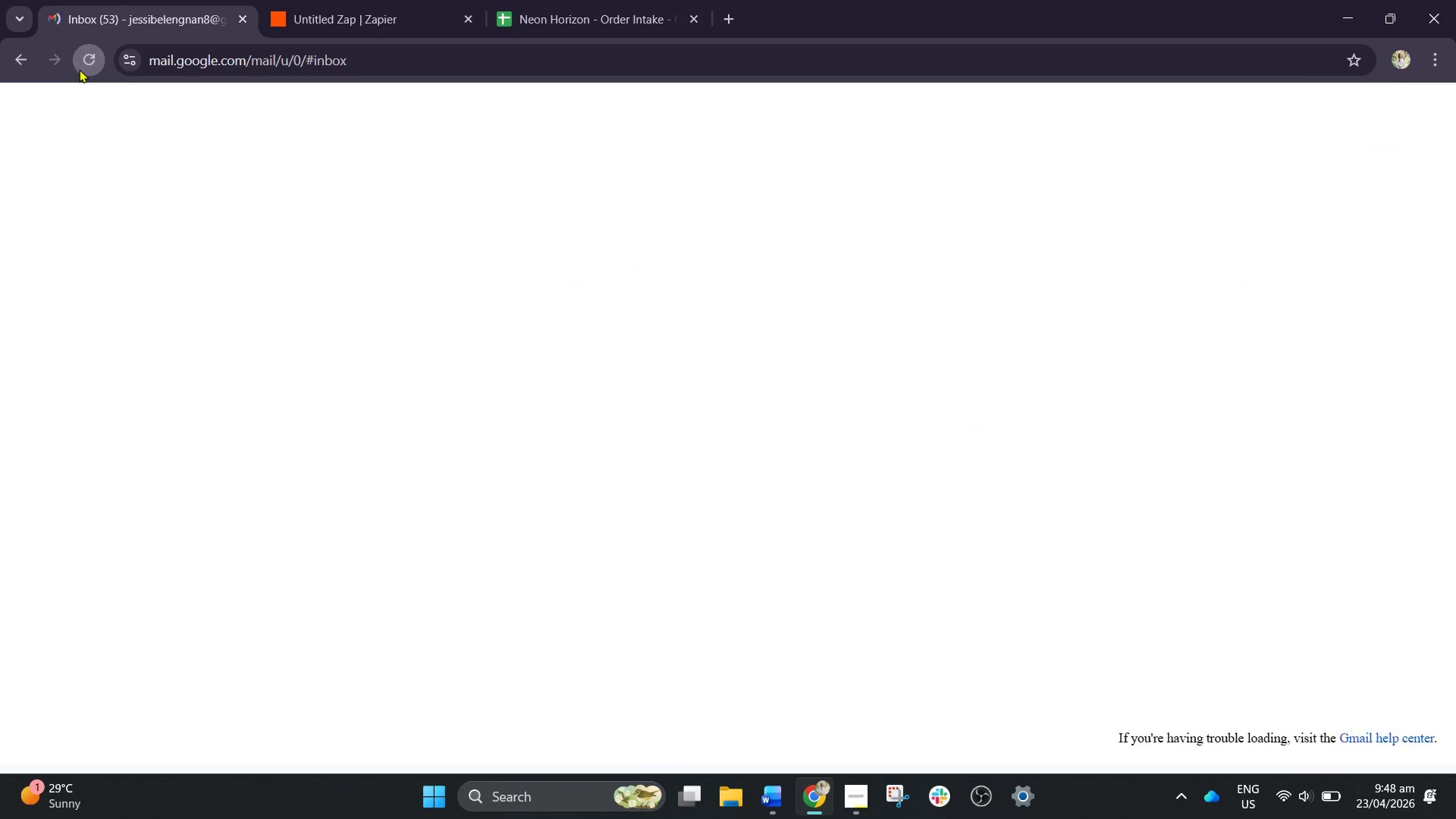 
left_click([89, 71])
 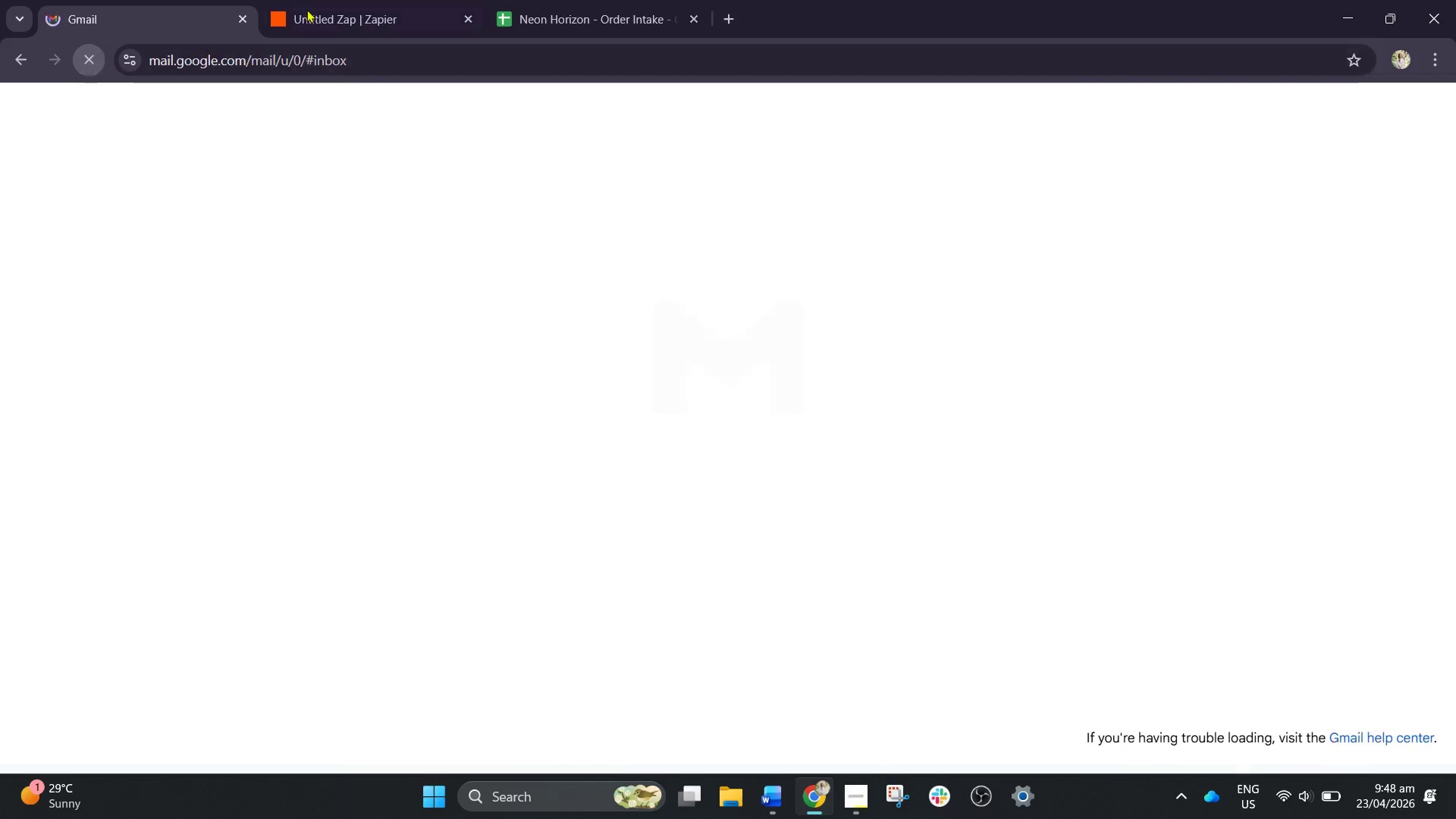 
left_click([355, 0])
 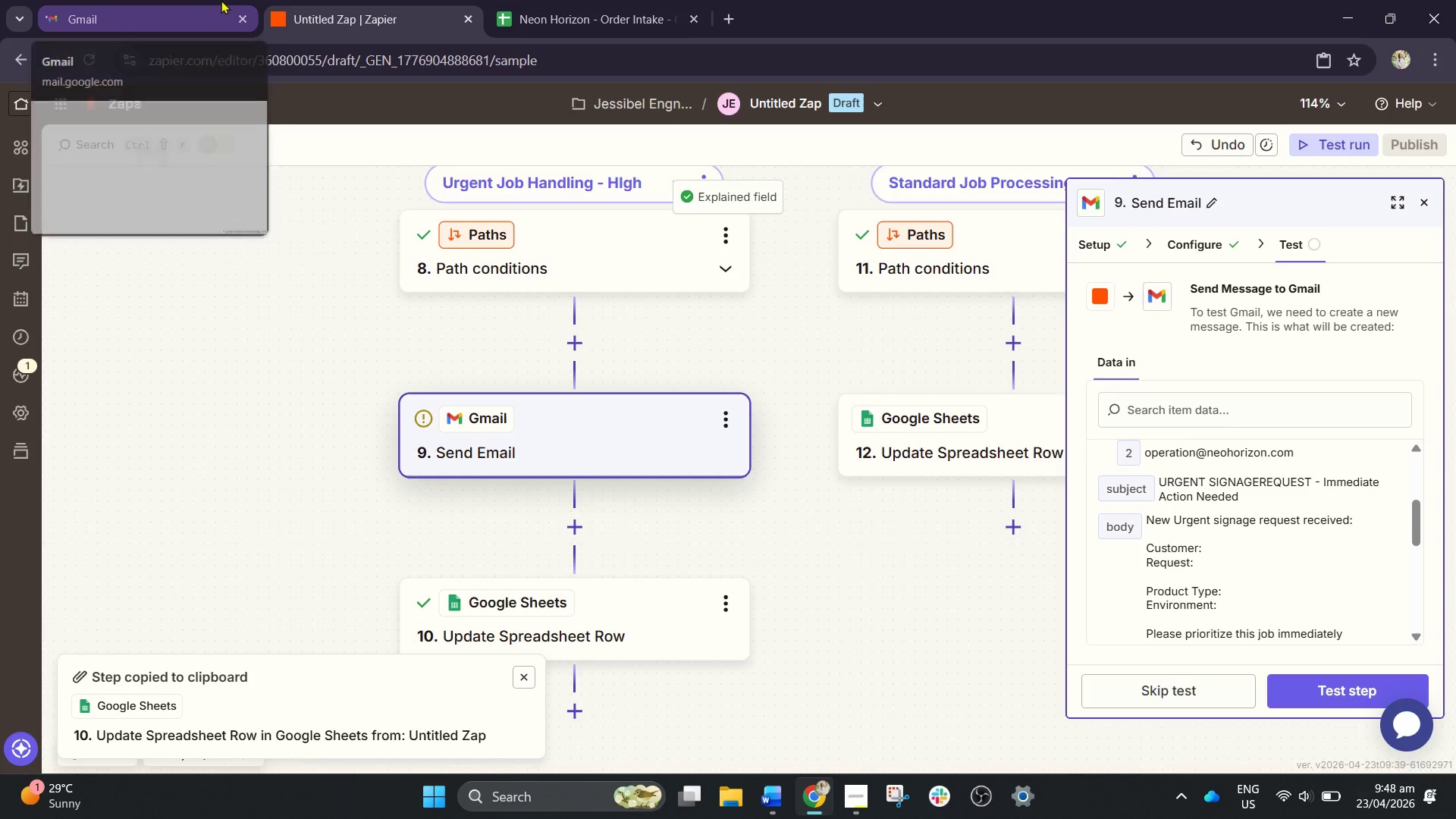 
left_click([203, 4])
 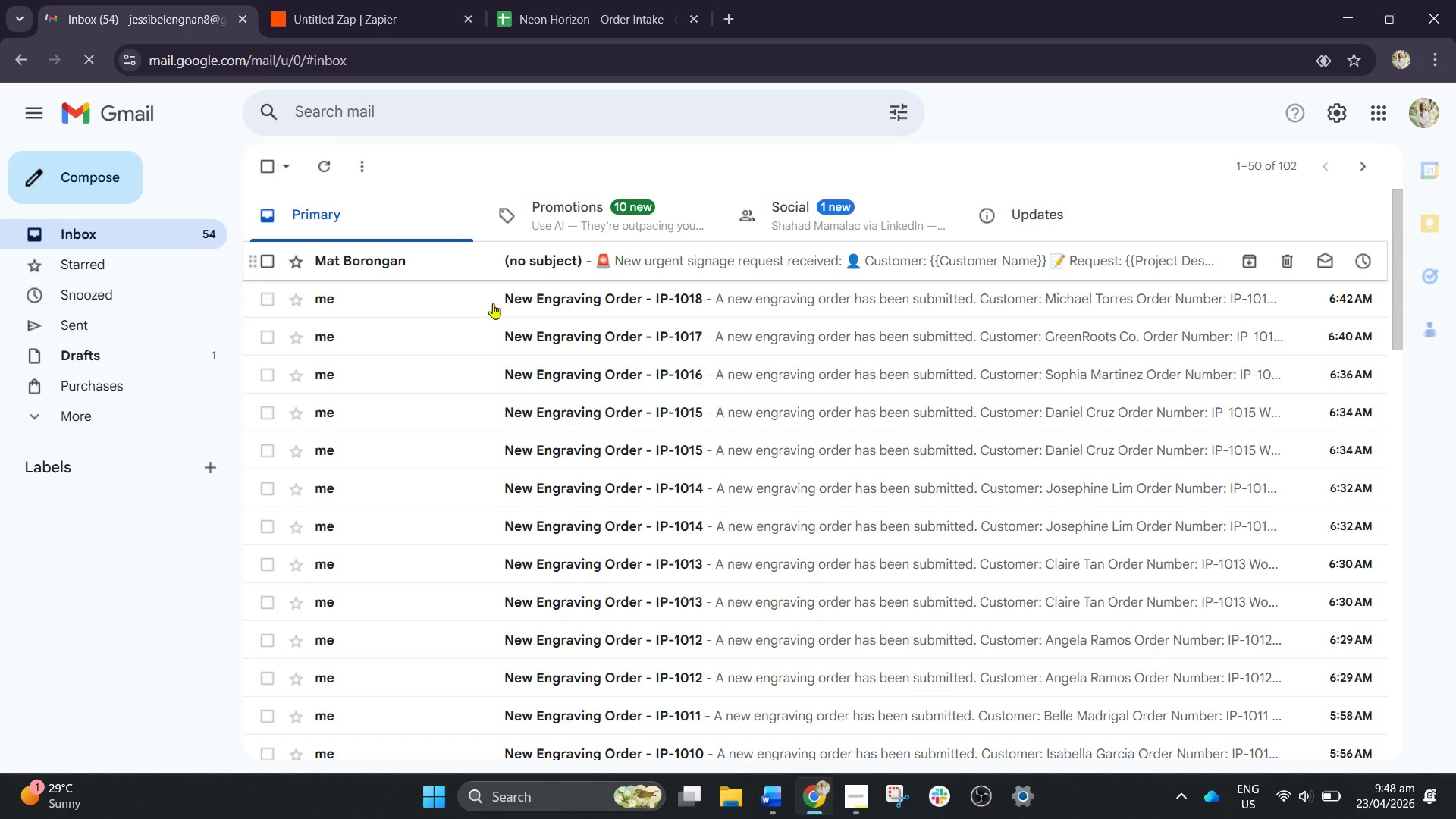 
left_click([485, 256])
 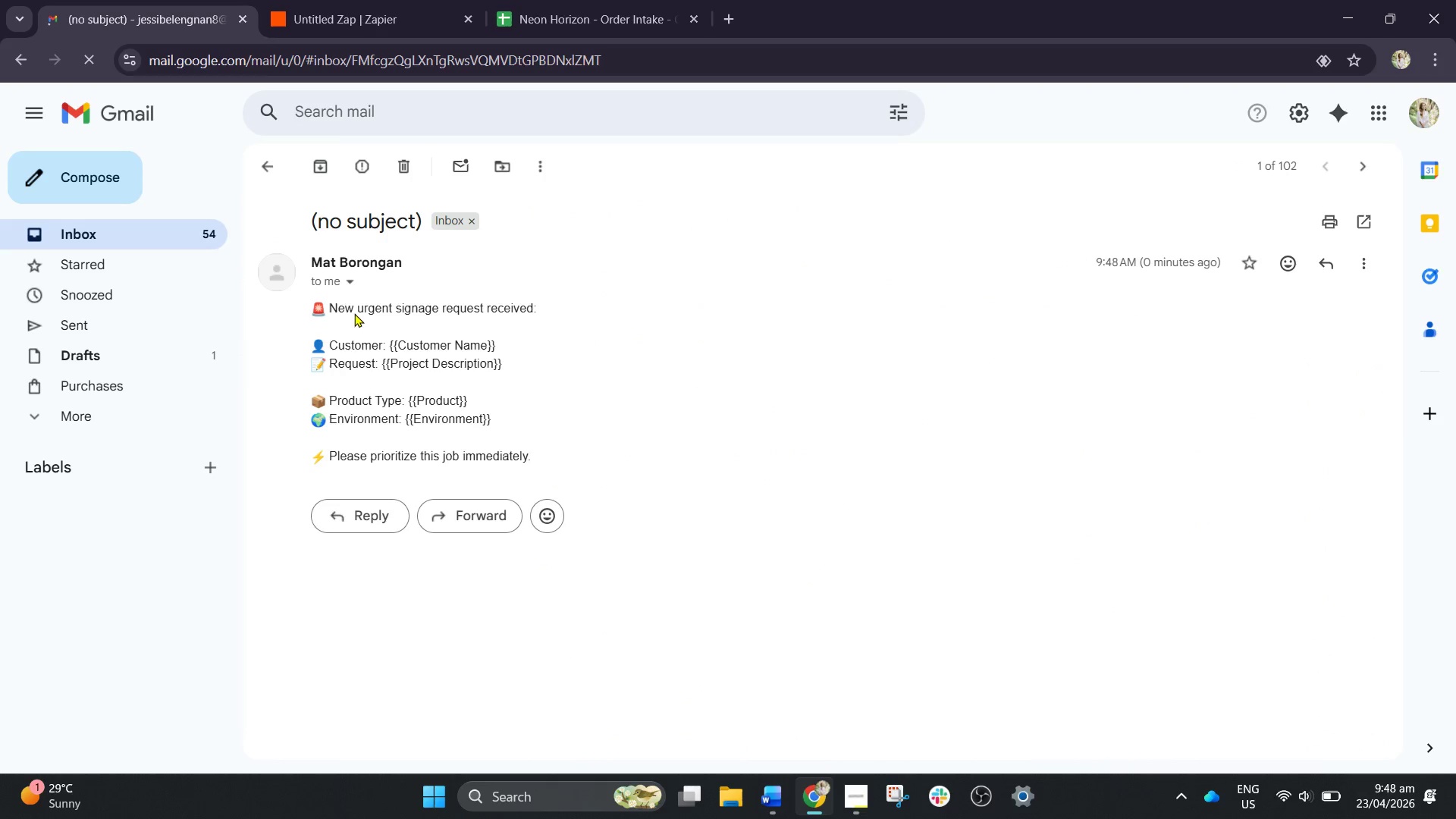 
left_click_drag(start_coordinate=[312, 305], to_coordinate=[466, 426])
 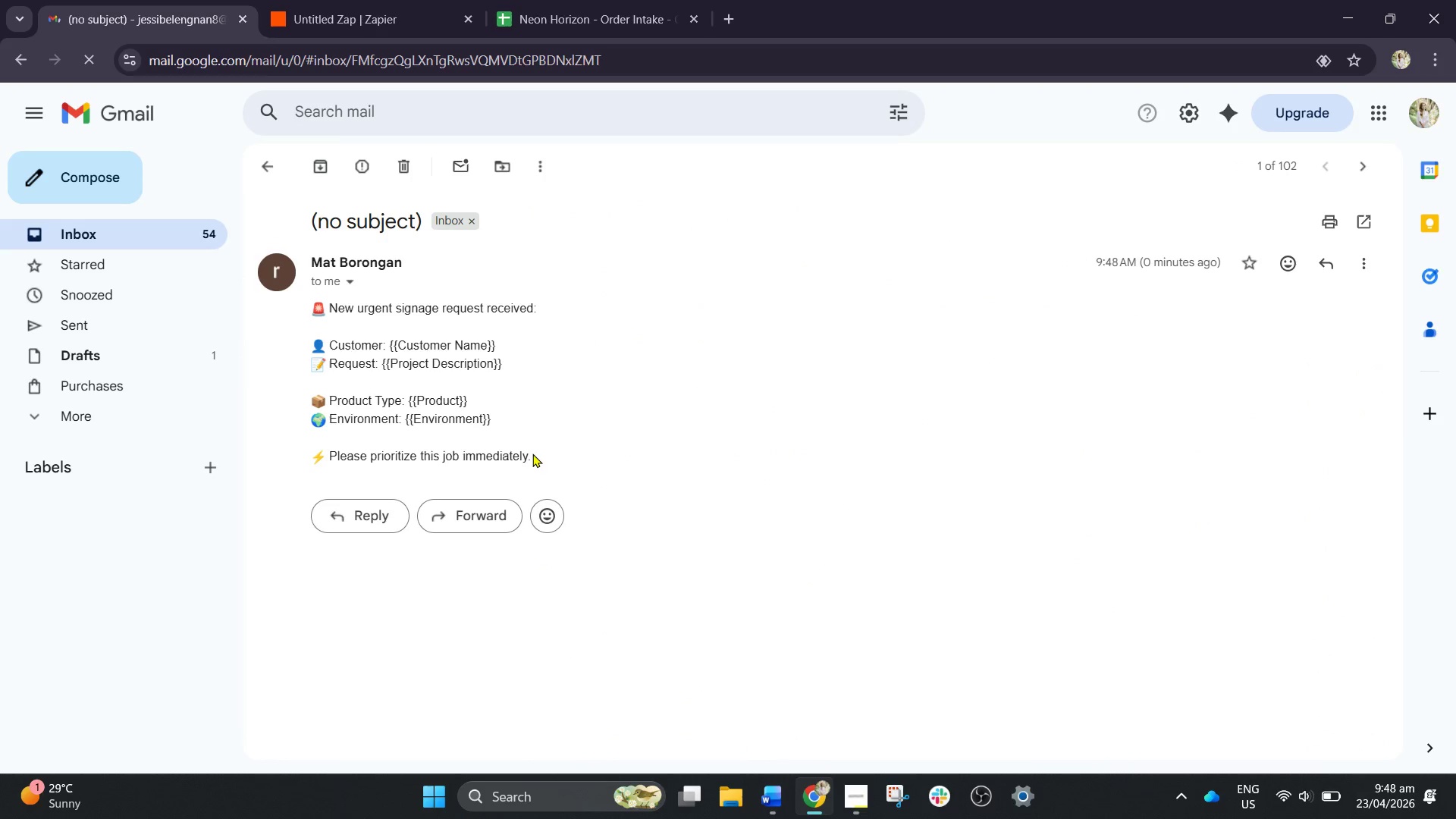 
left_click_drag(start_coordinate=[532, 455], to_coordinate=[313, 312])
 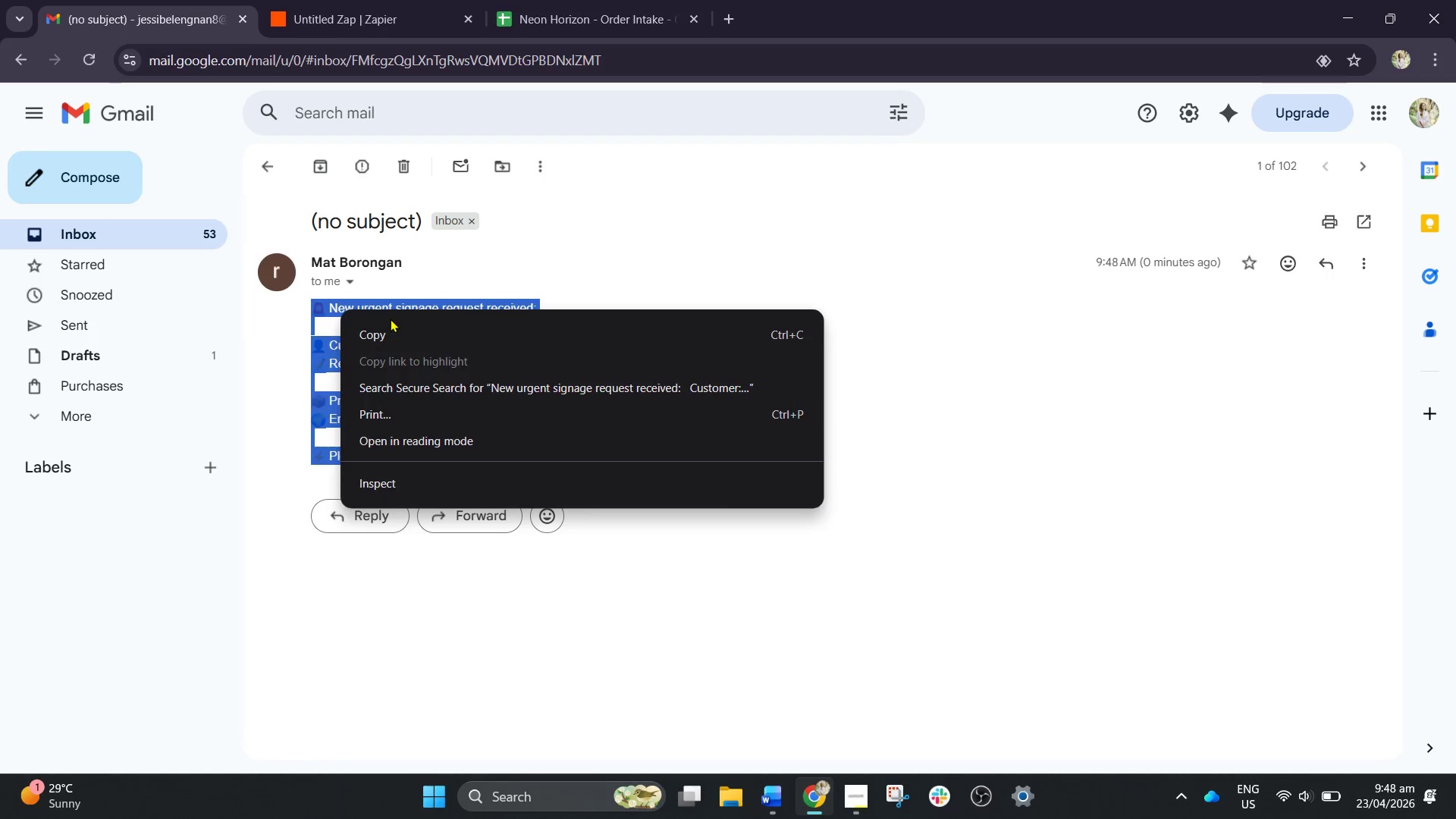 
left_click([392, 332])
 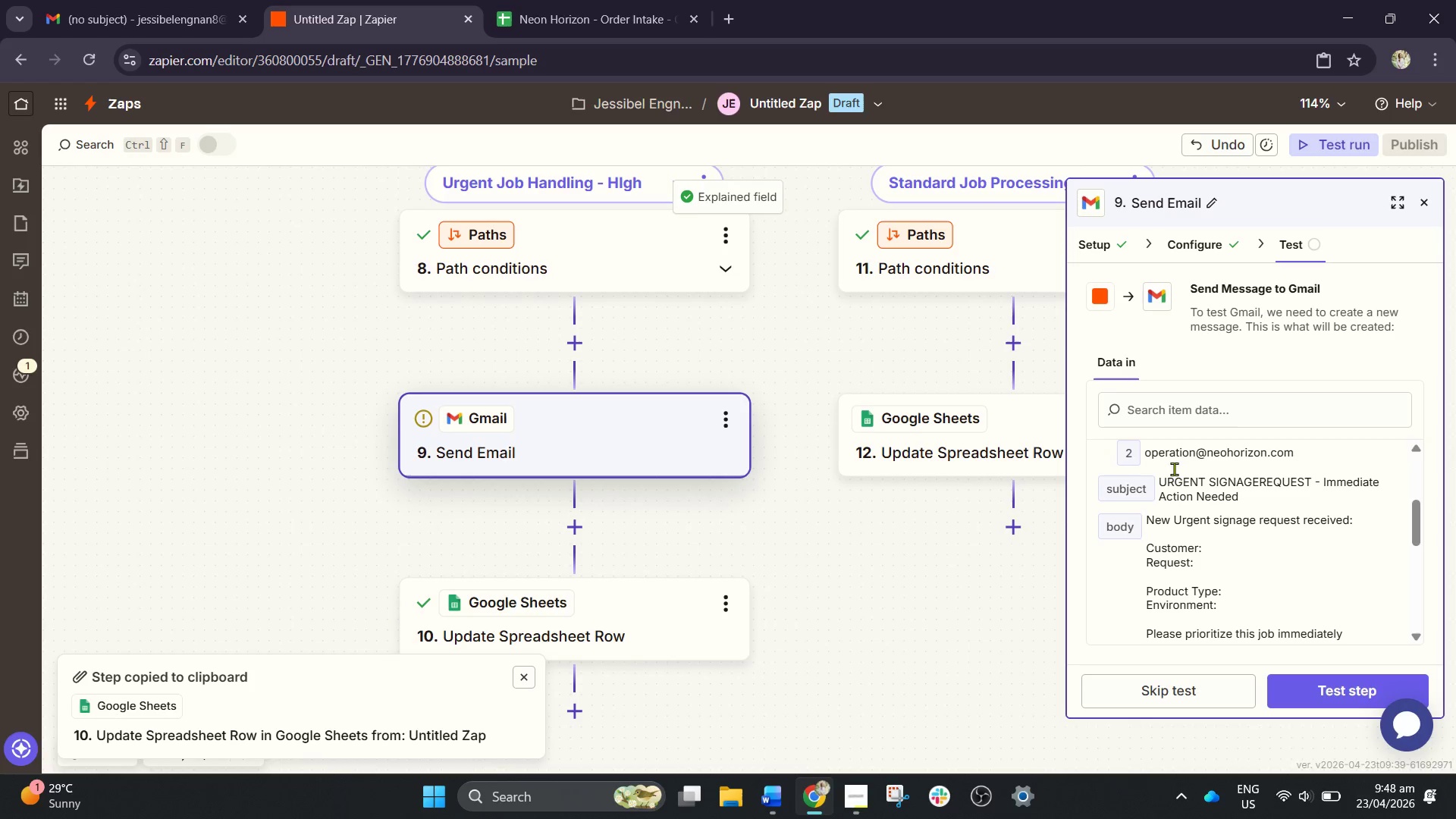 
left_click([1200, 242])
 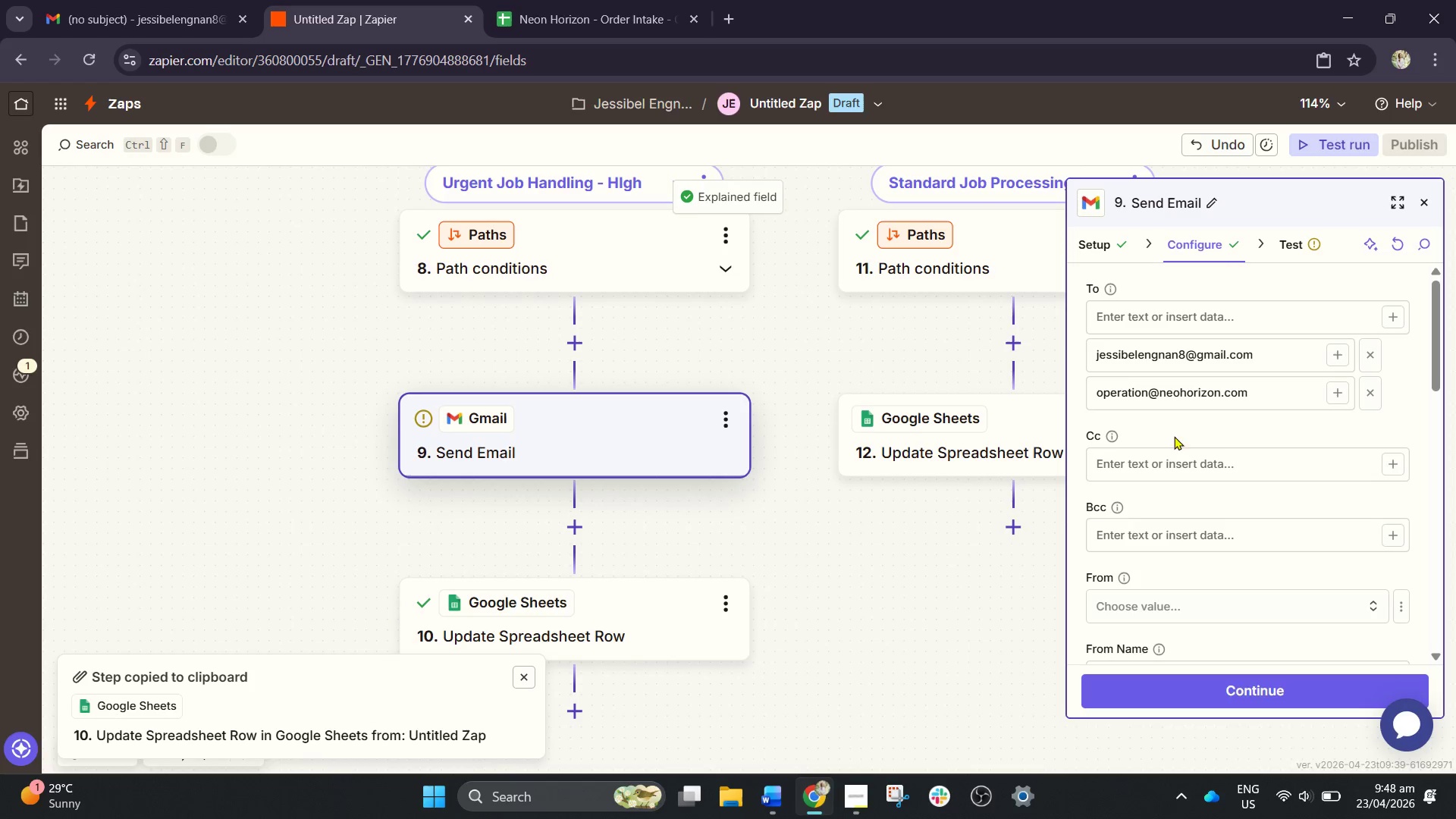 
scroll: coordinate [1192, 560], scroll_direction: down, amount: 5.0
 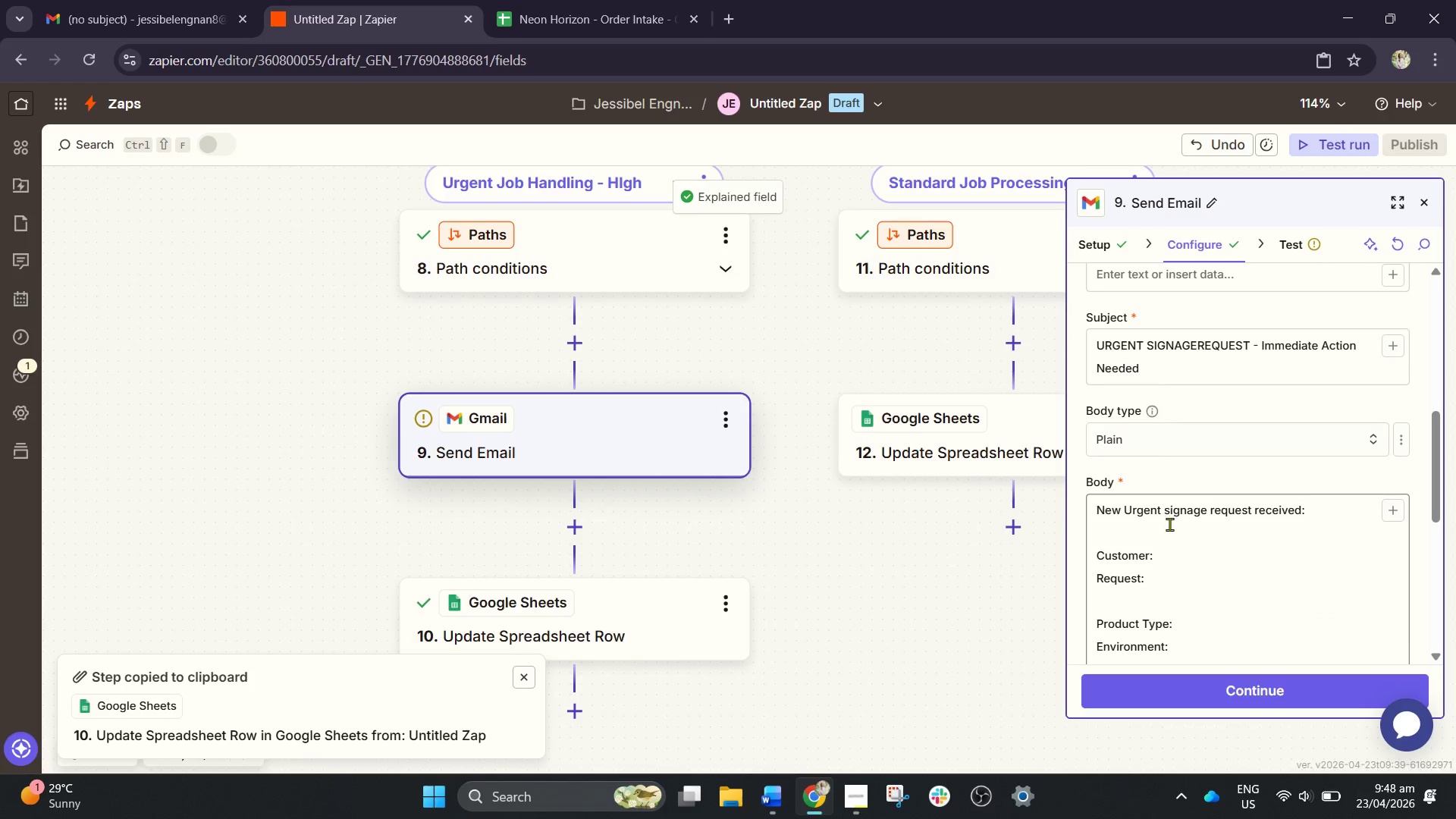 
left_click([1169, 529])
 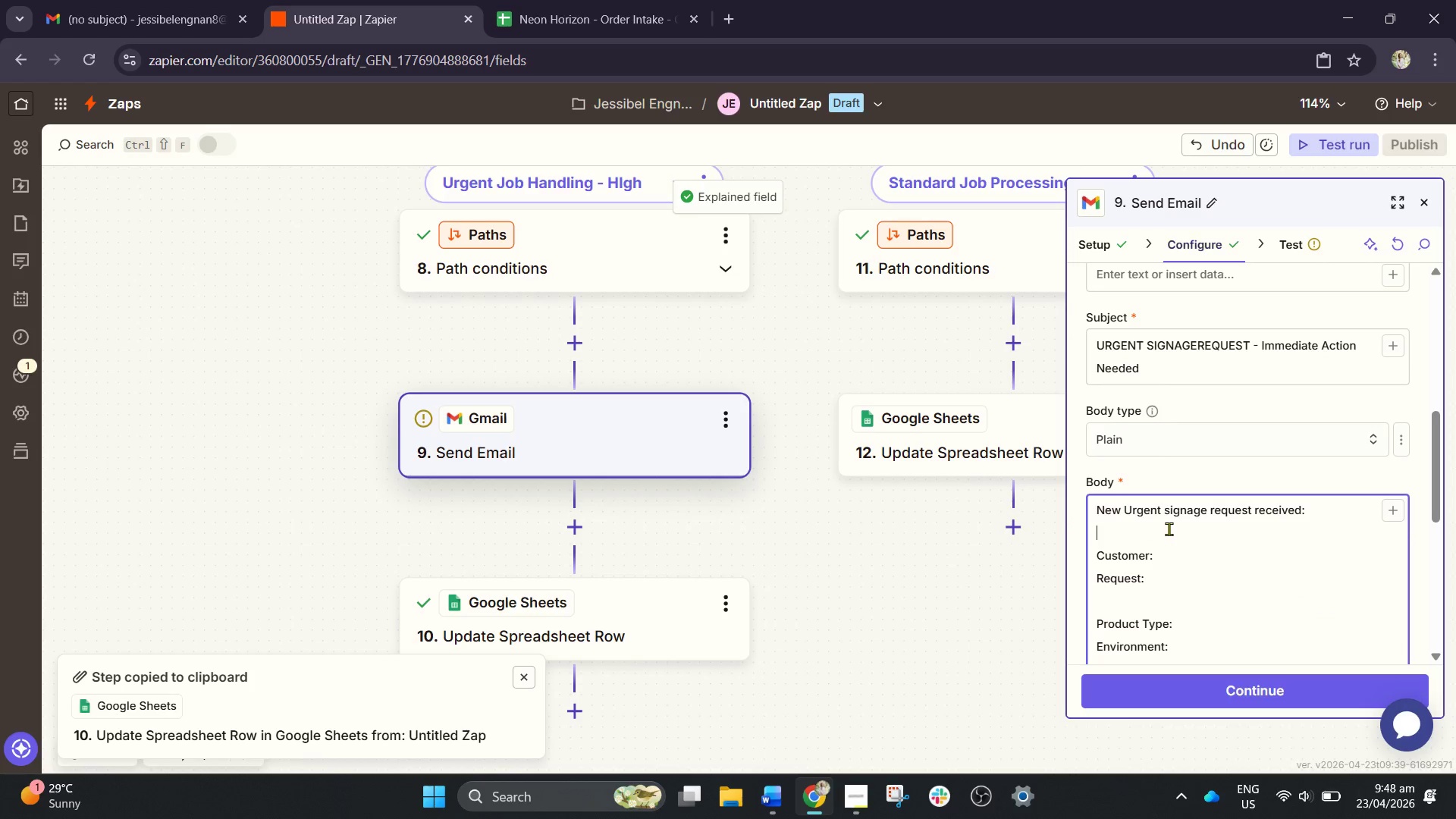 
hold_key(key=ControlLeft, duration=0.33)
 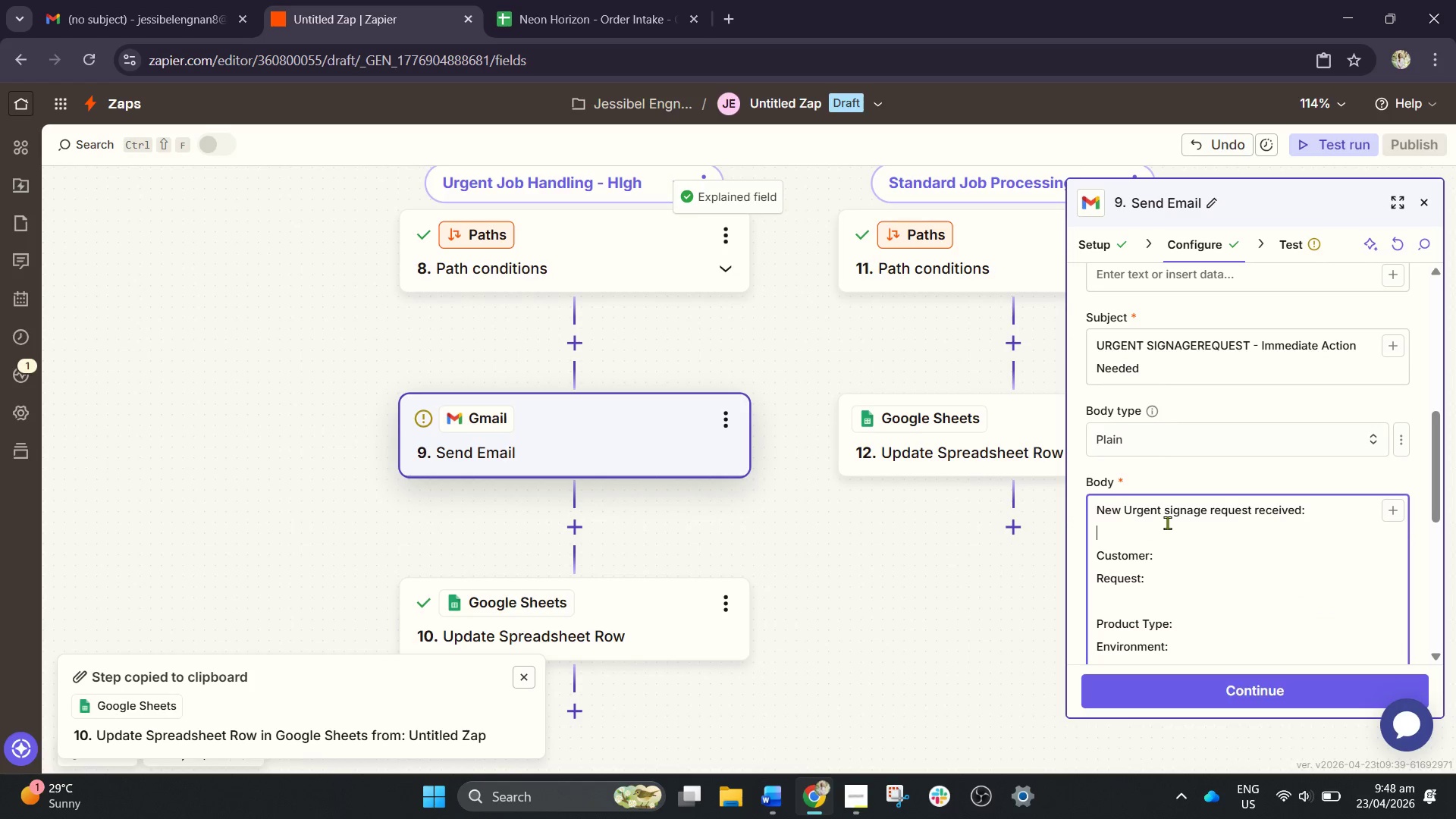 
key(Control+A)
 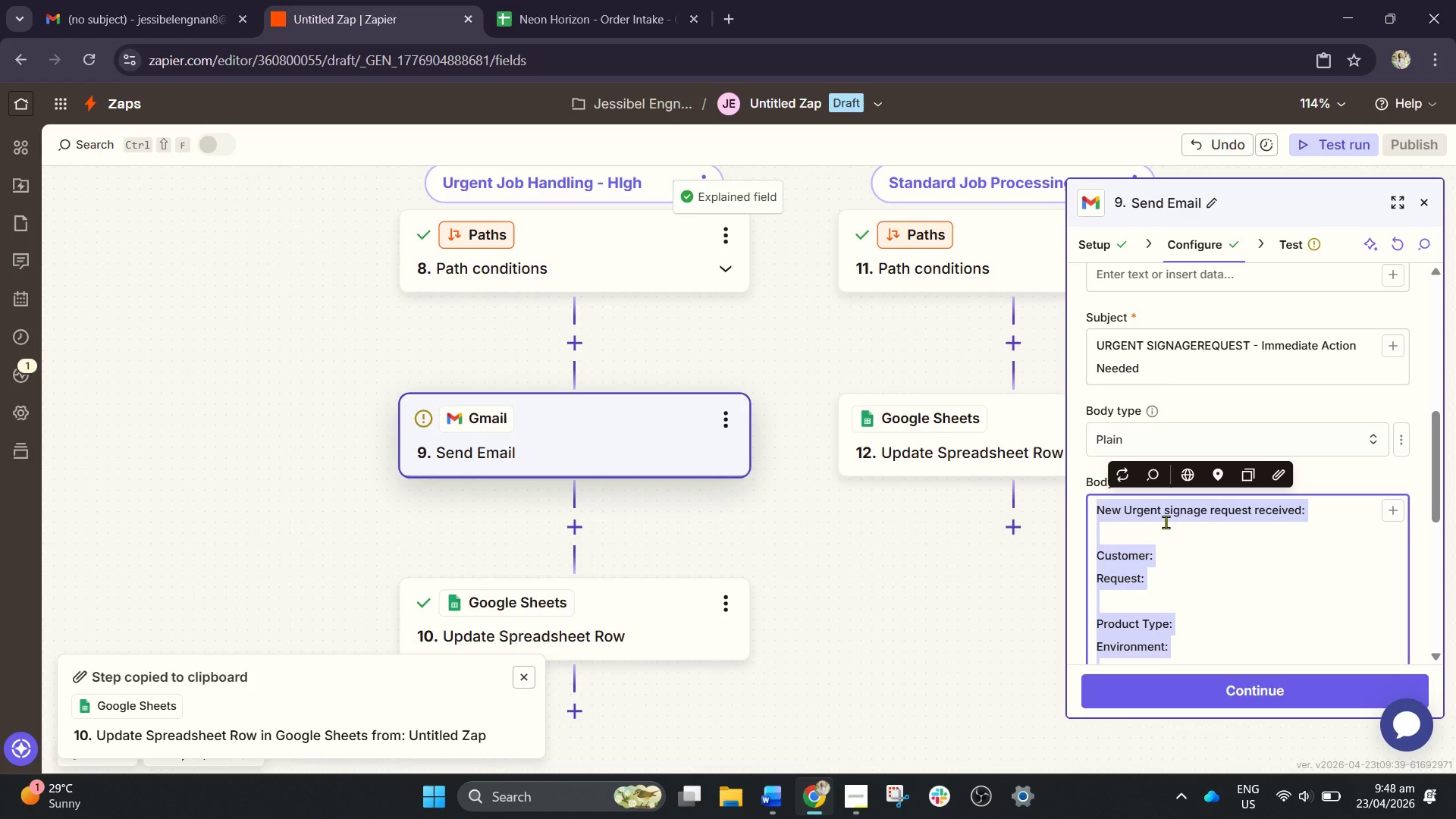 
key(Control+V)
 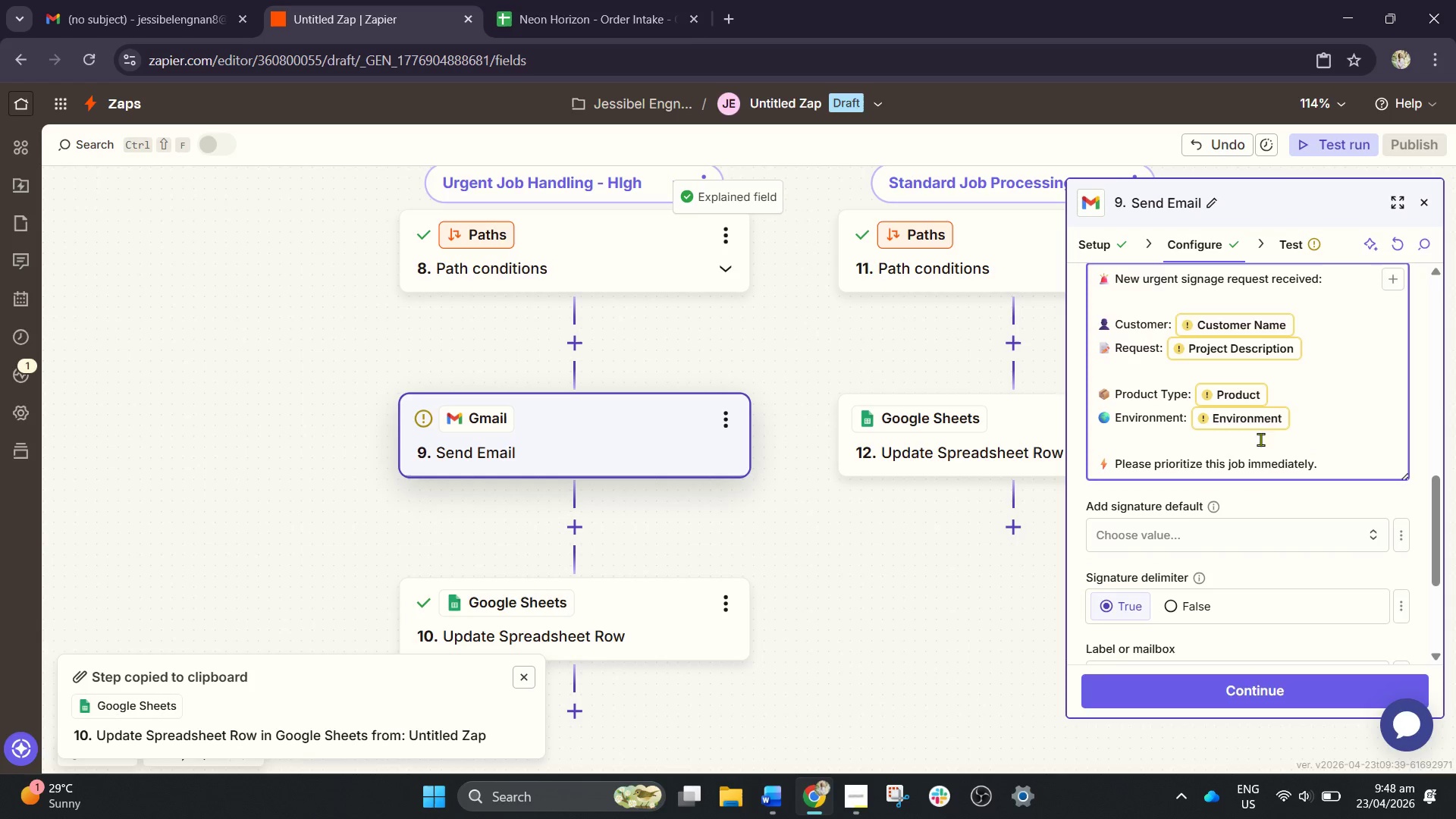 
scroll: coordinate [1270, 424], scroll_direction: up, amount: 1.0
 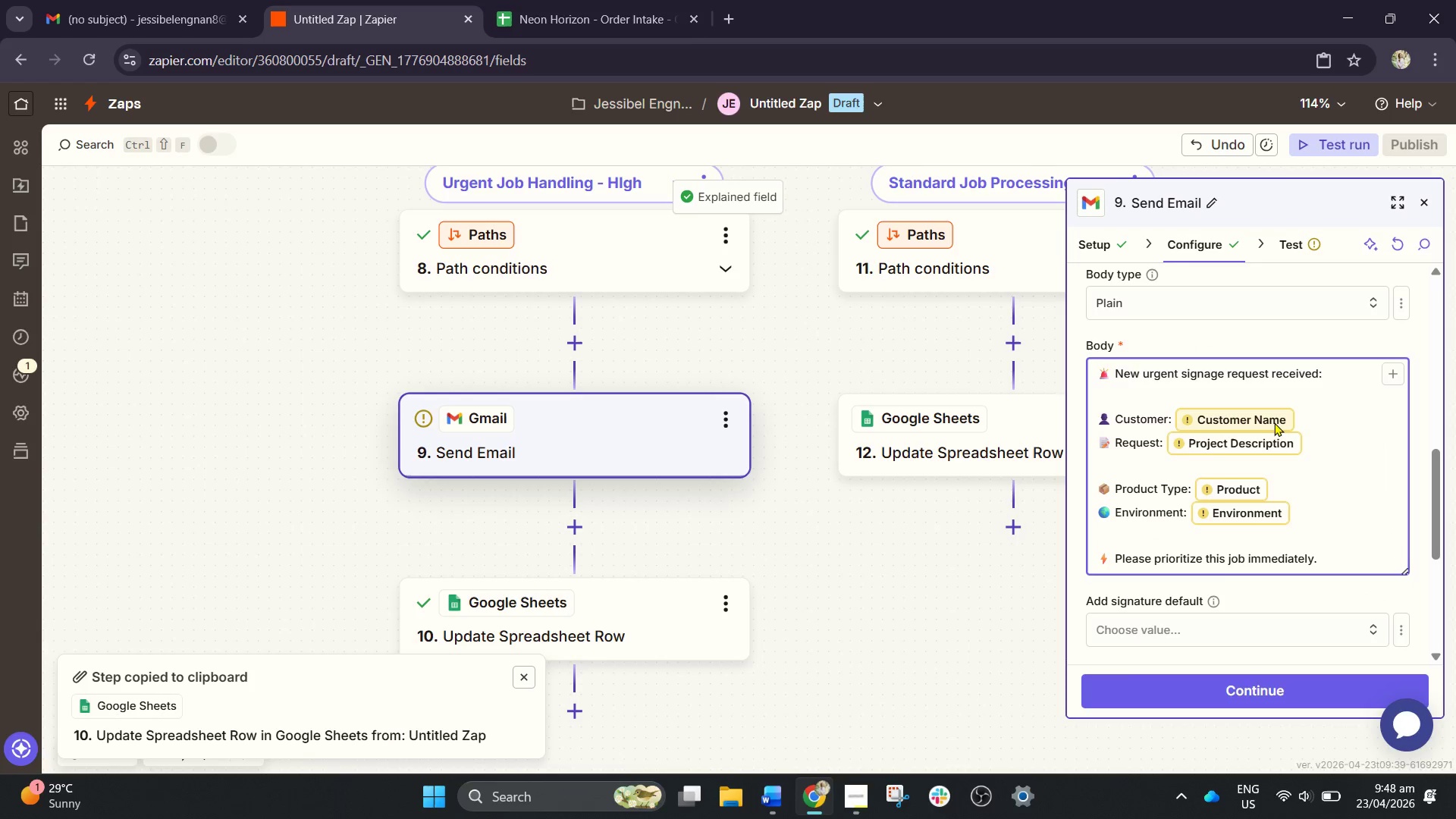 
left_click([1259, 415])
 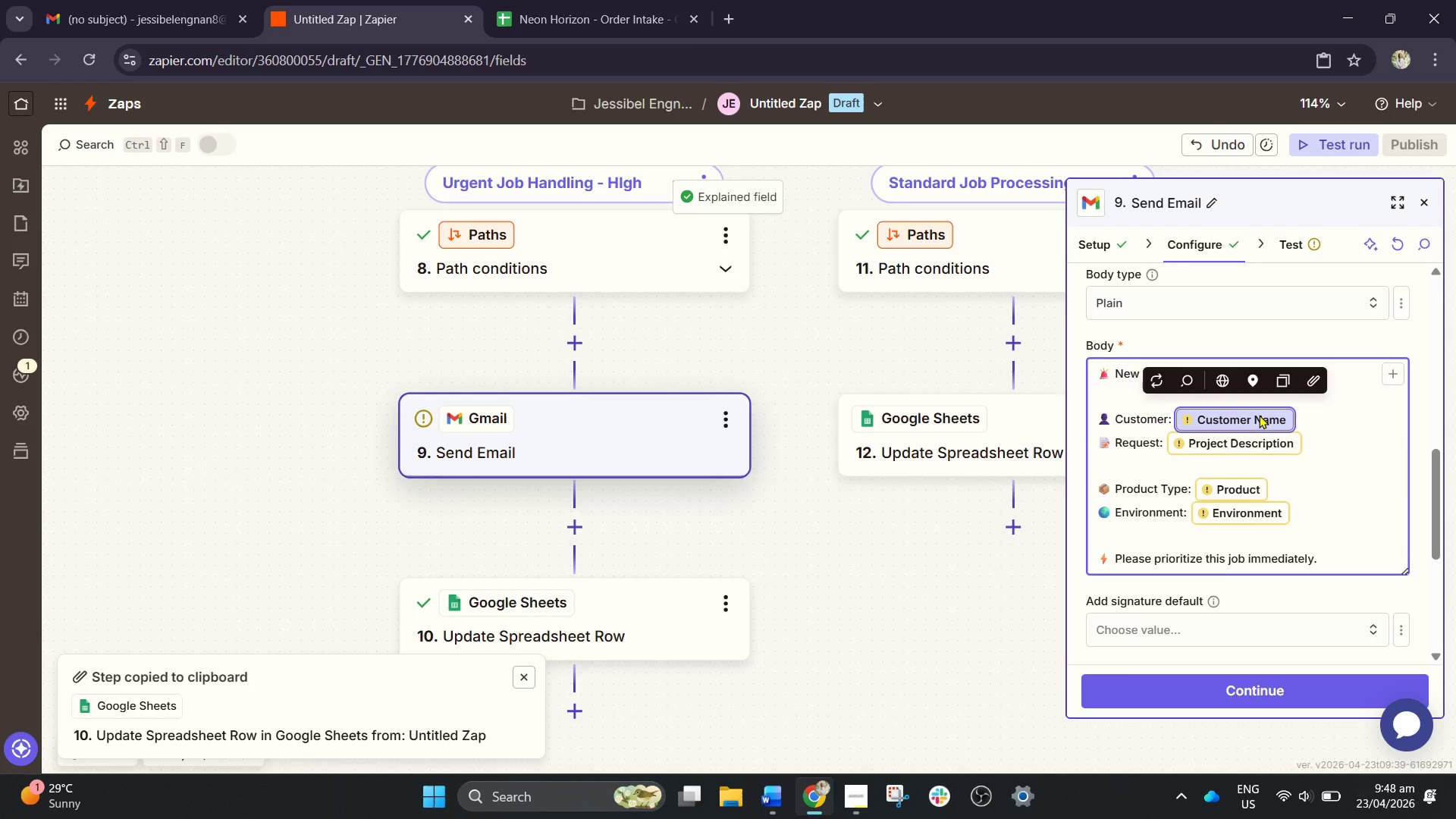 
key(Backspace)
 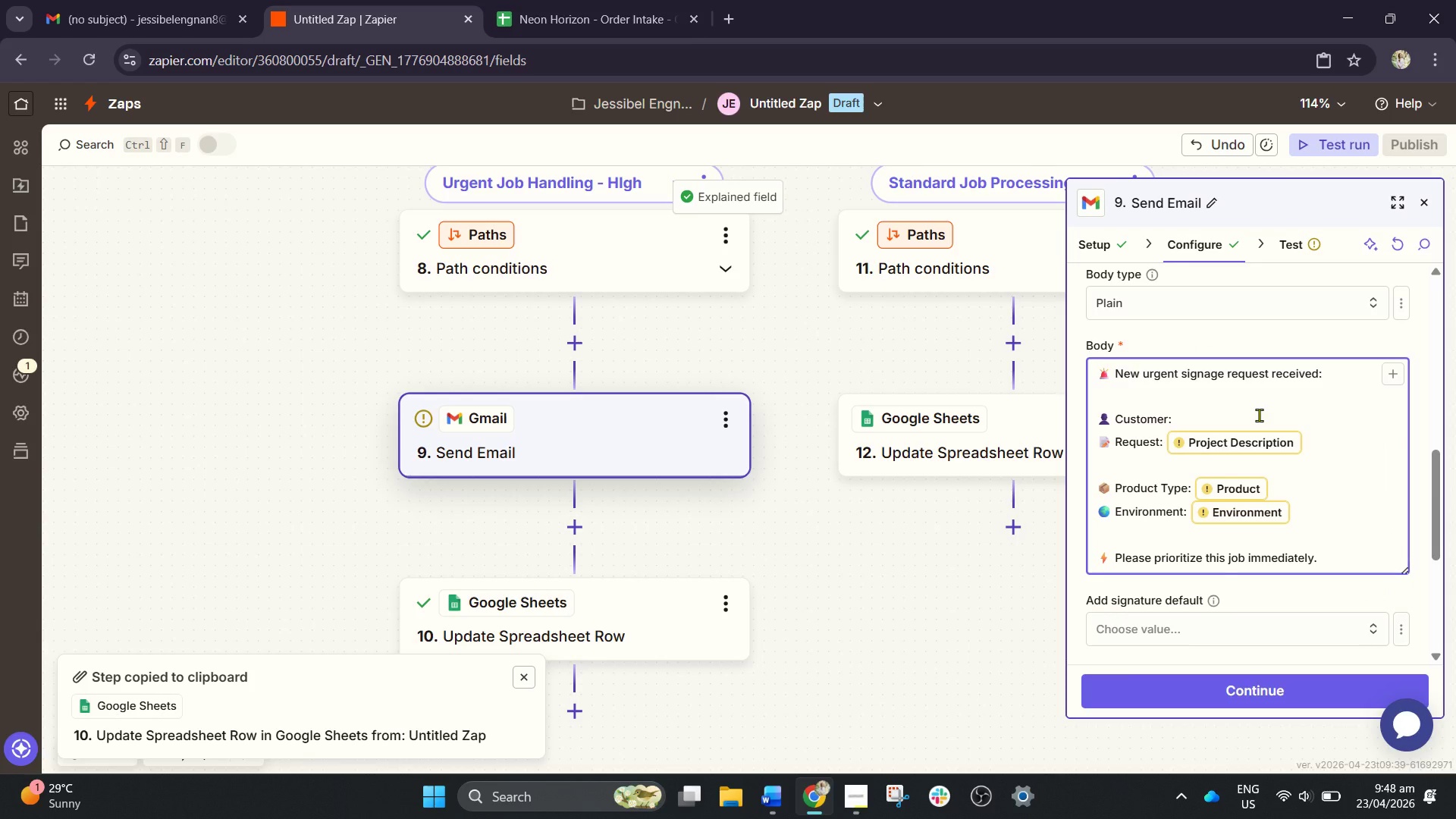 
key(Slash)
 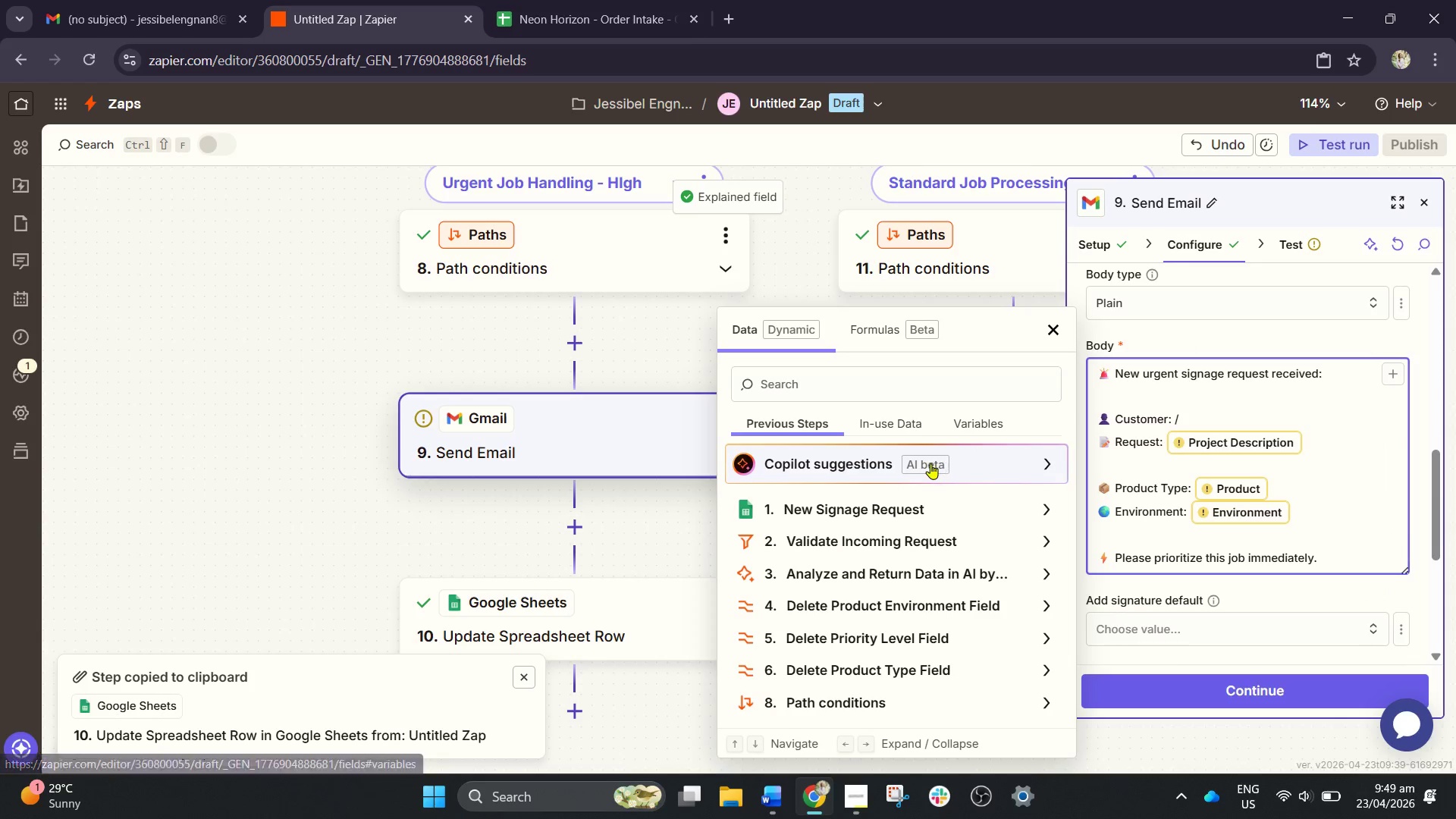 
wait(5.28)
 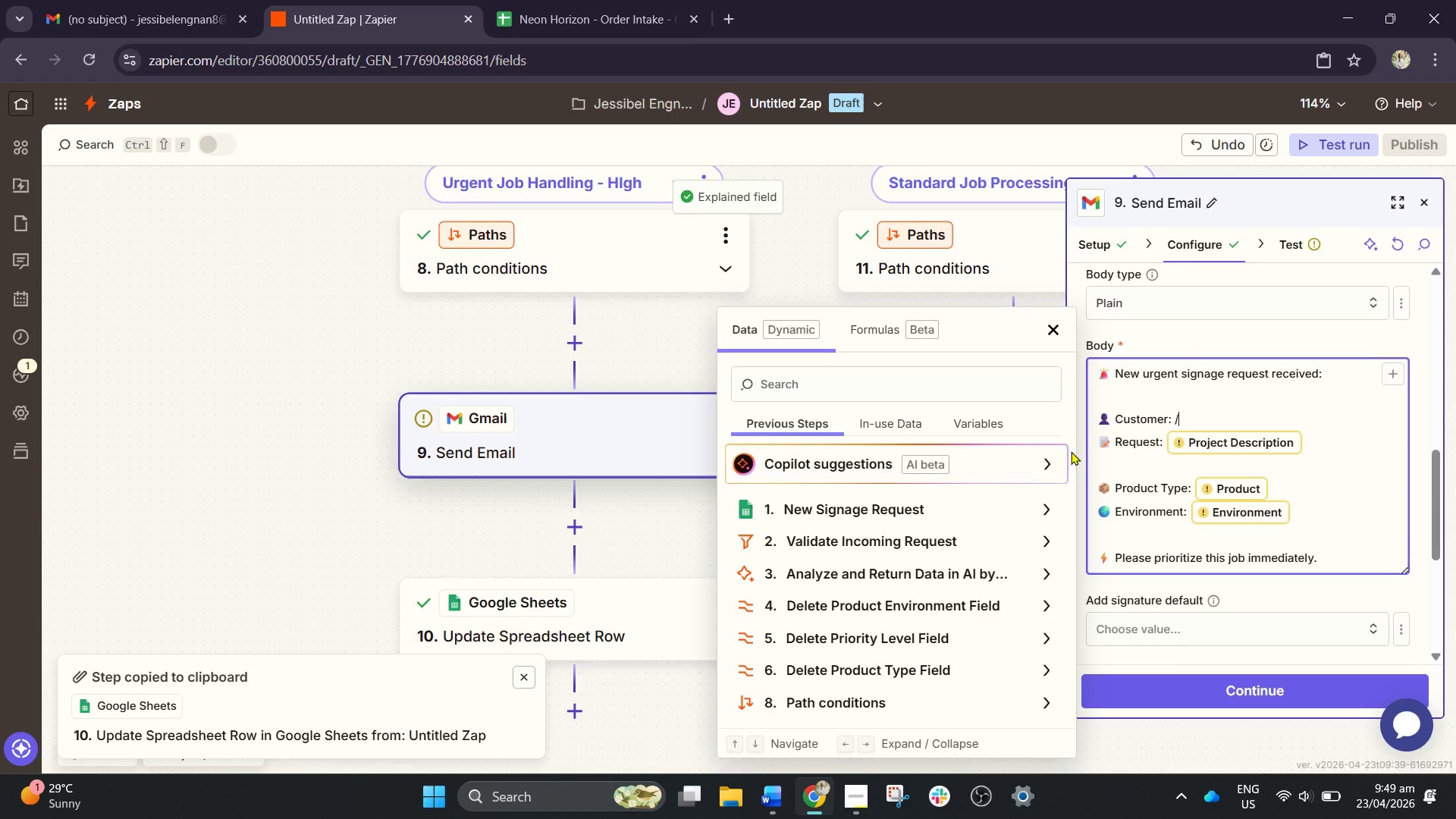 
left_click([576, 5])
 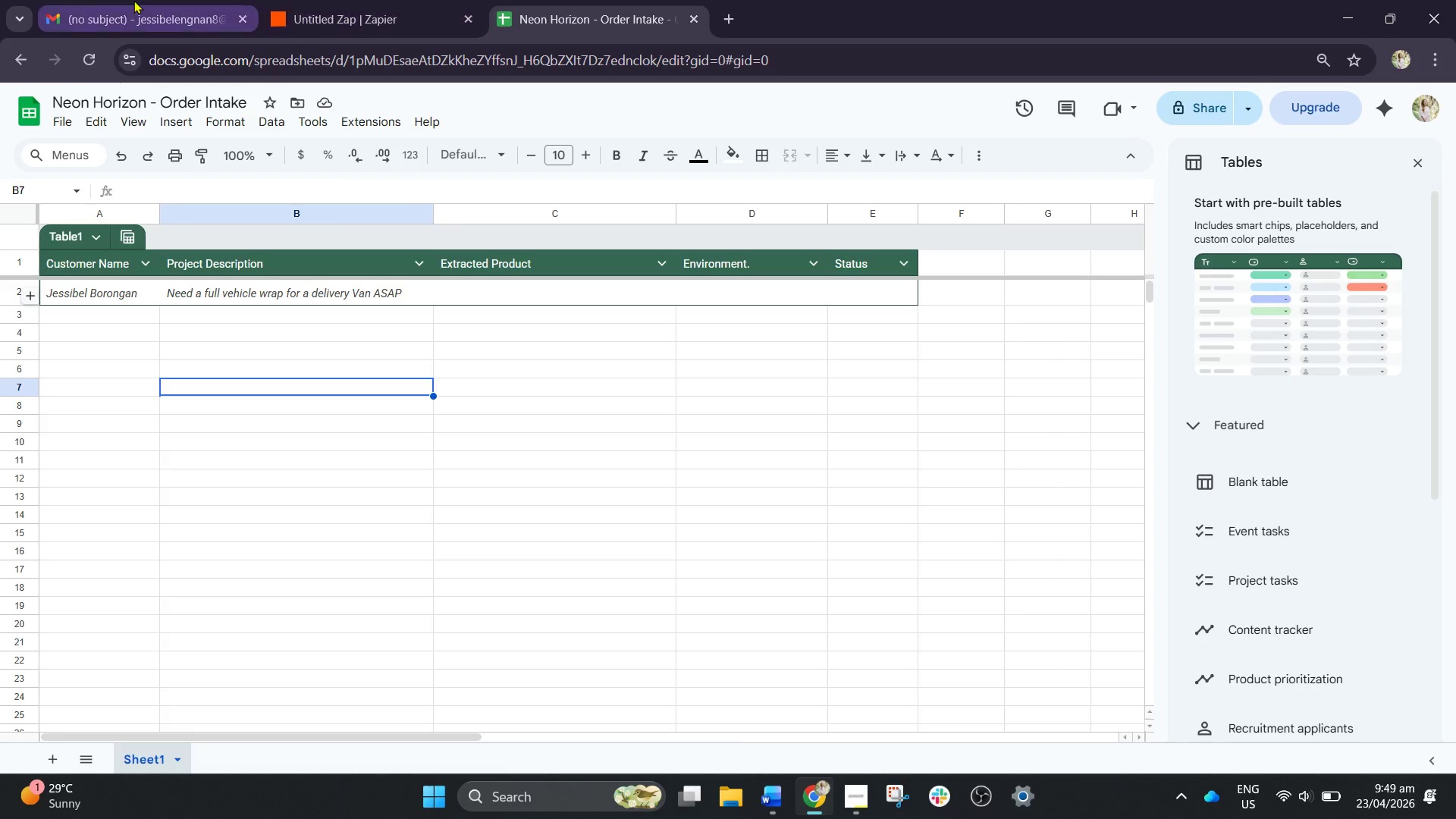 
left_click([133, 0])
 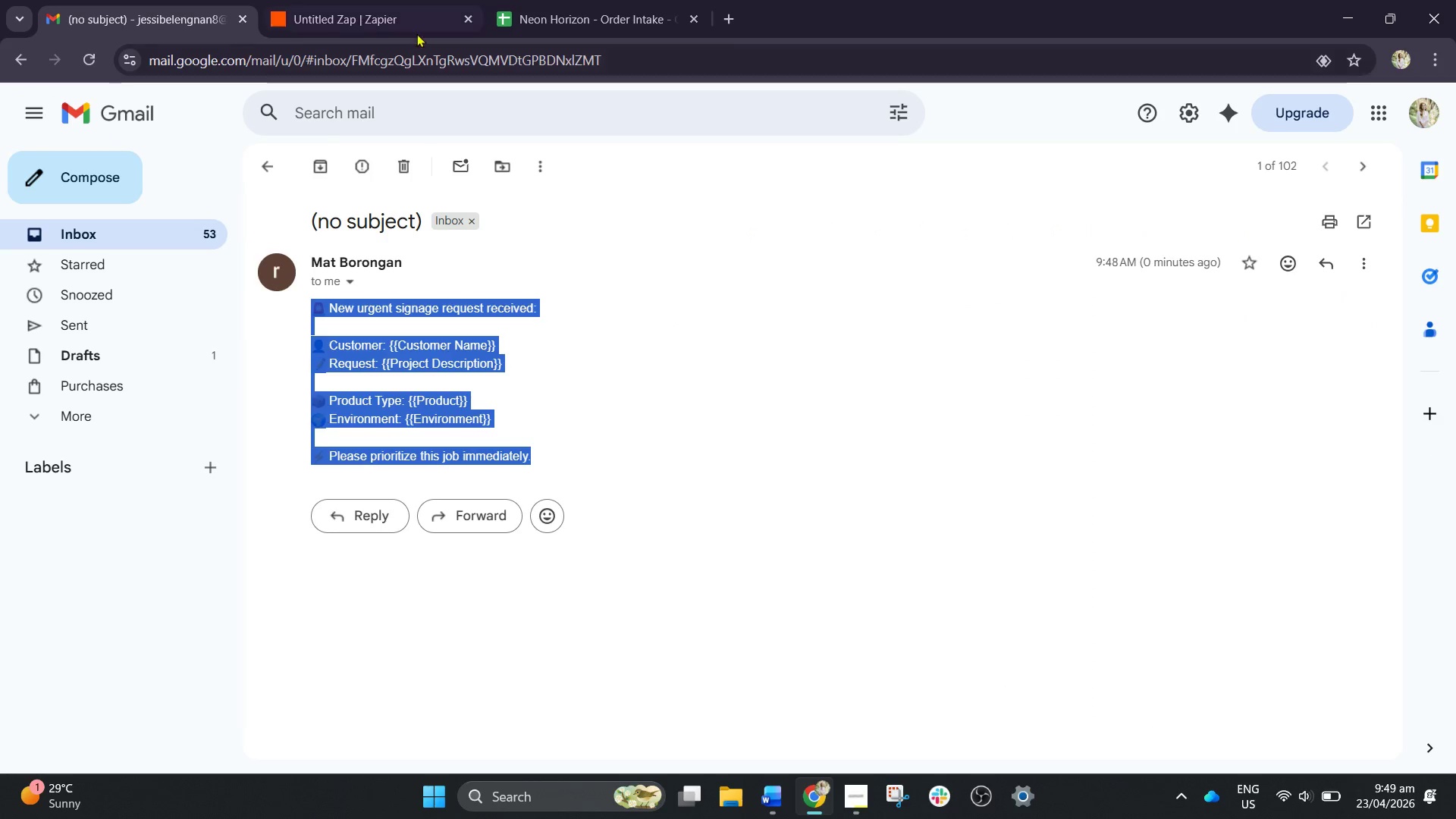 
left_click([571, 0])
 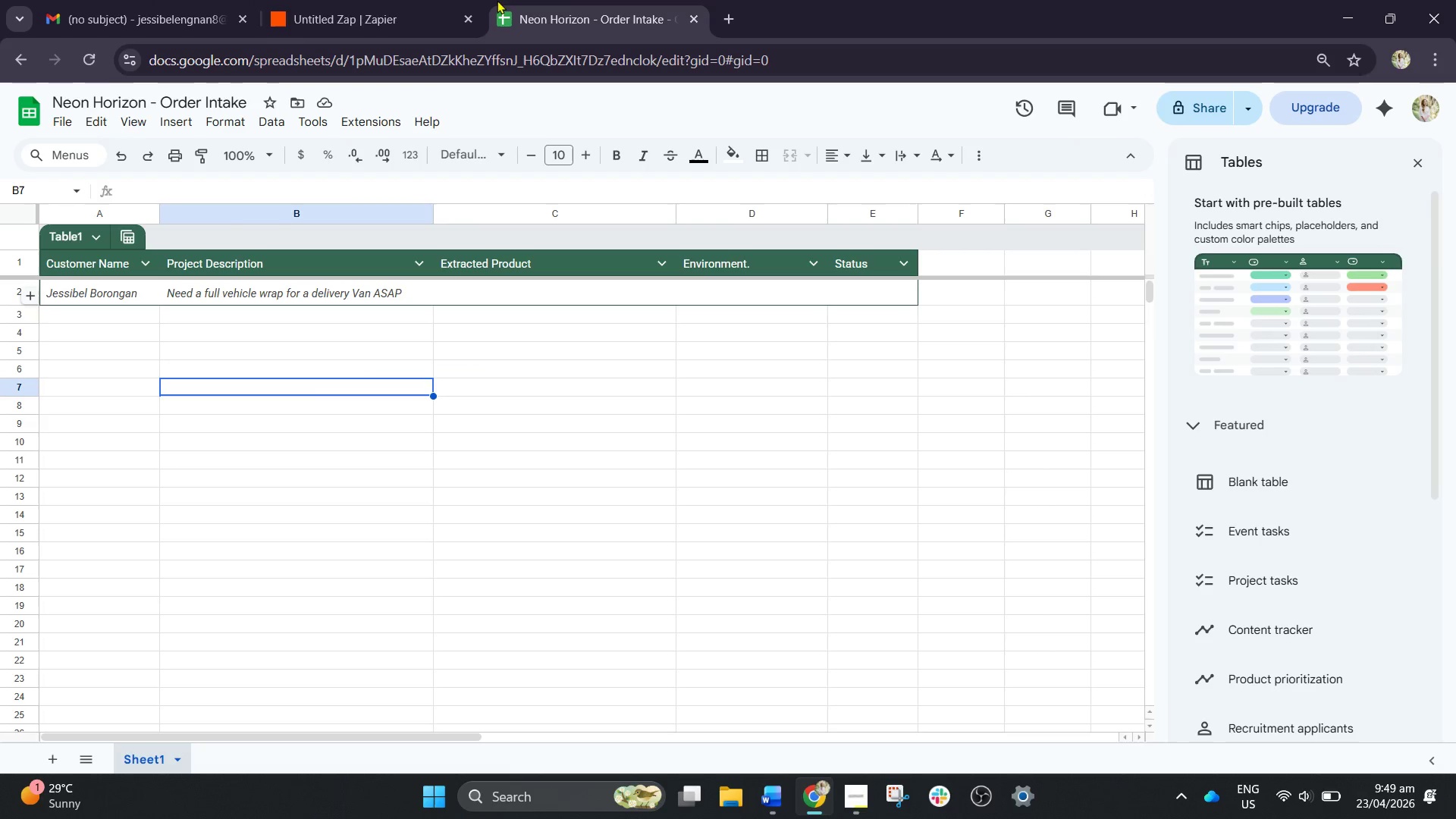 
left_click([430, 0])
 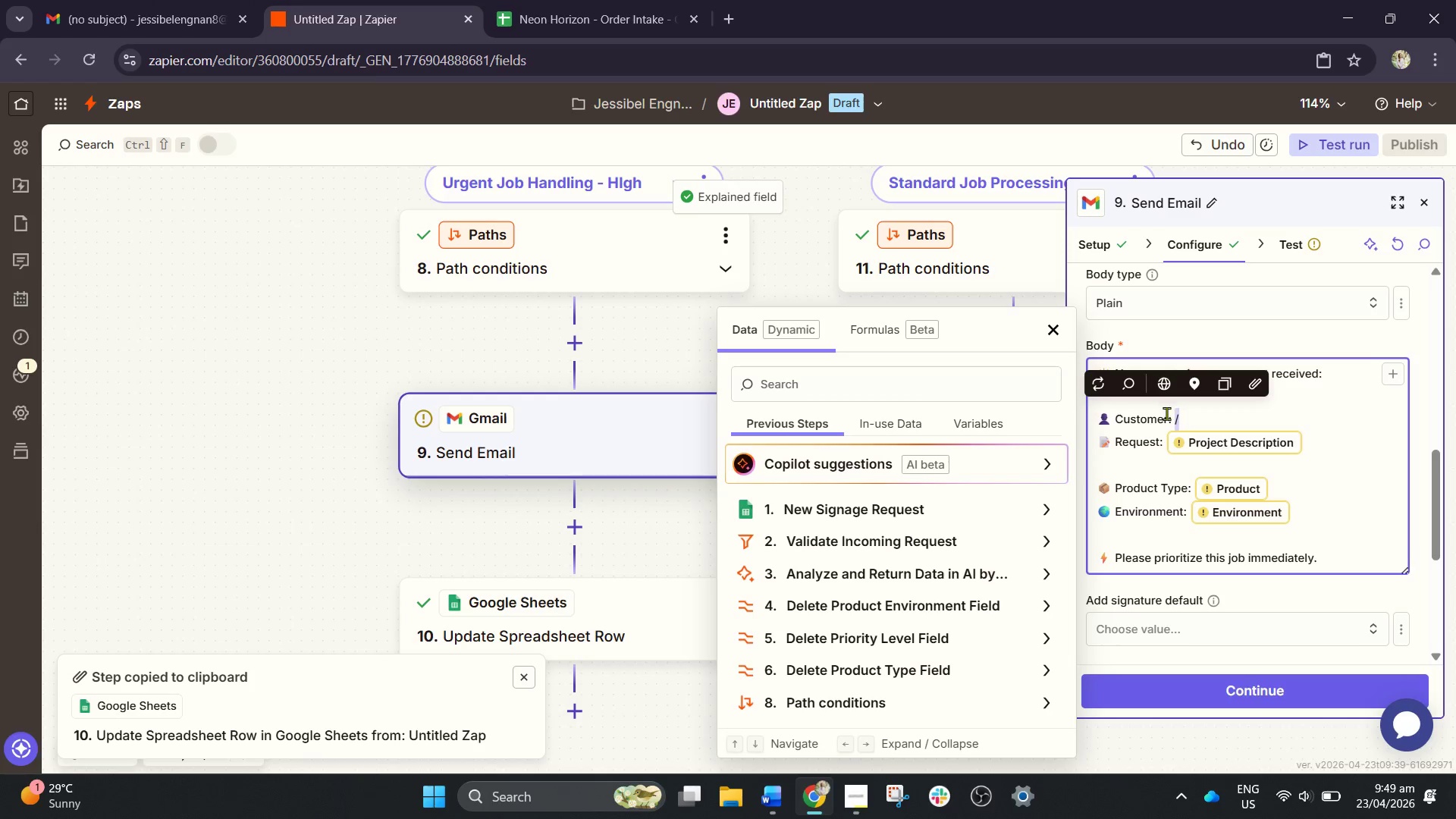 
left_click([1190, 422])
 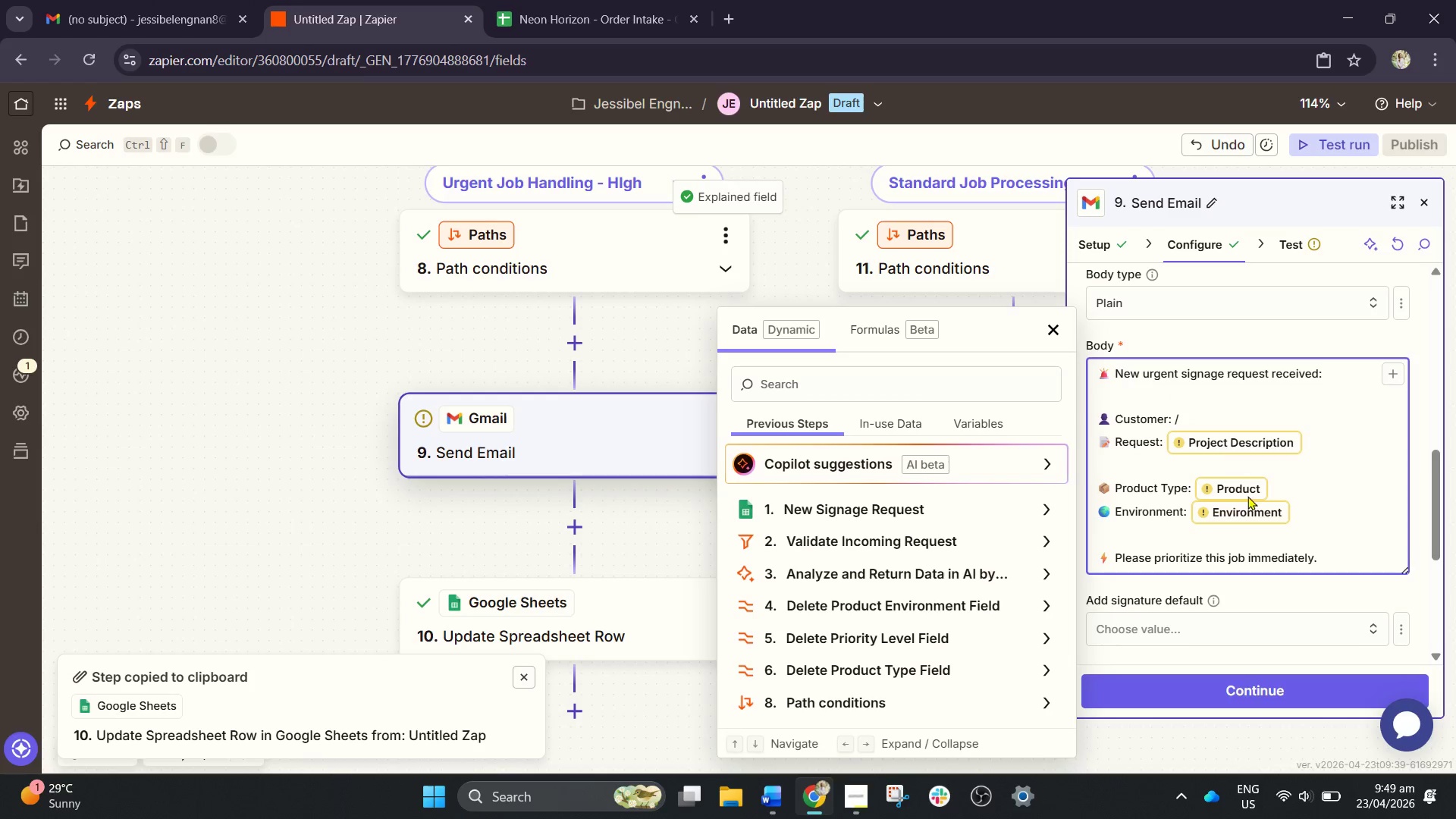 
scroll: coordinate [1242, 518], scroll_direction: down, amount: 2.0
 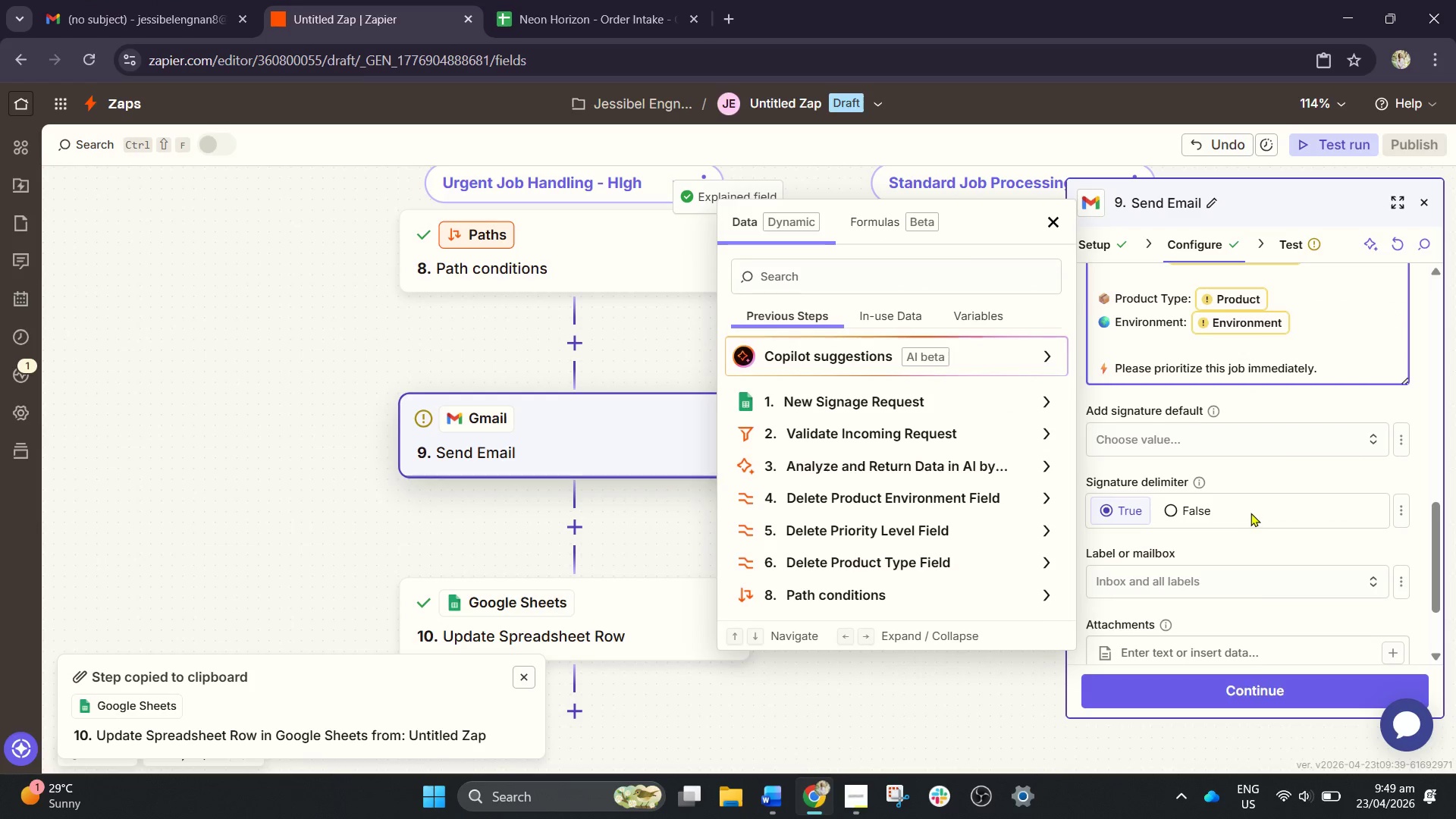 
scroll: coordinate [1250, 513], scroll_direction: up, amount: 1.0
 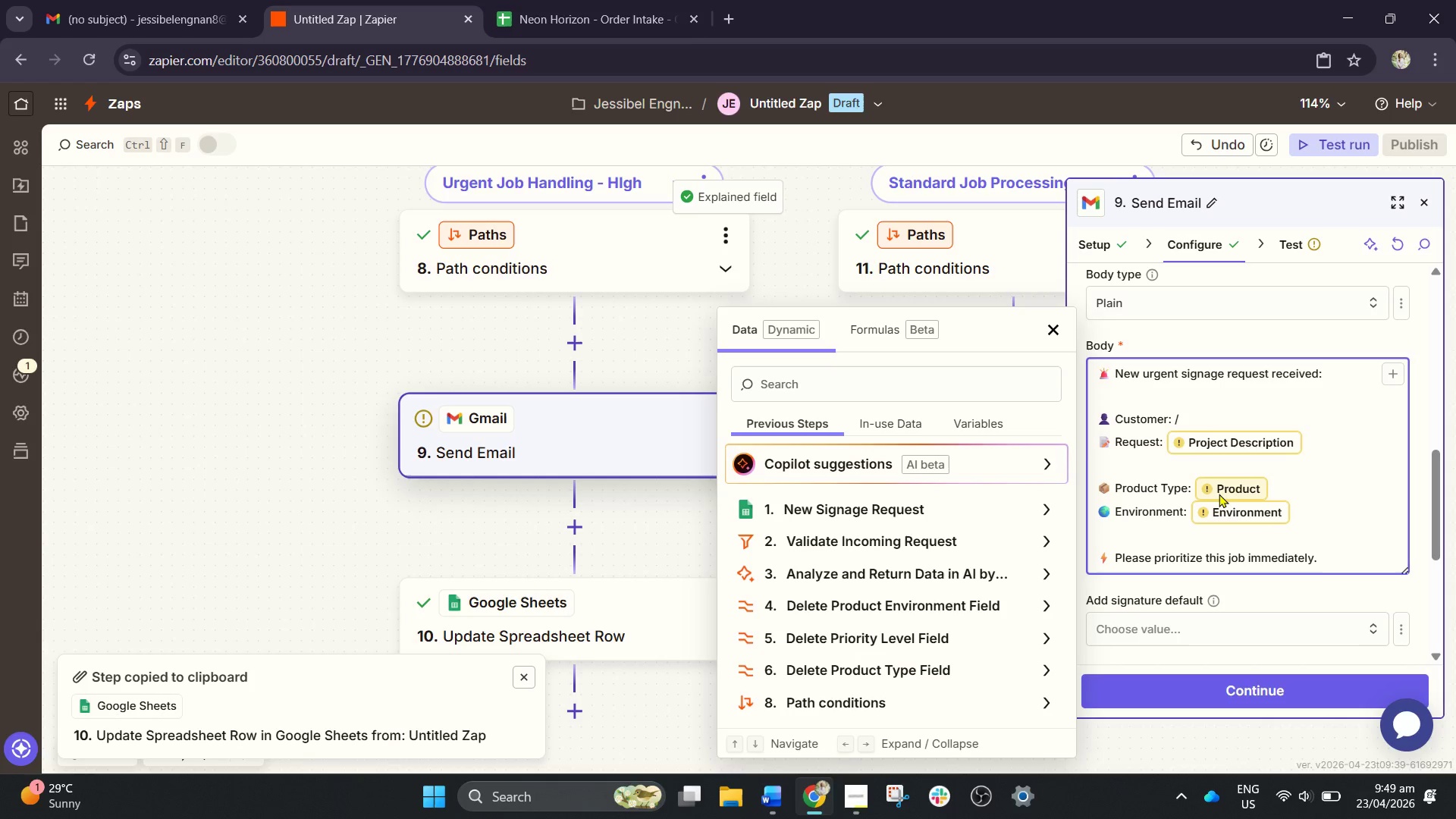 
wait(12.42)
 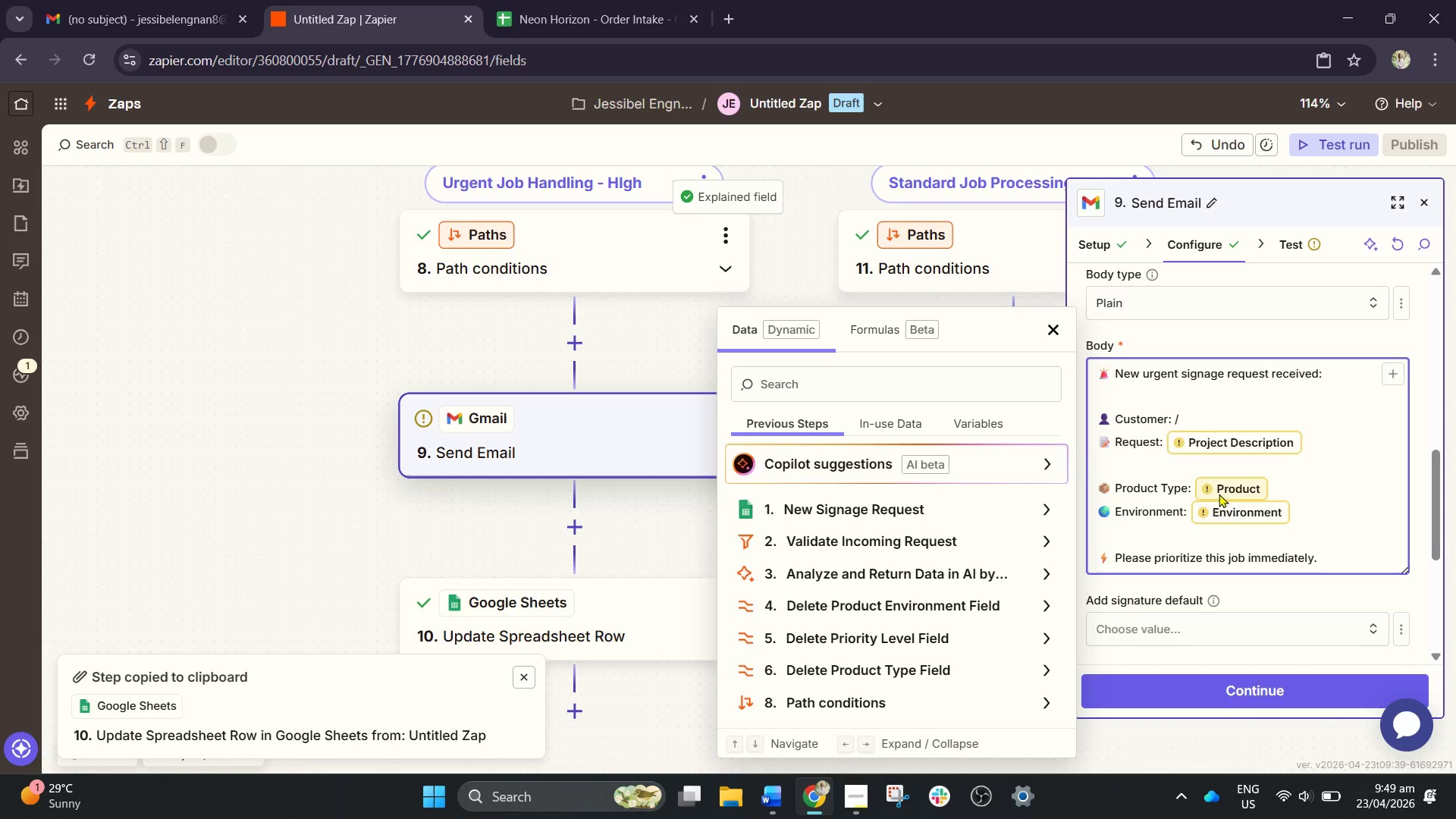 
left_click([854, 503])
 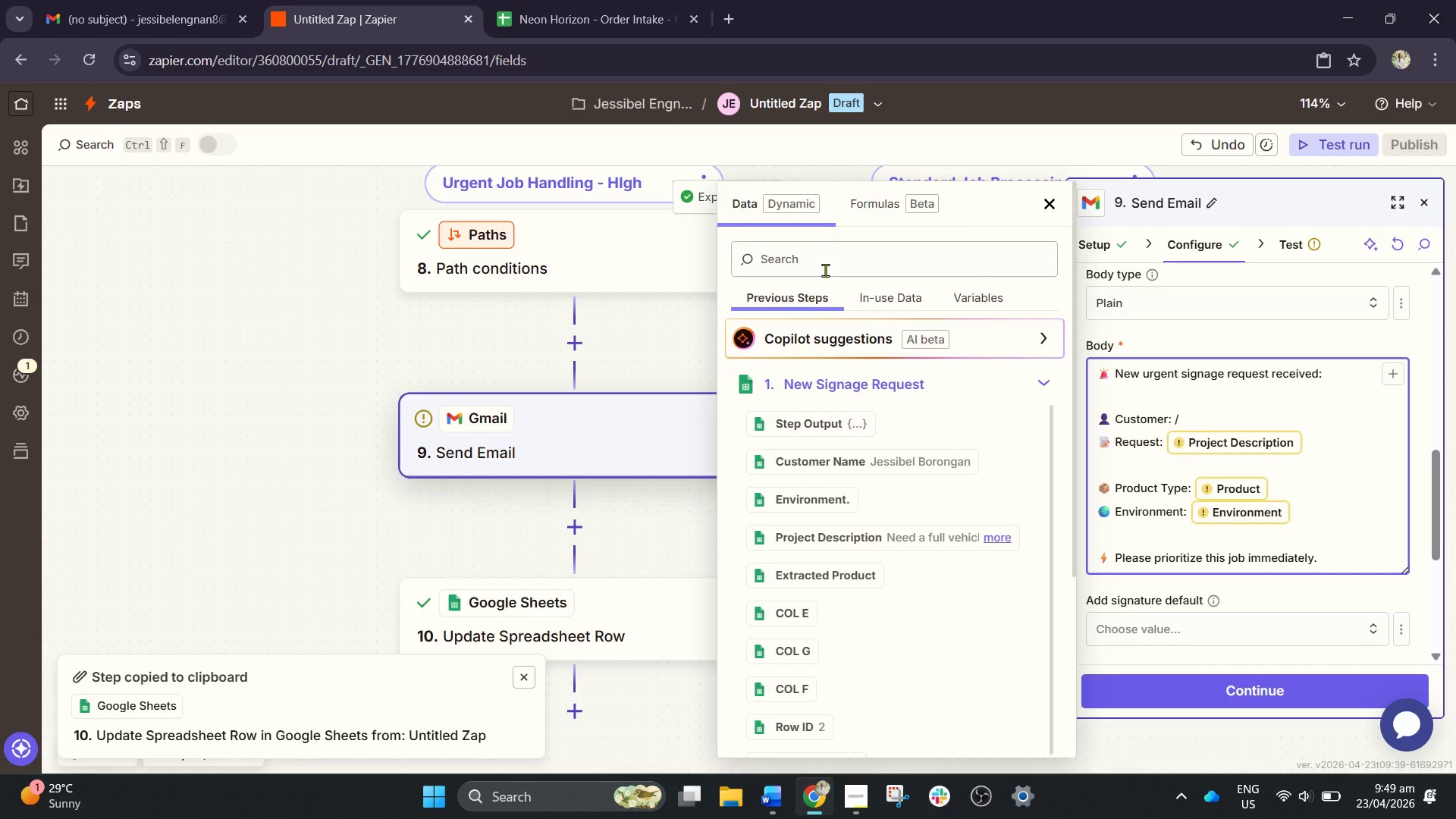 
left_click([825, 259])
 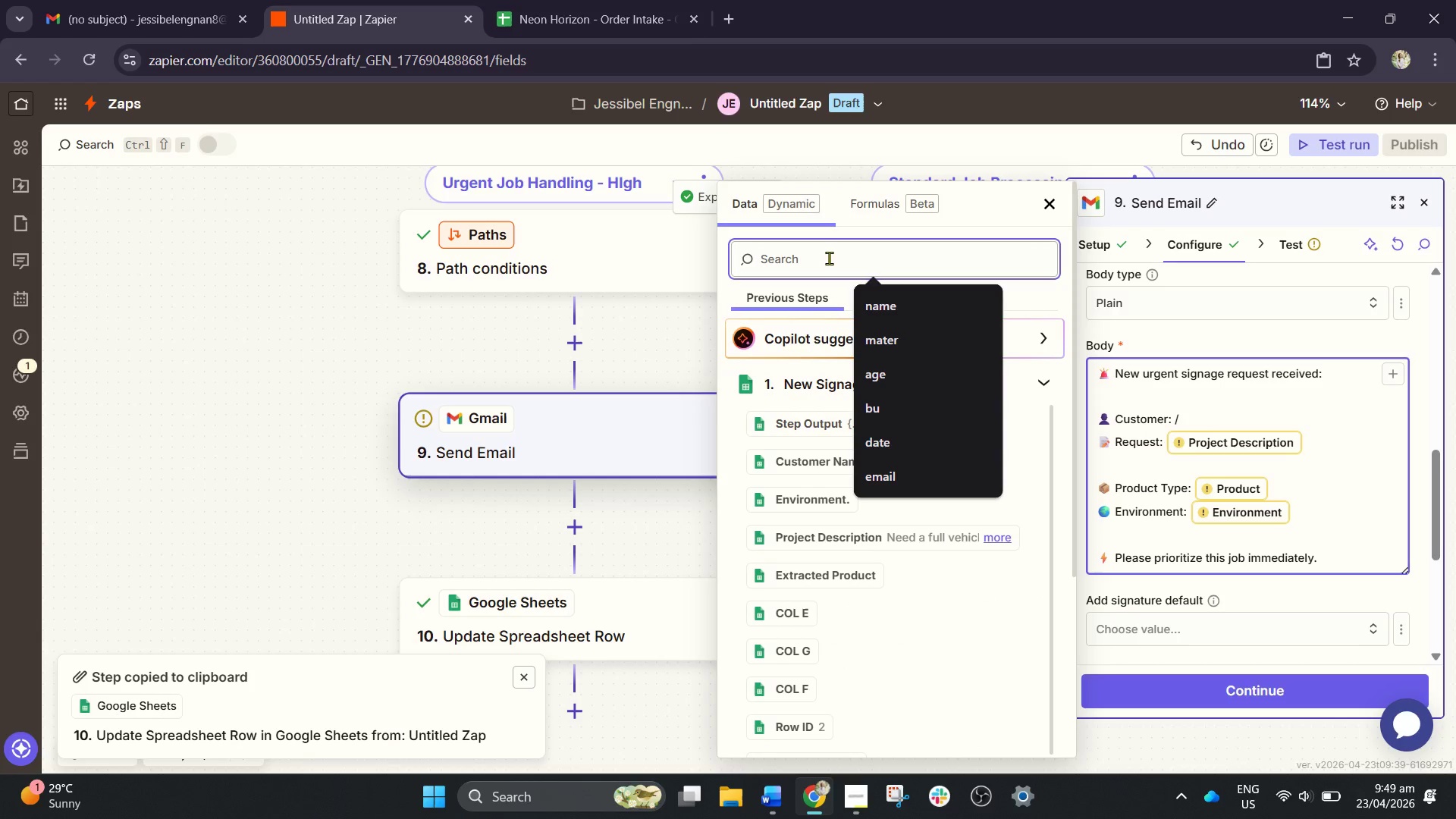 
type(cus)
 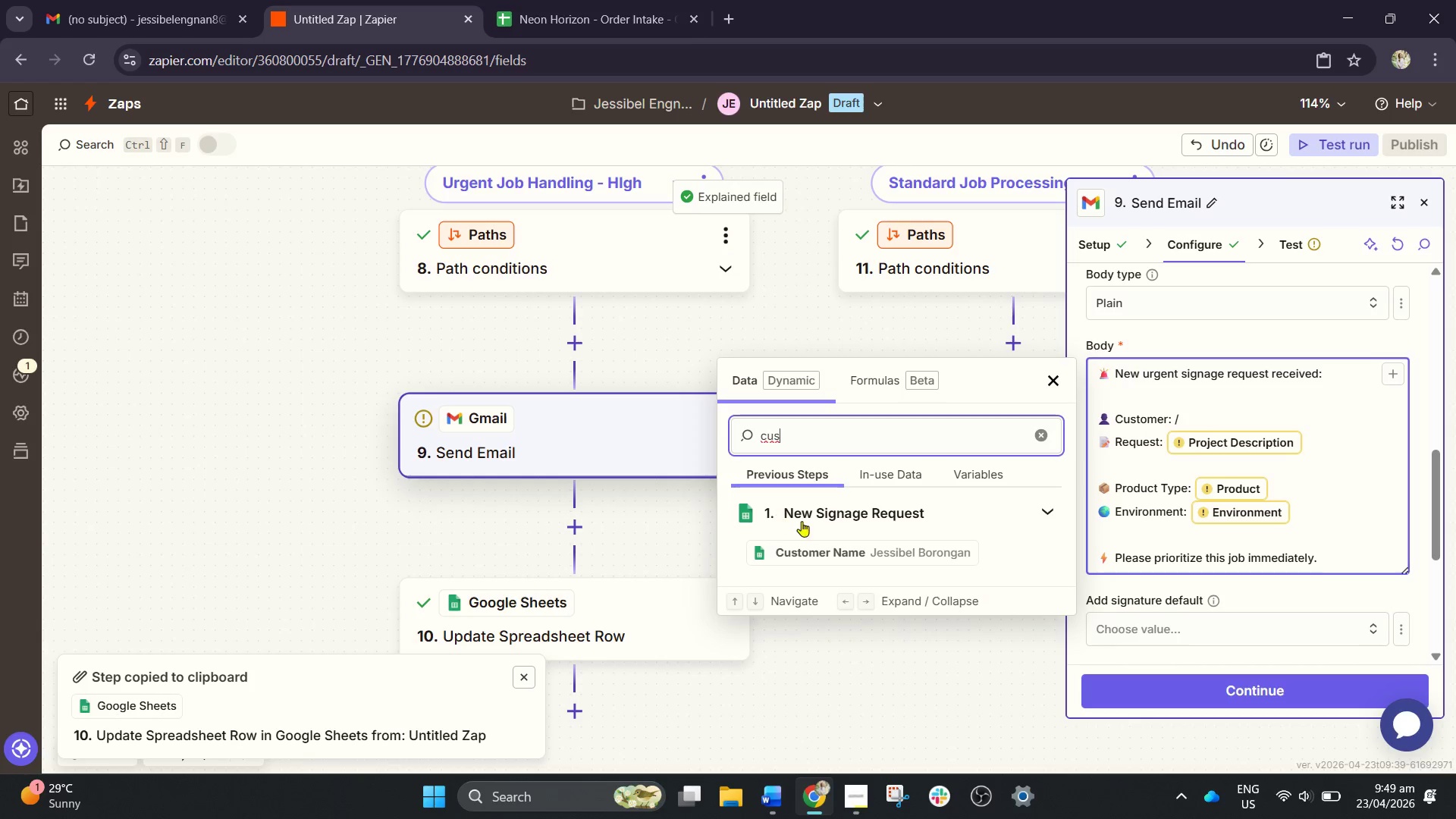 
left_click([861, 548])
 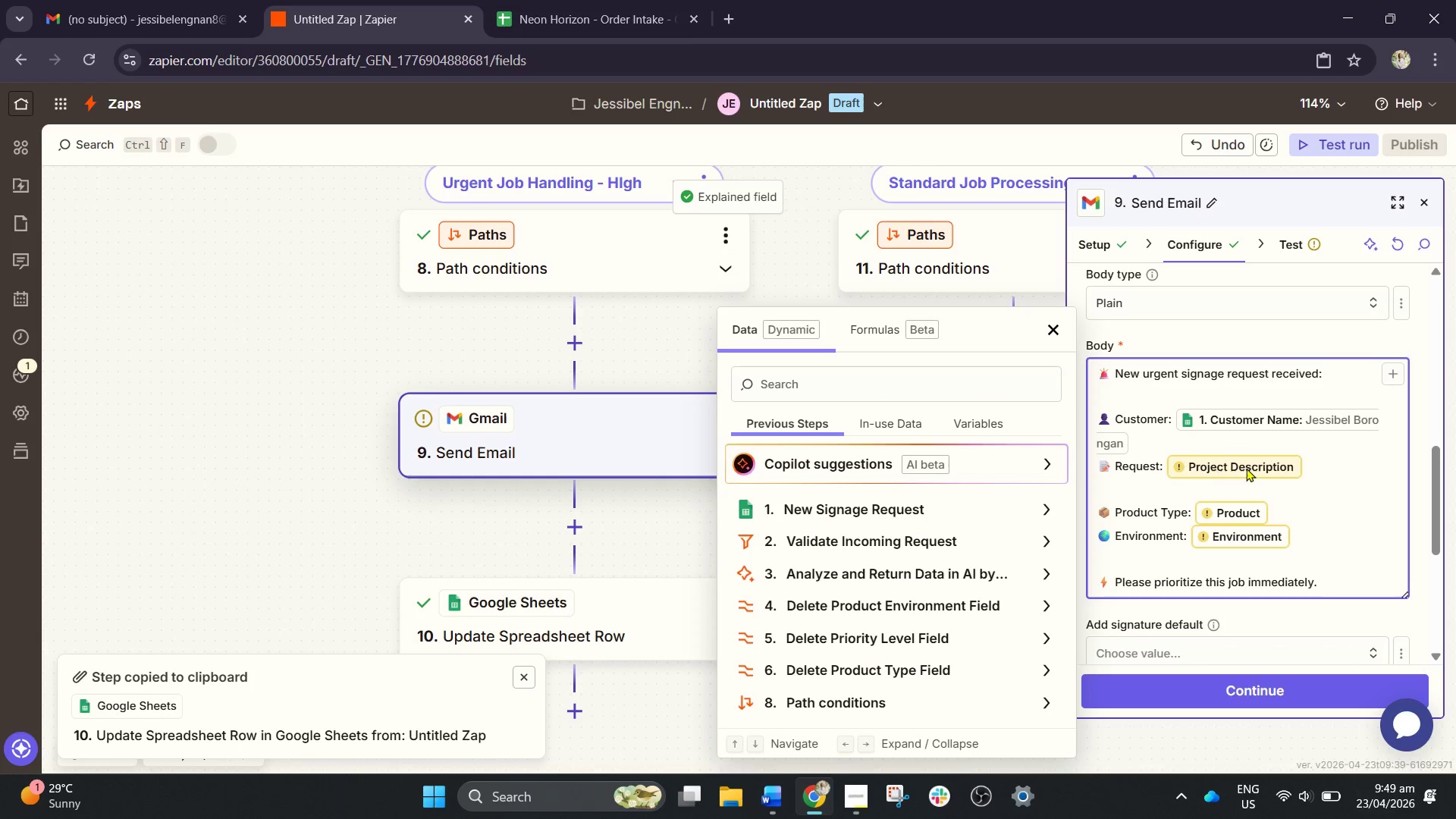 
left_click([1254, 466])
 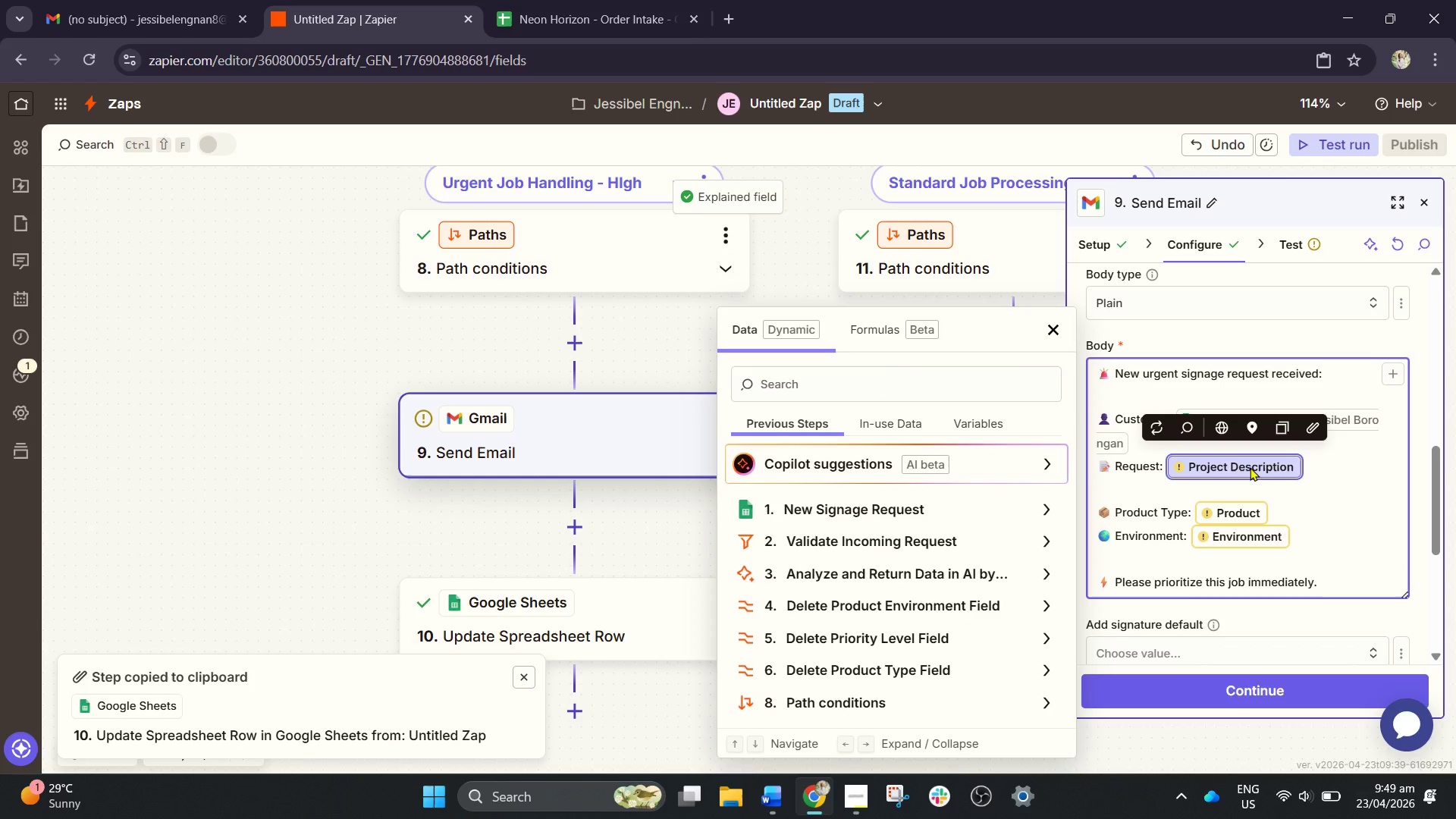 
key(Backspace)
 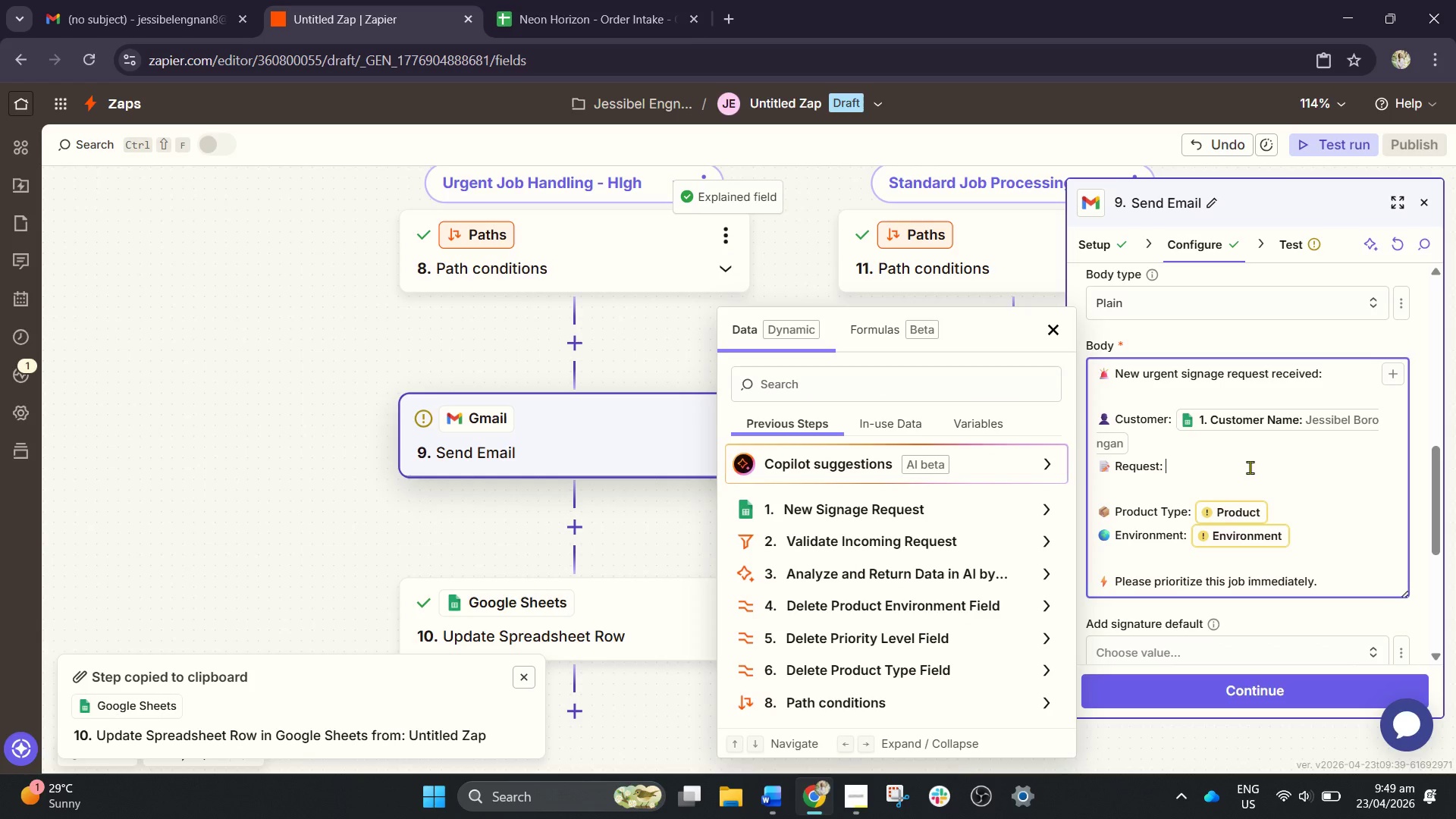 
key(Slash)
 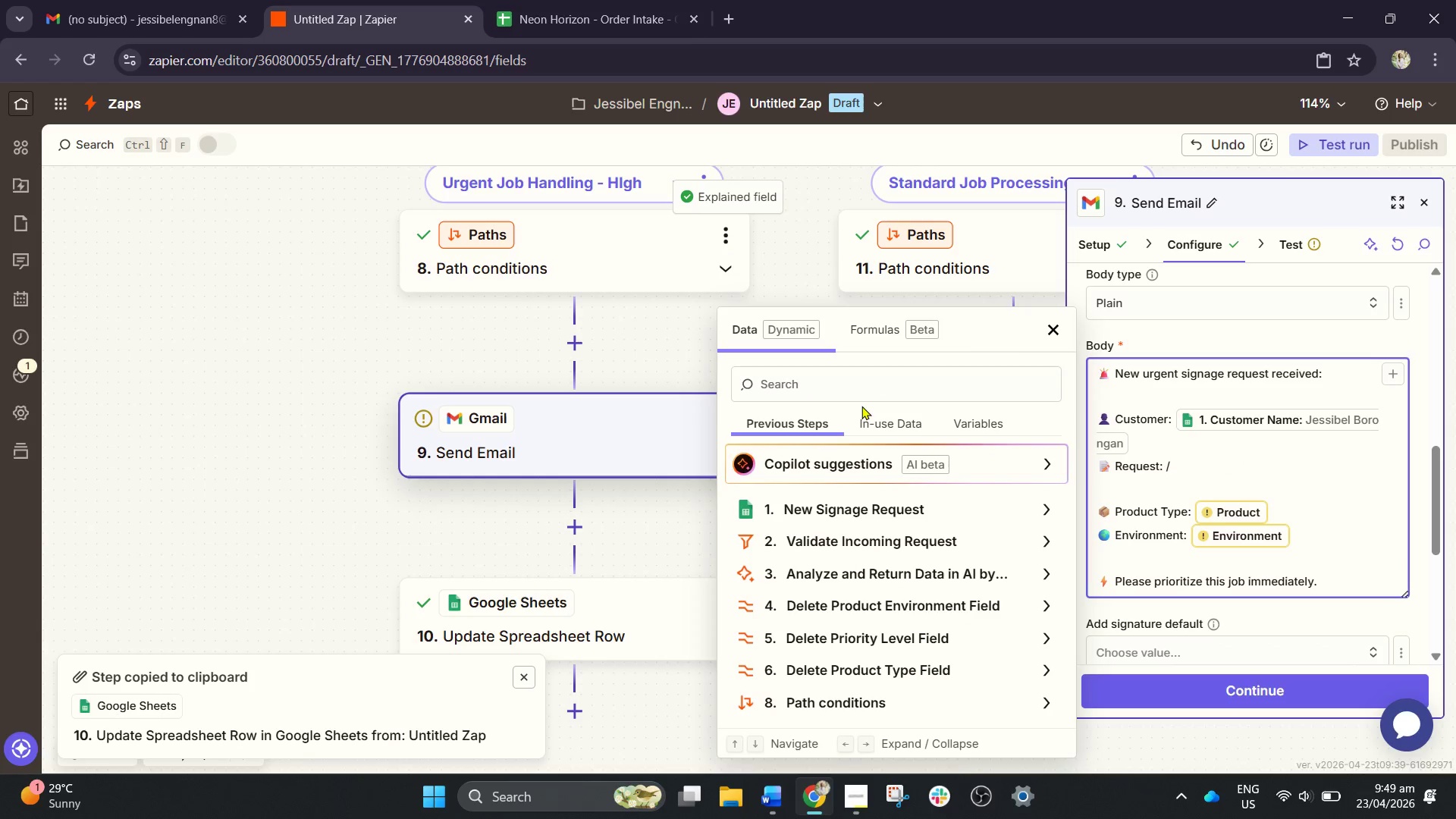 
left_click([848, 391])
 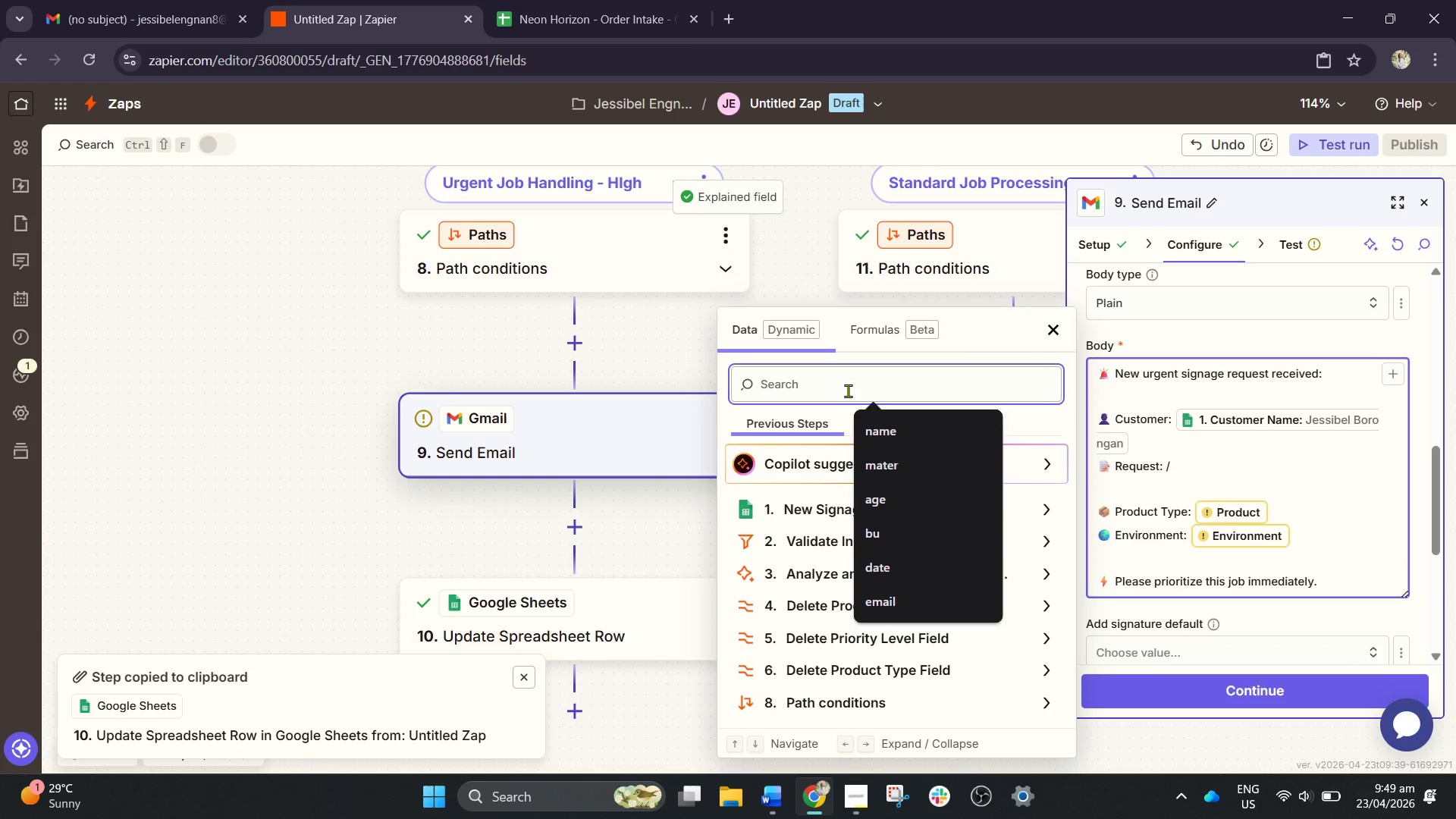 
type(re)
 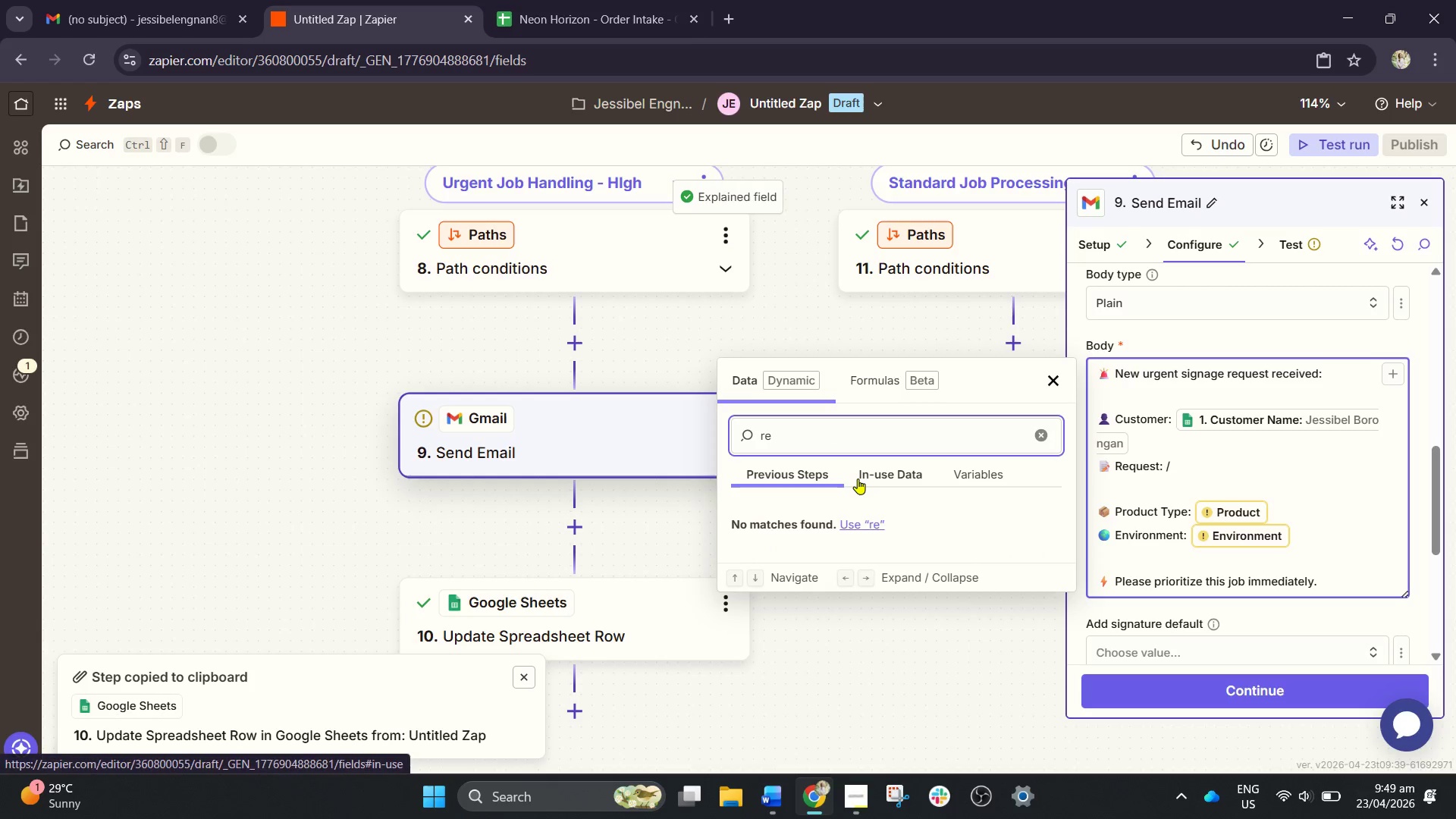 
key(Q)
 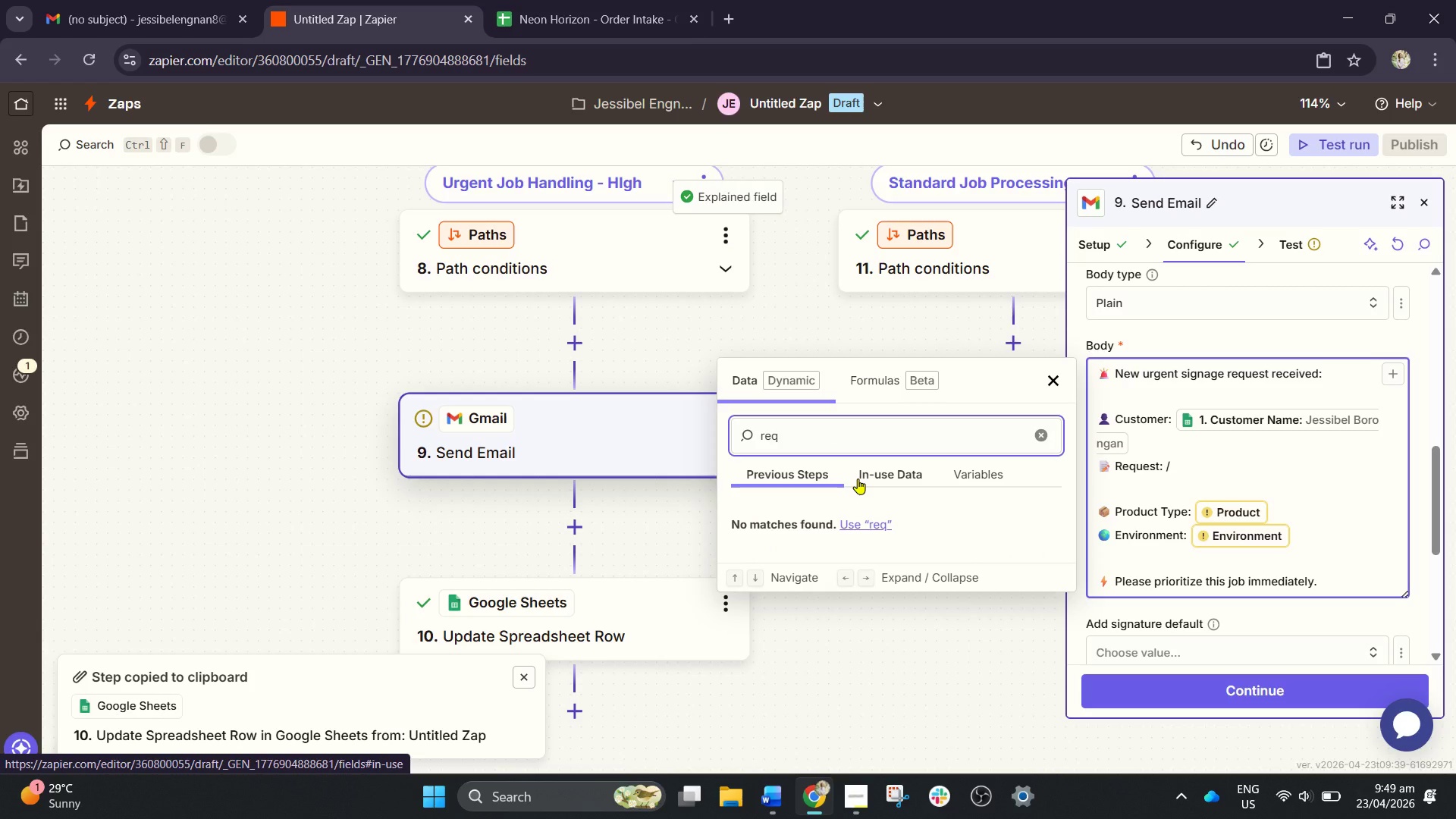 
key(Backspace)
 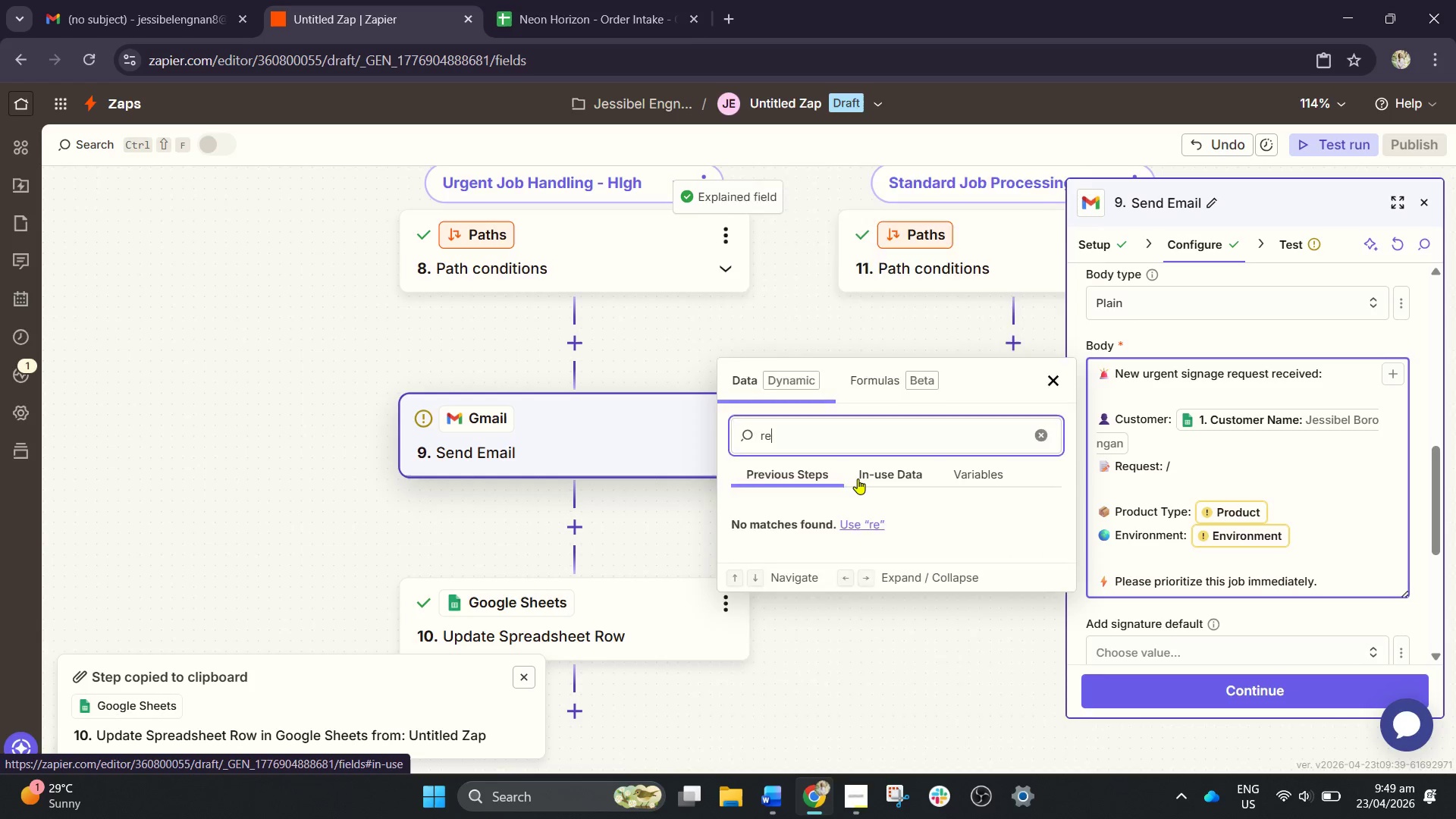 
key(Backspace)
 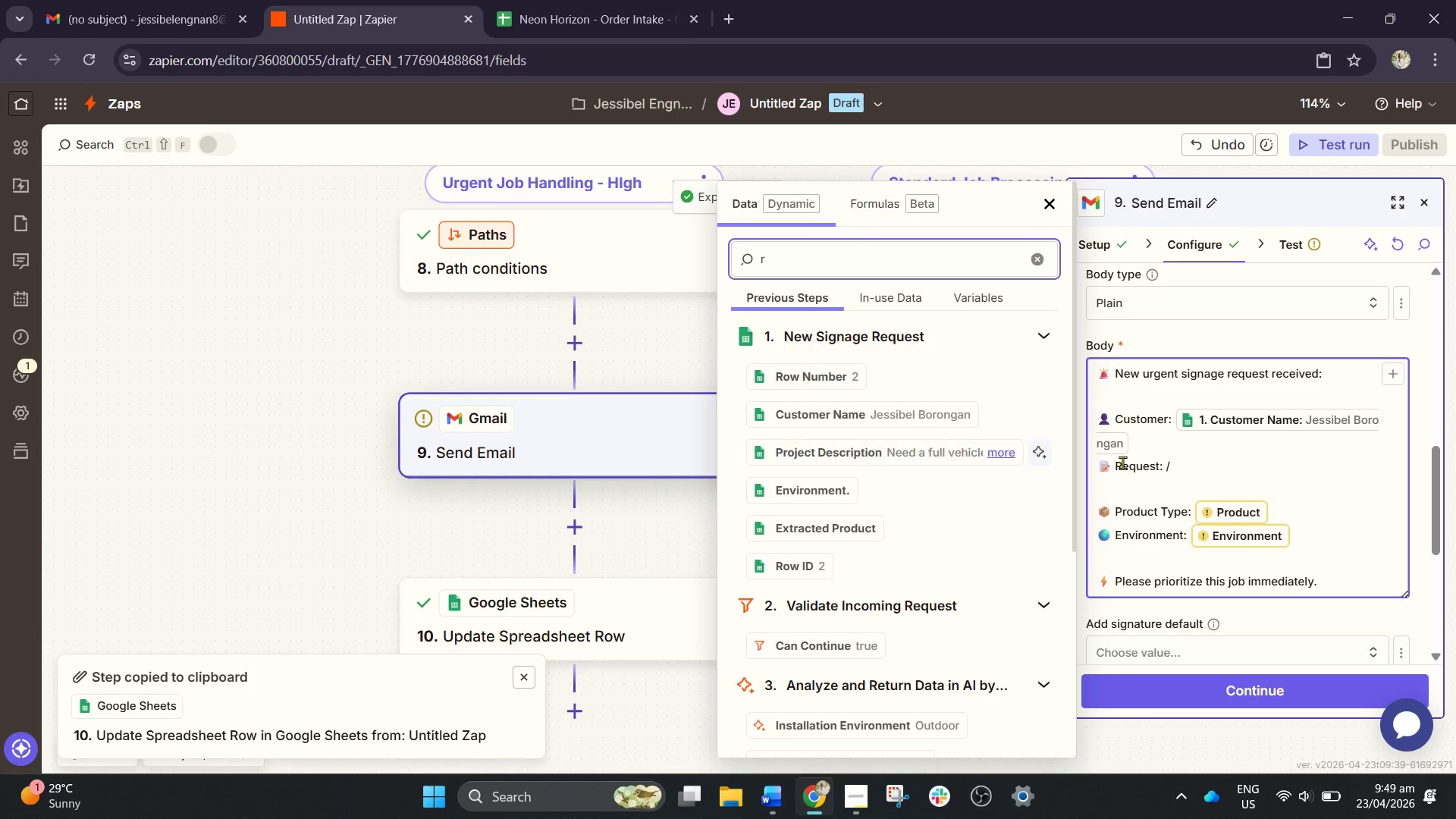 
left_click([1180, 472])
 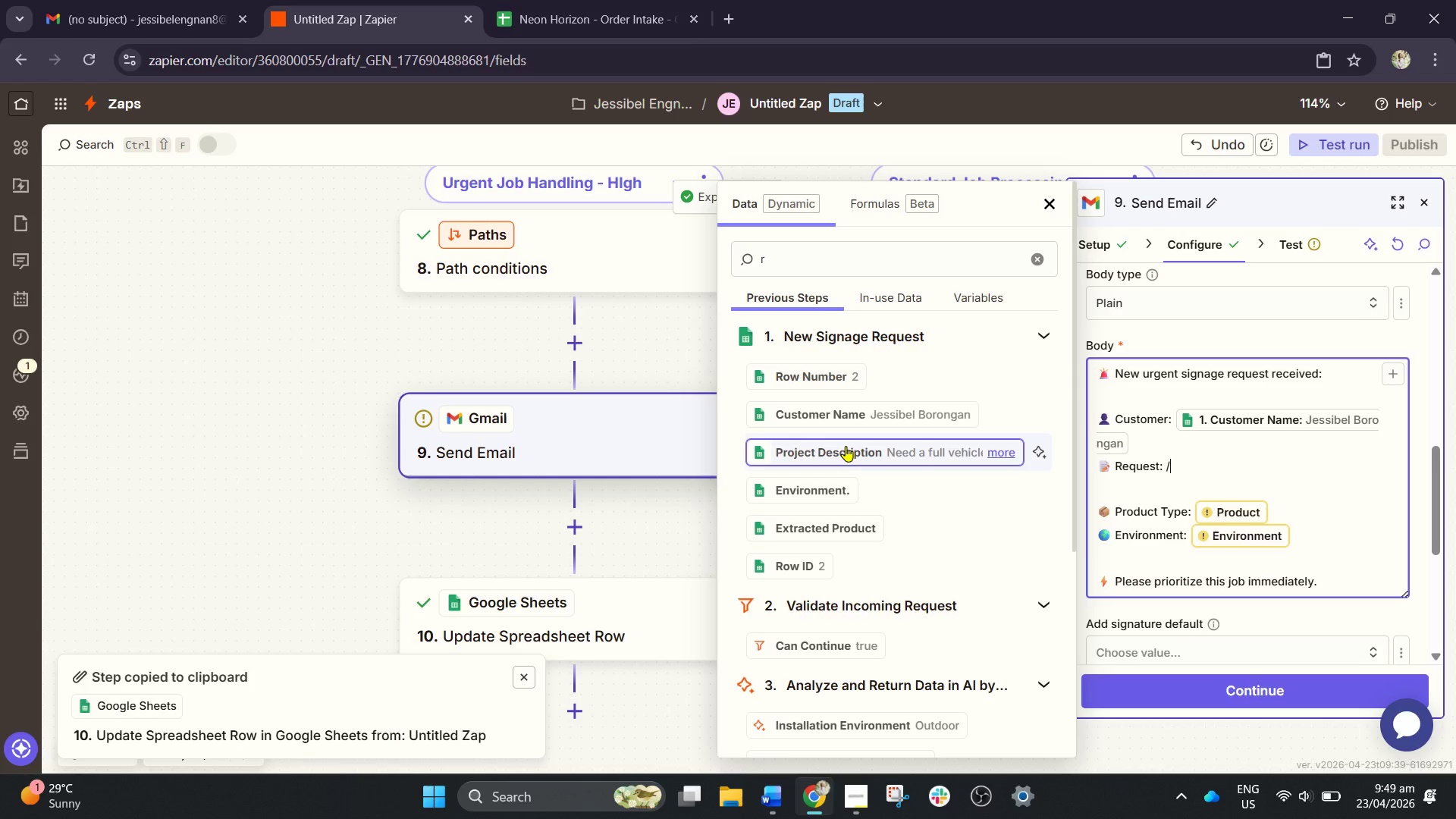 
wait(12.81)
 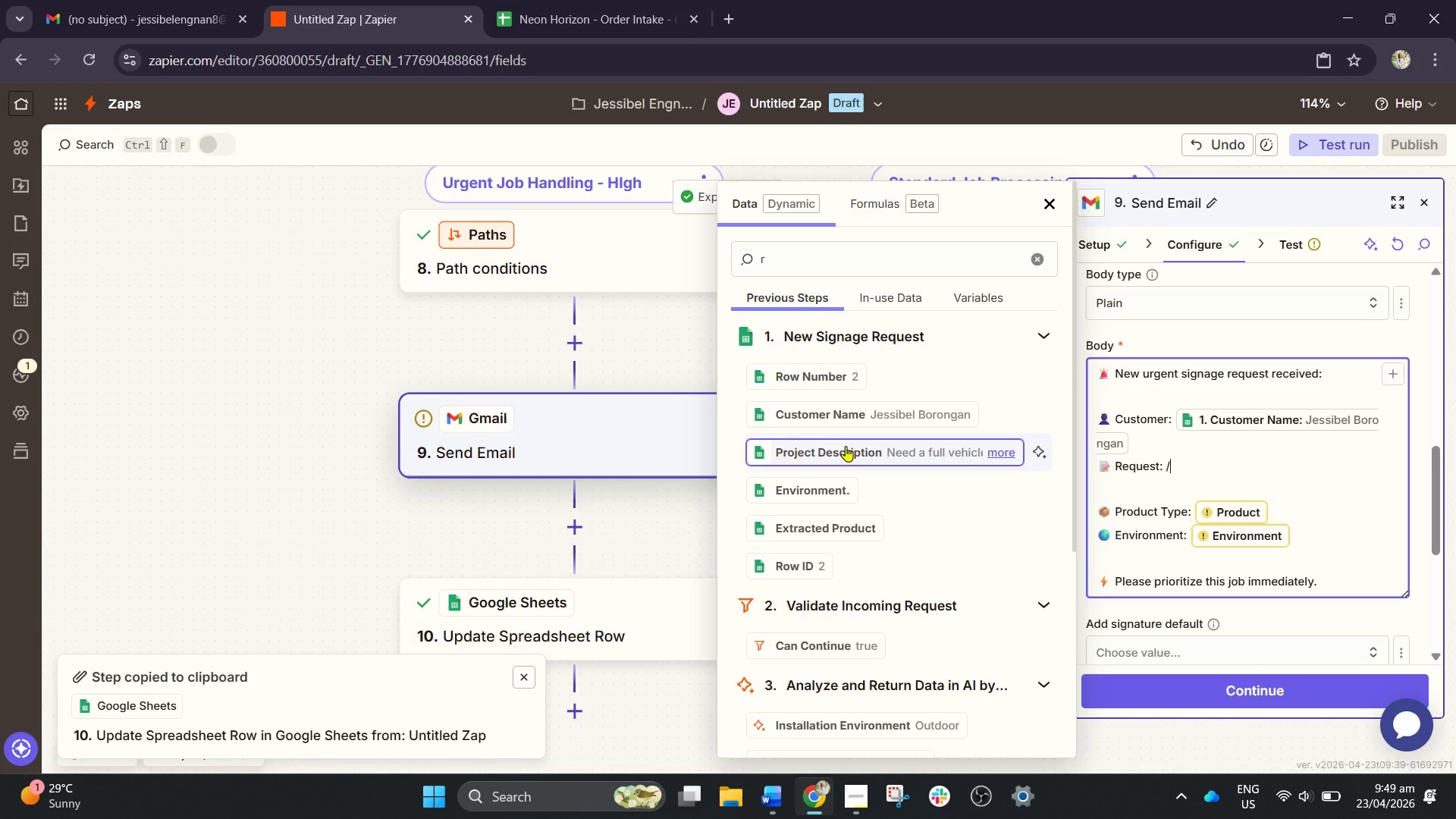 
left_click([843, 451])
 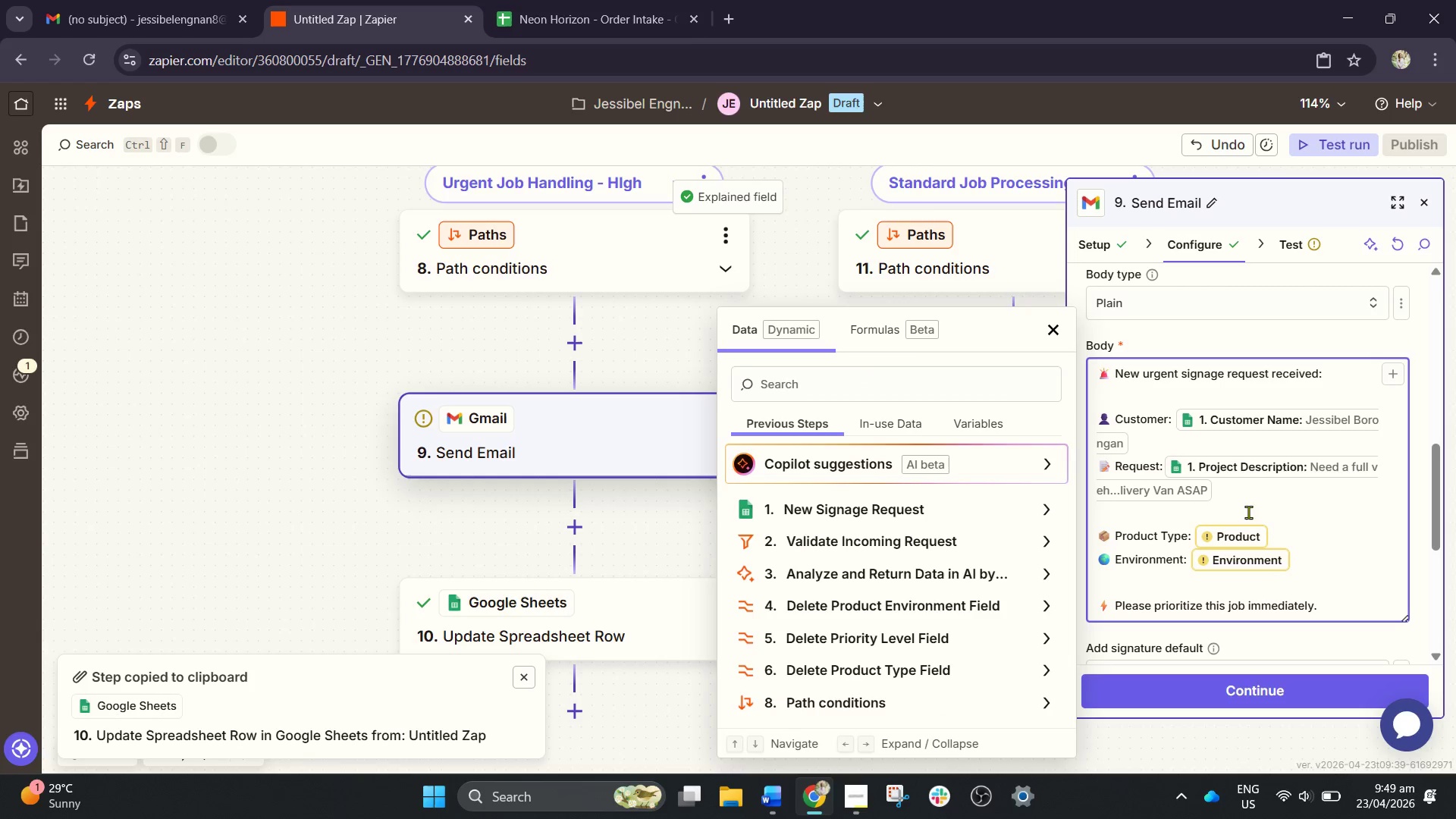 
left_click([1236, 532])
 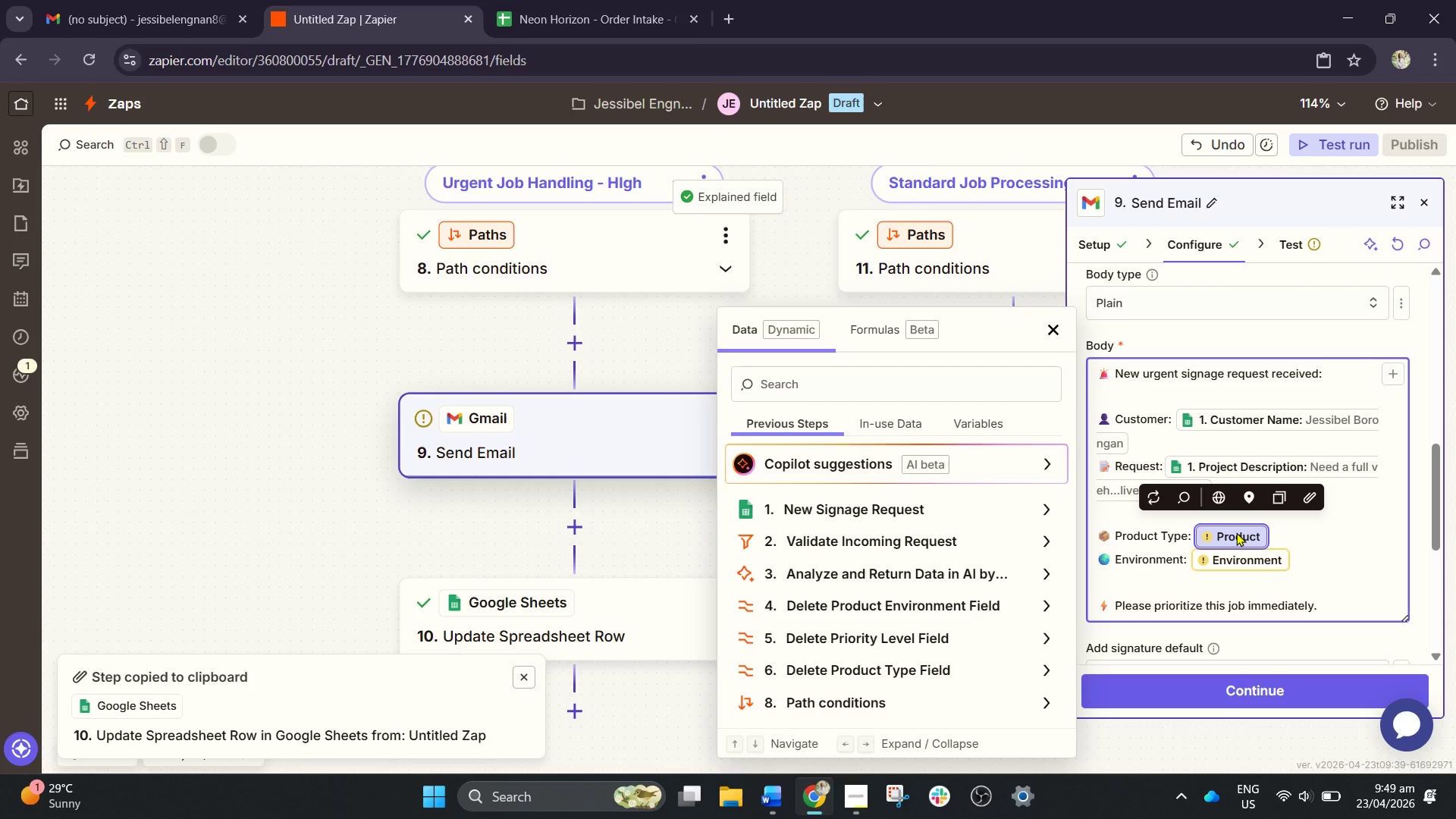 
key(Backspace)
 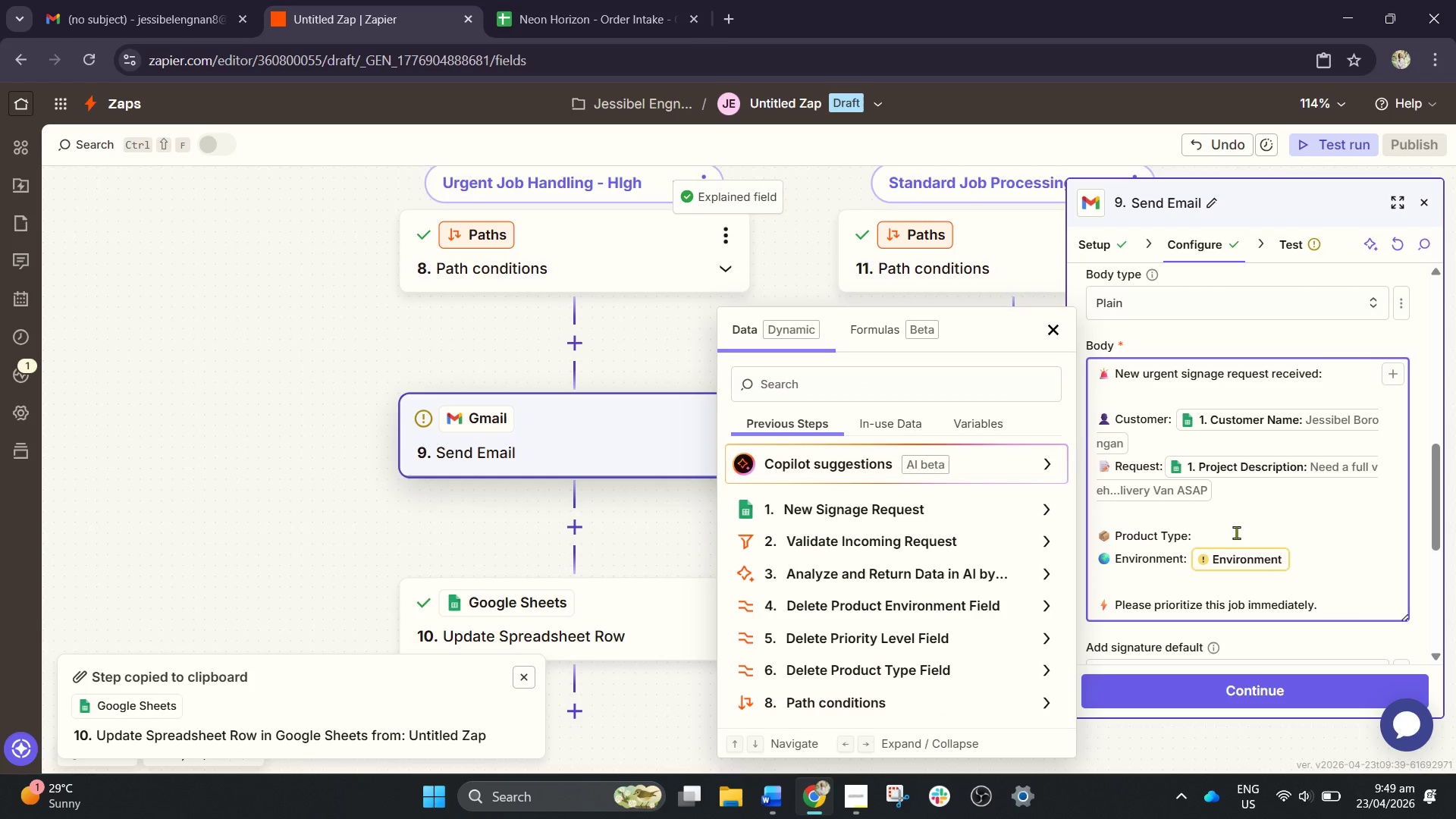 
key(Slash)
 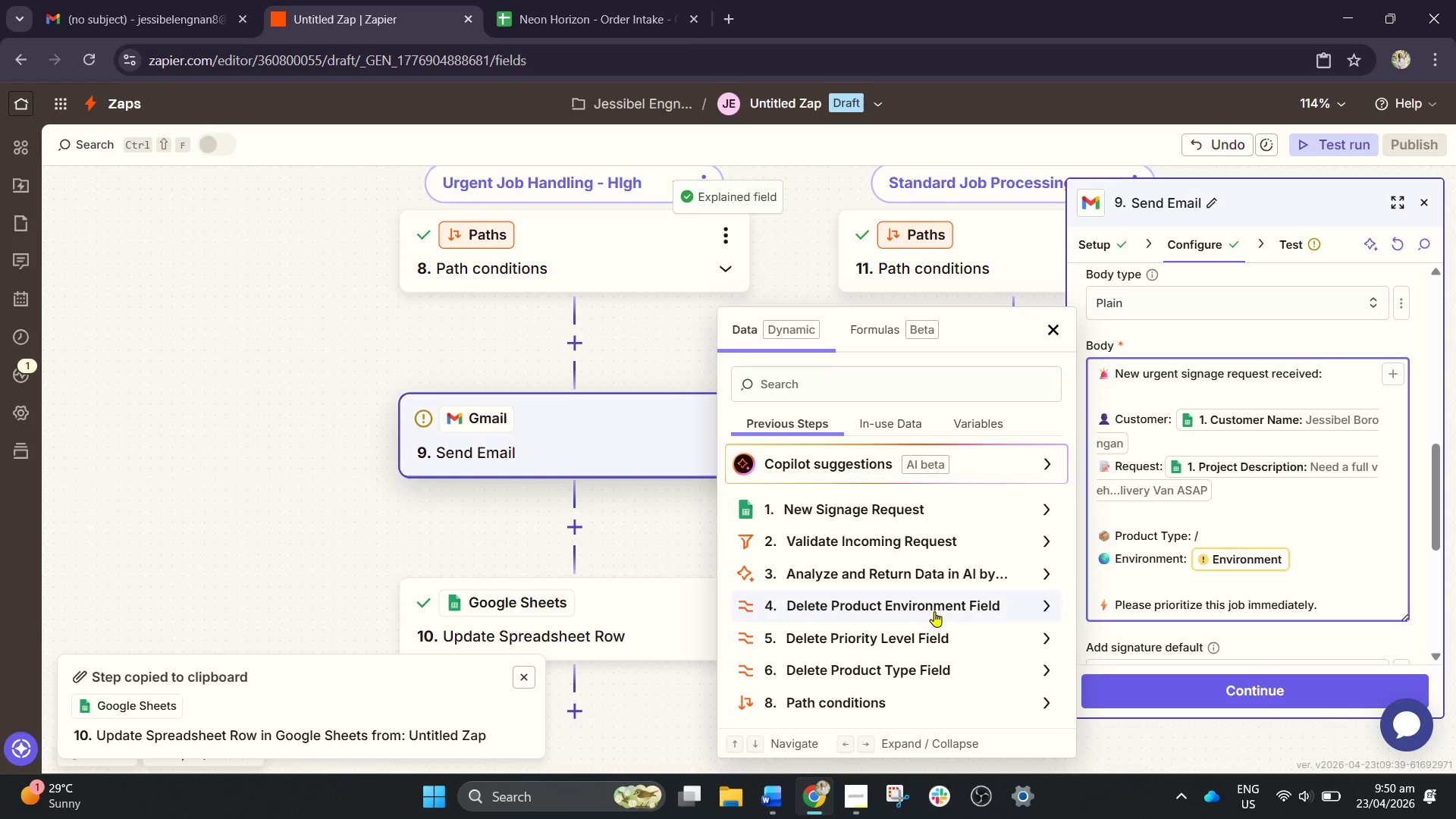 
left_click([919, 662])
 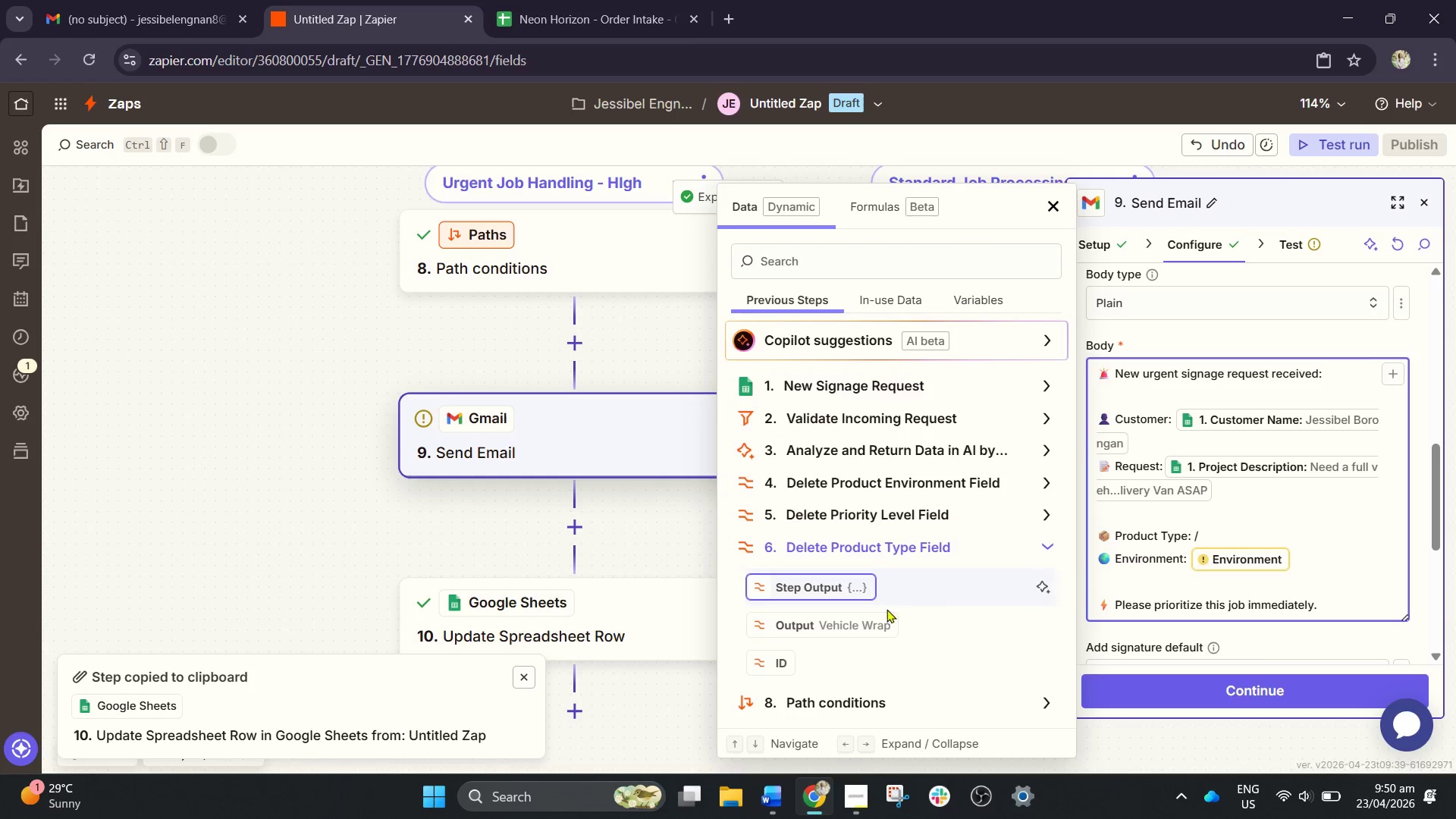 
left_click([869, 628])
 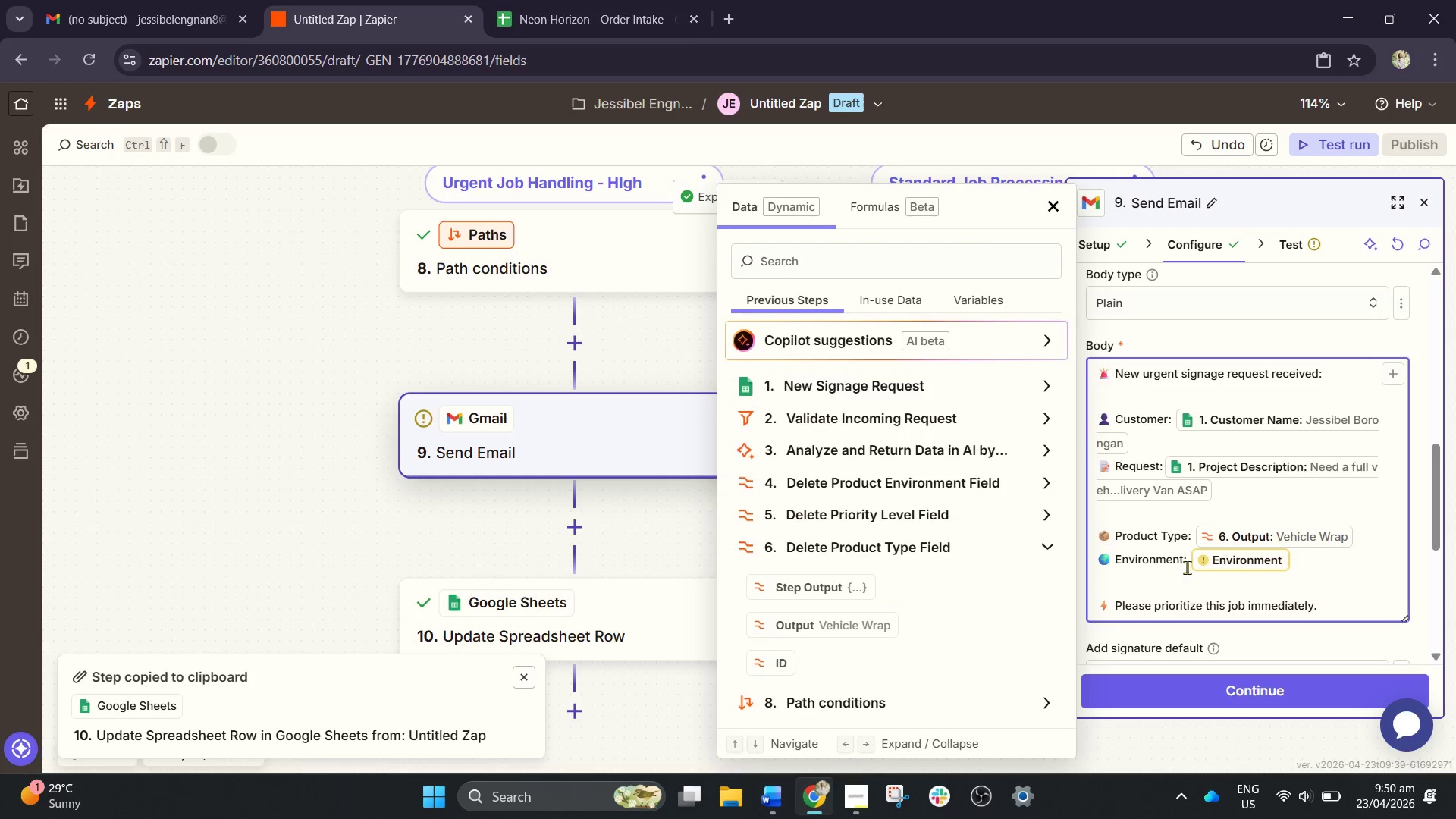 
left_click([1233, 566])
 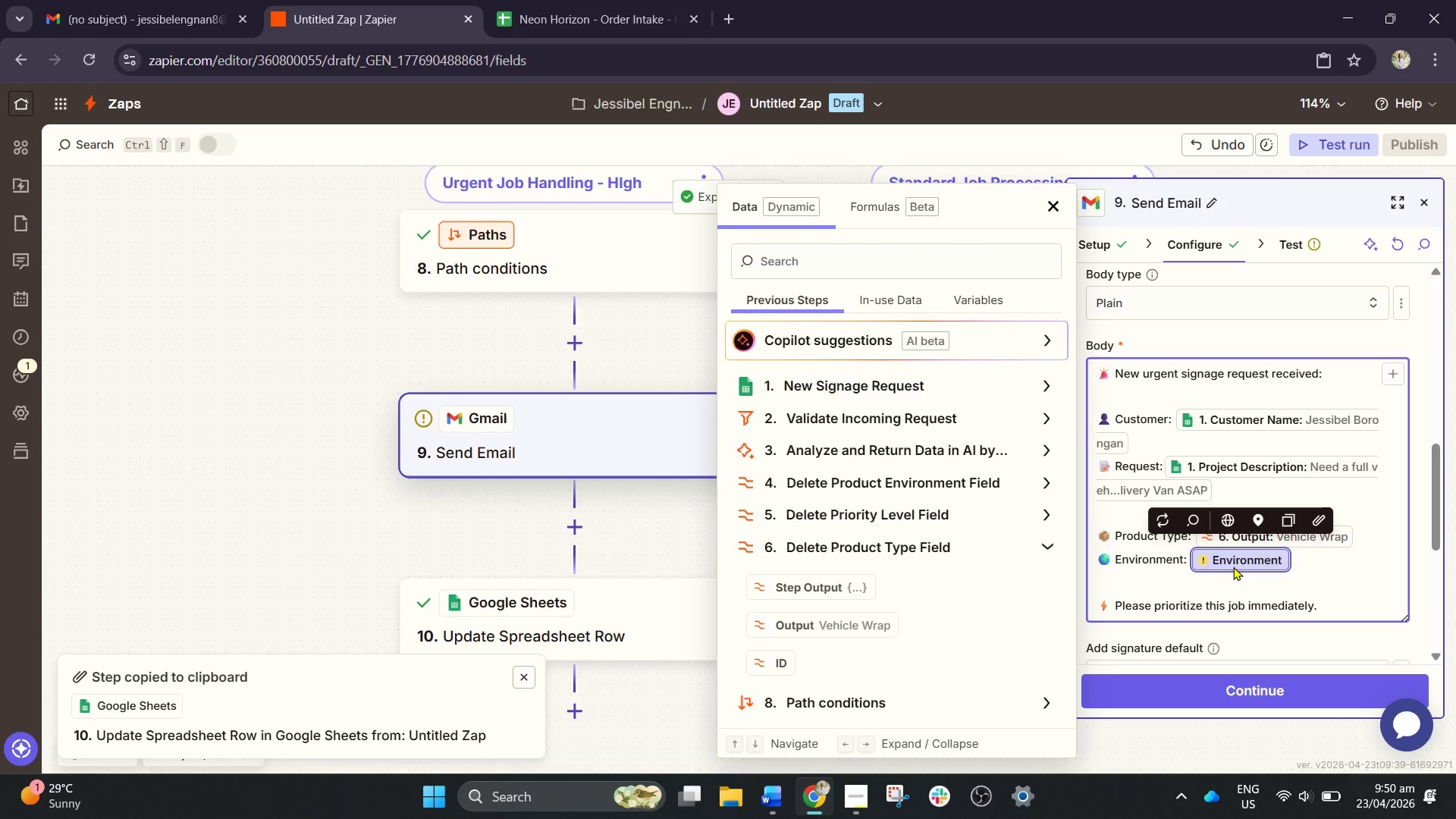 
key(Backspace)
 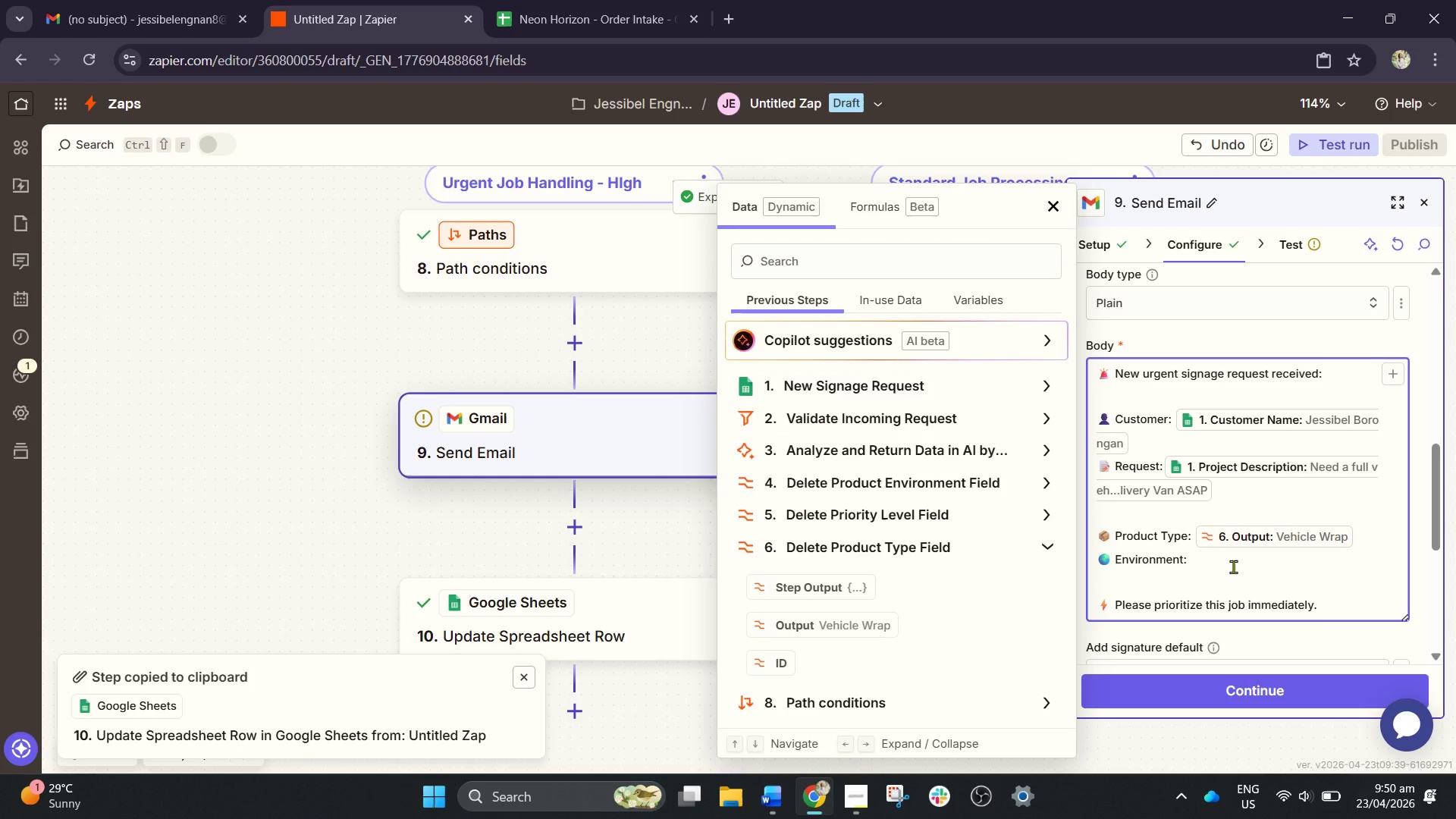 
key(Slash)
 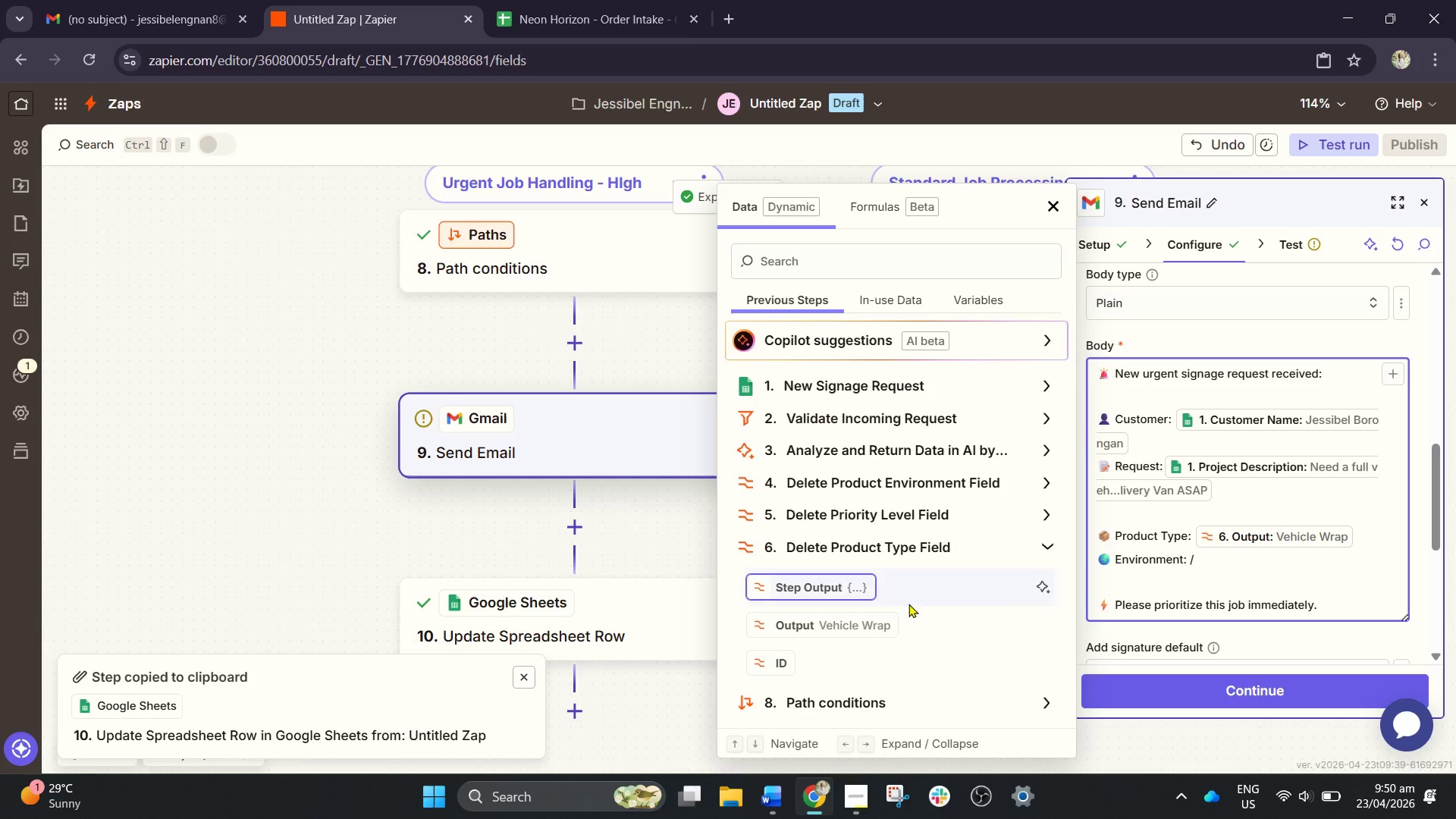 
scroll: coordinate [895, 613], scroll_direction: down, amount: 1.0
 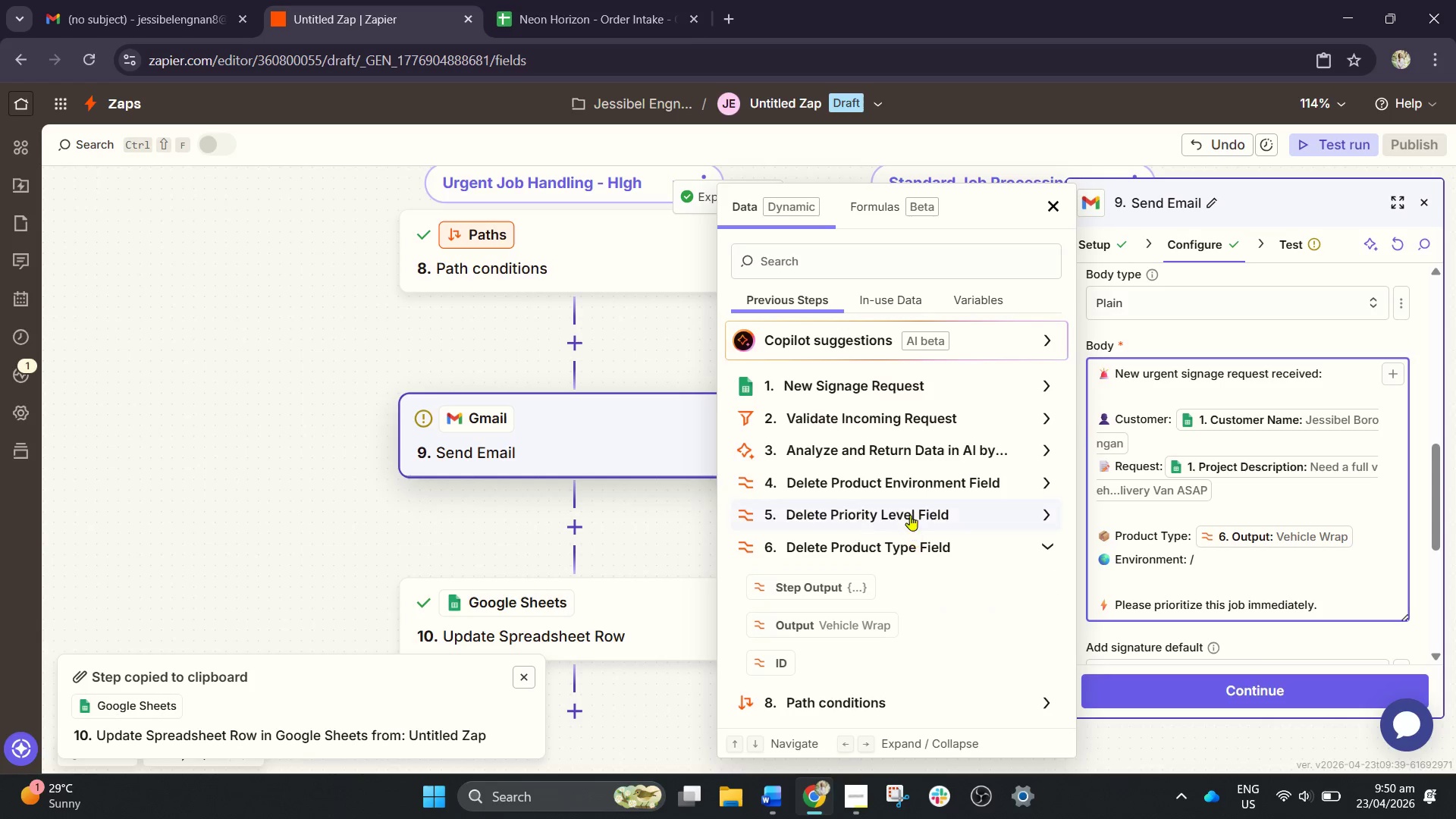 
left_click([928, 488])
 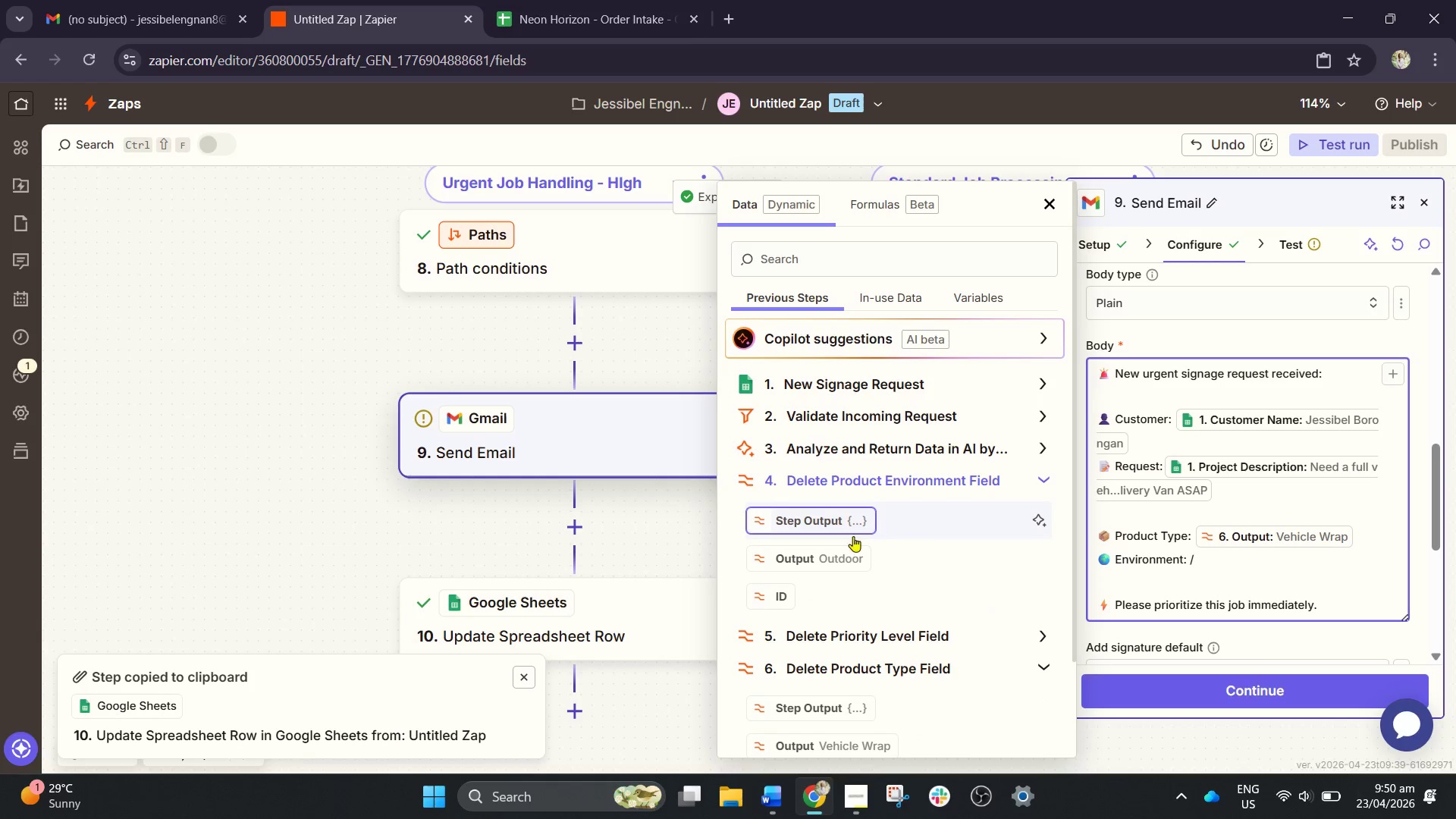 
left_click([821, 560])
 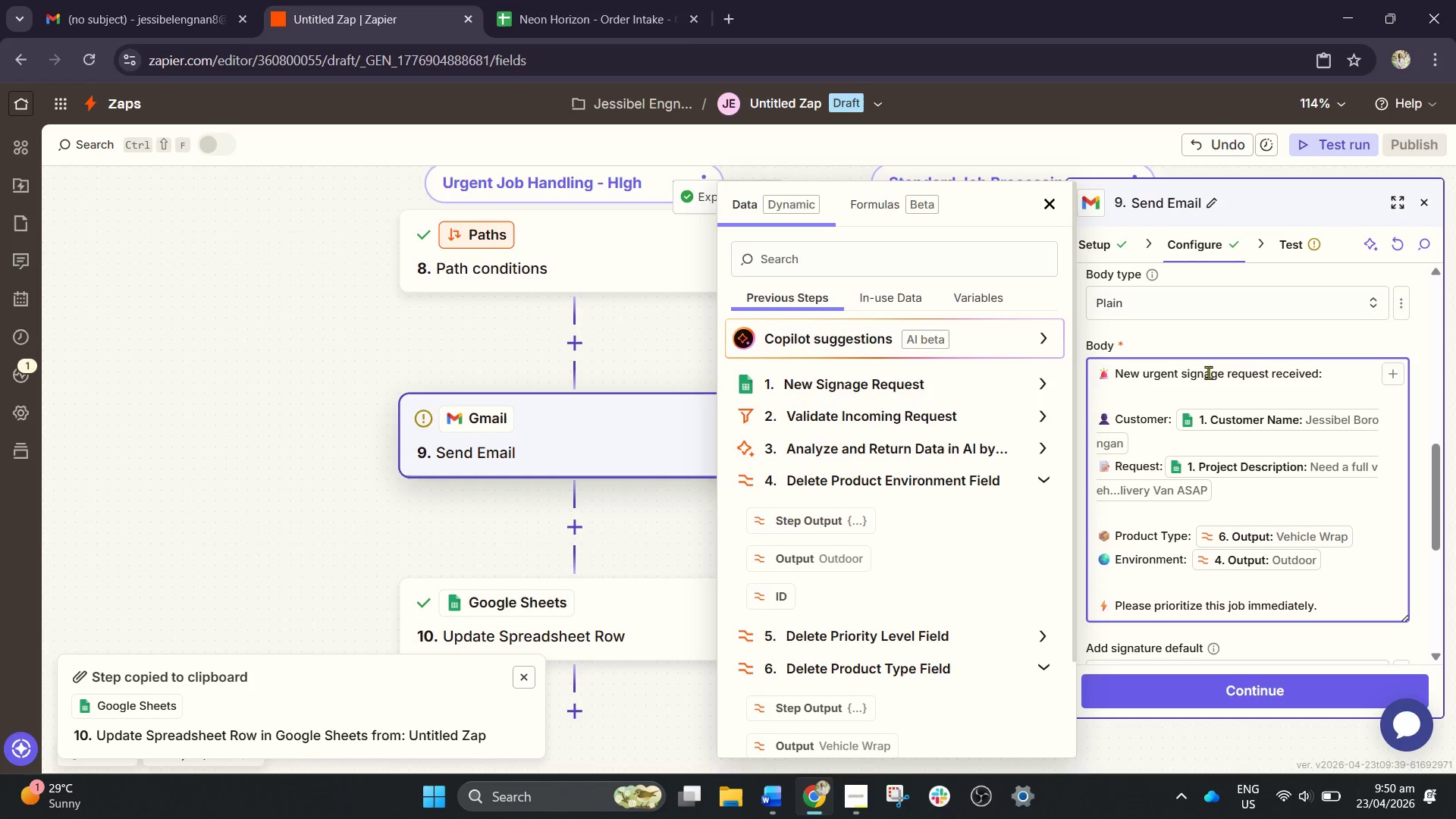 
left_click([1225, 341])
 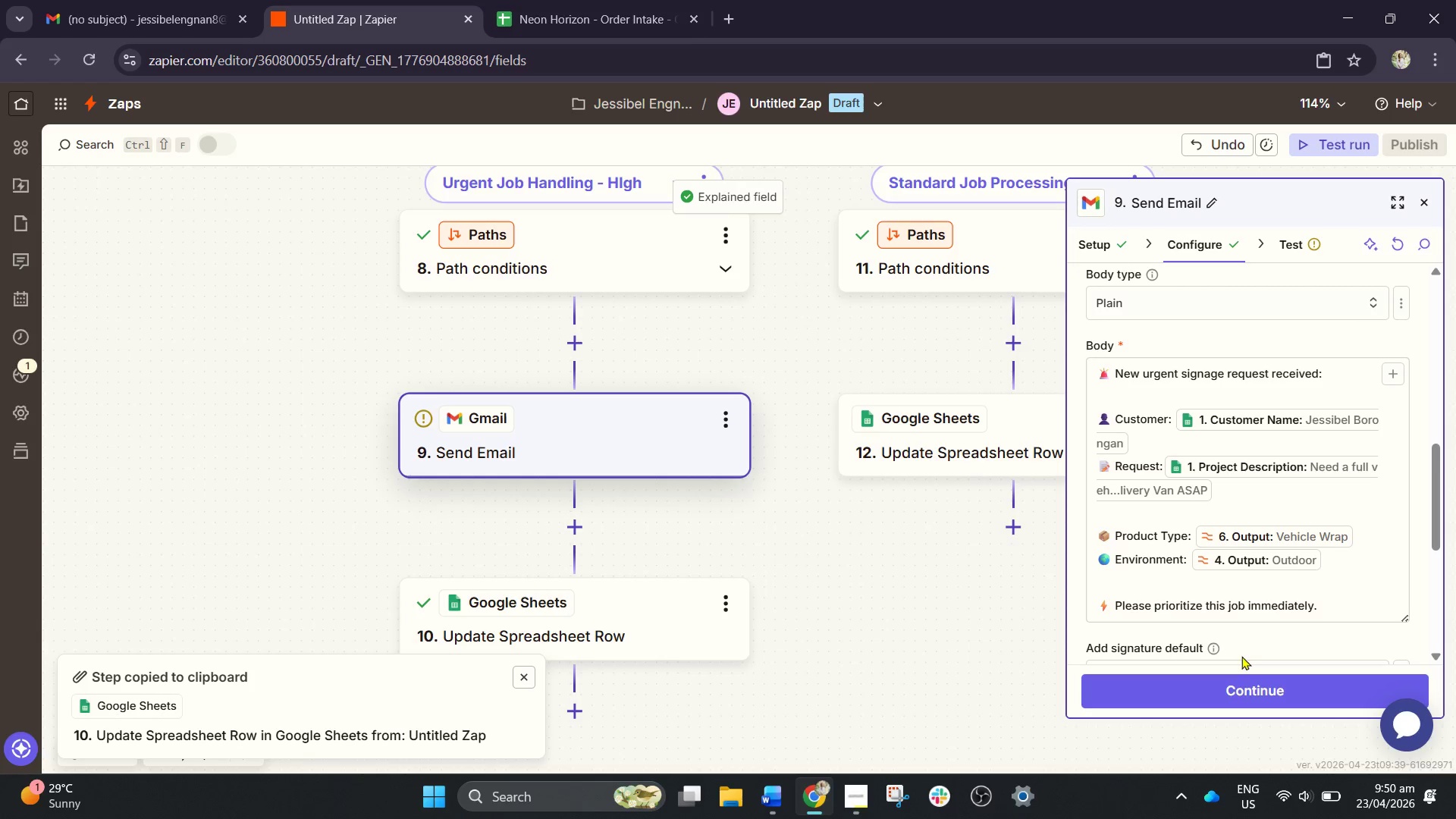 
left_click([1238, 690])
 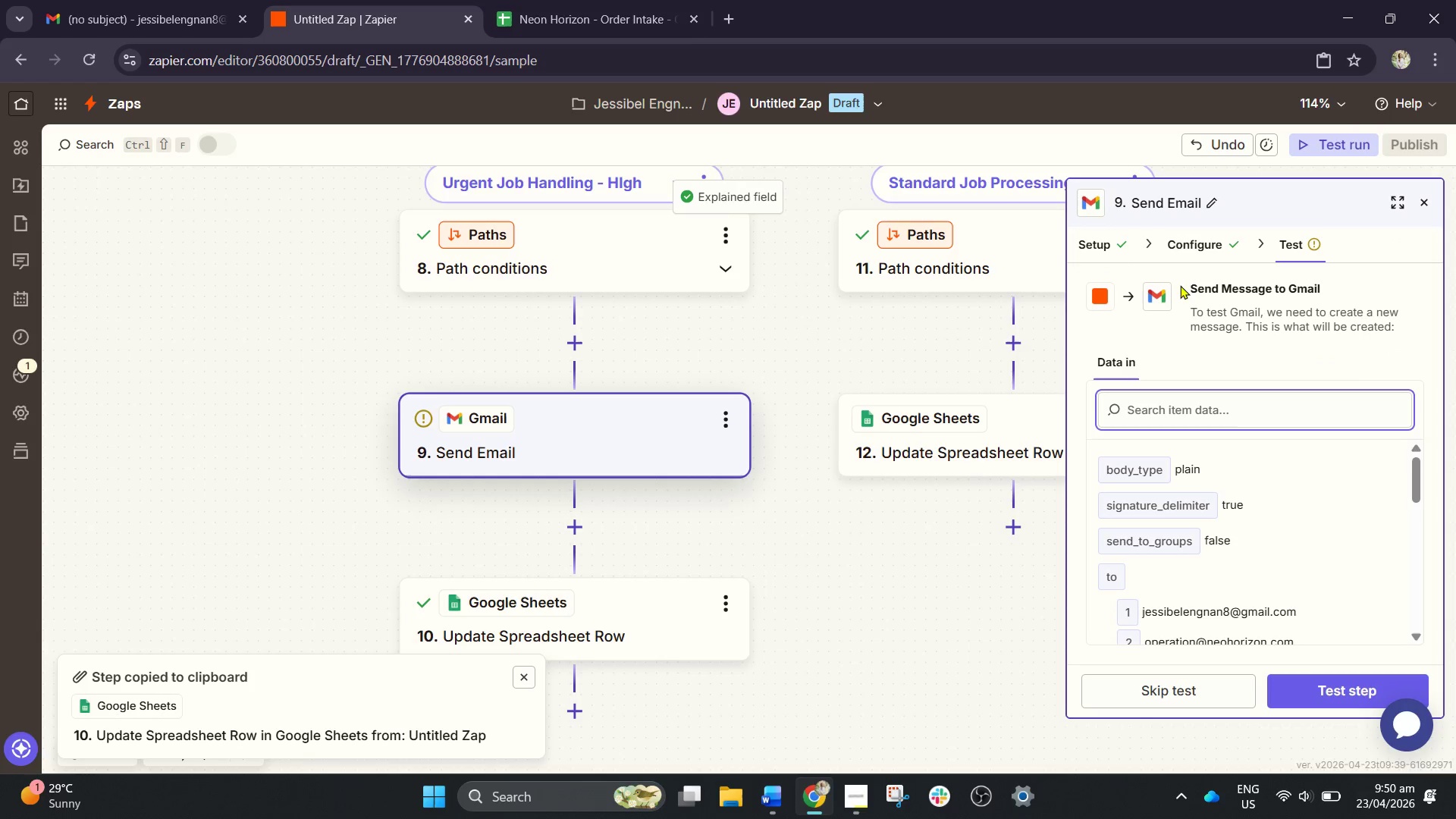 
left_click([1199, 251])
 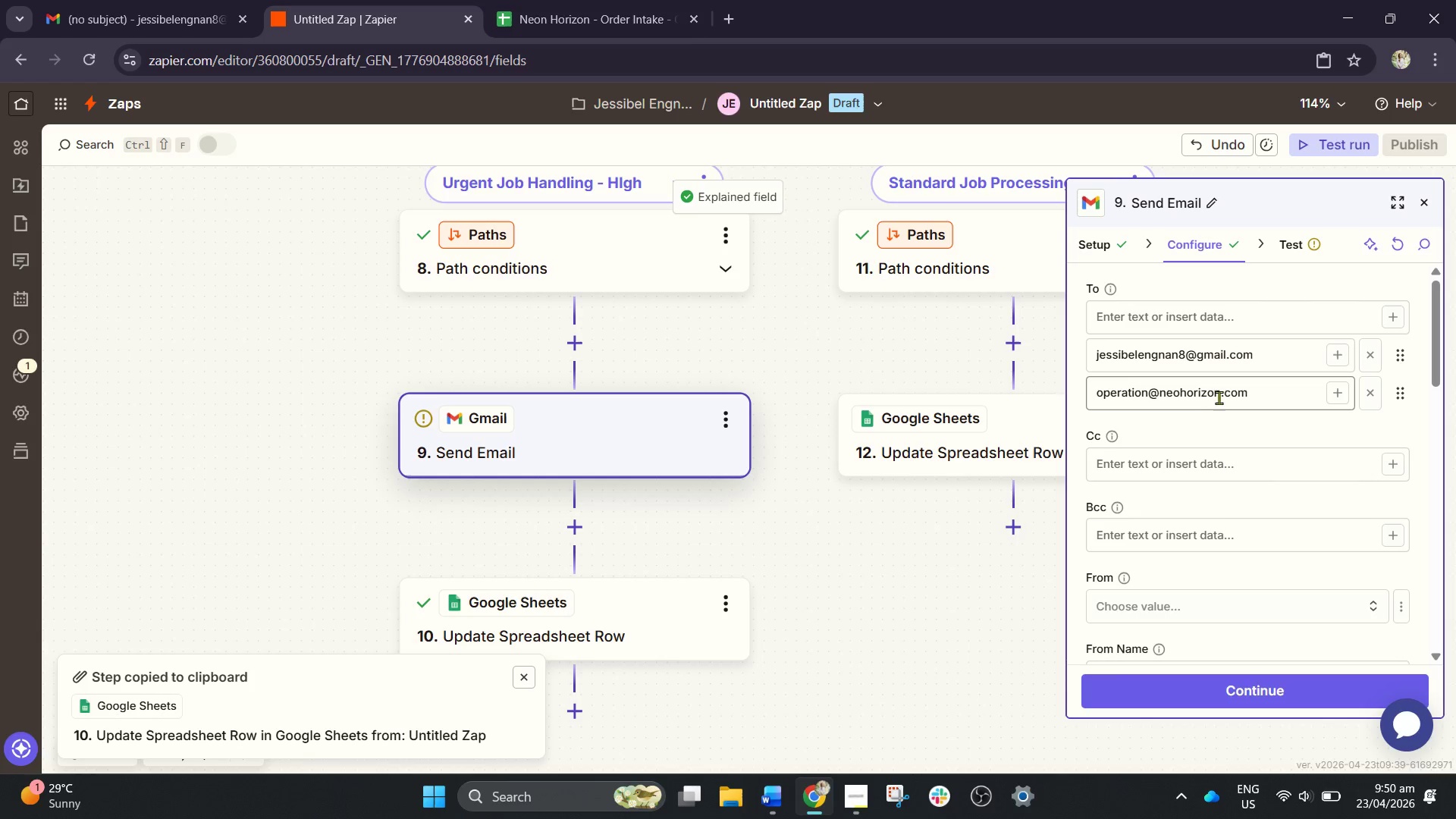 
scroll: coordinate [1215, 454], scroll_direction: down, amount: 2.0
 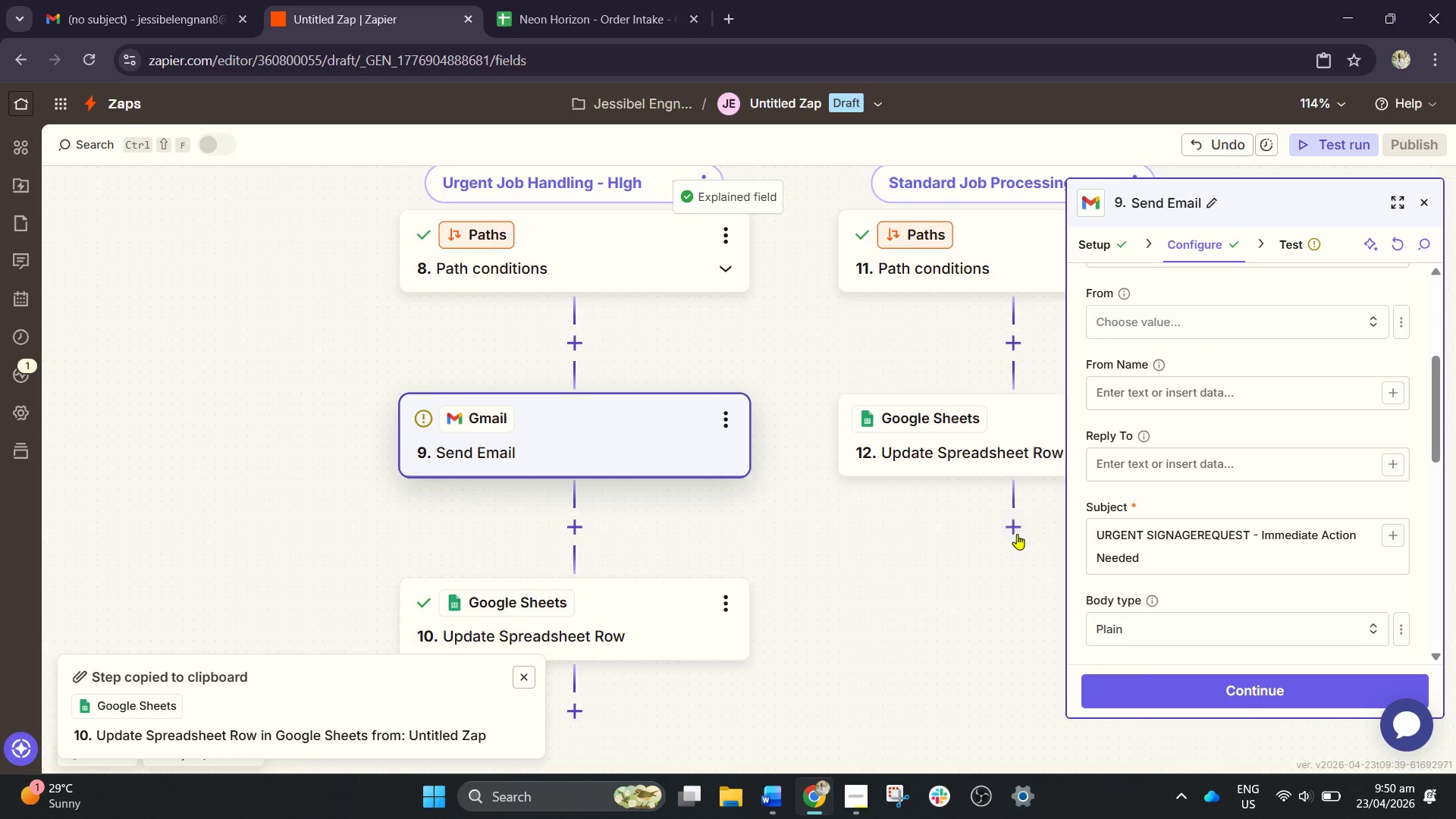 
scroll: coordinate [779, 560], scroll_direction: up, amount: 2.0
 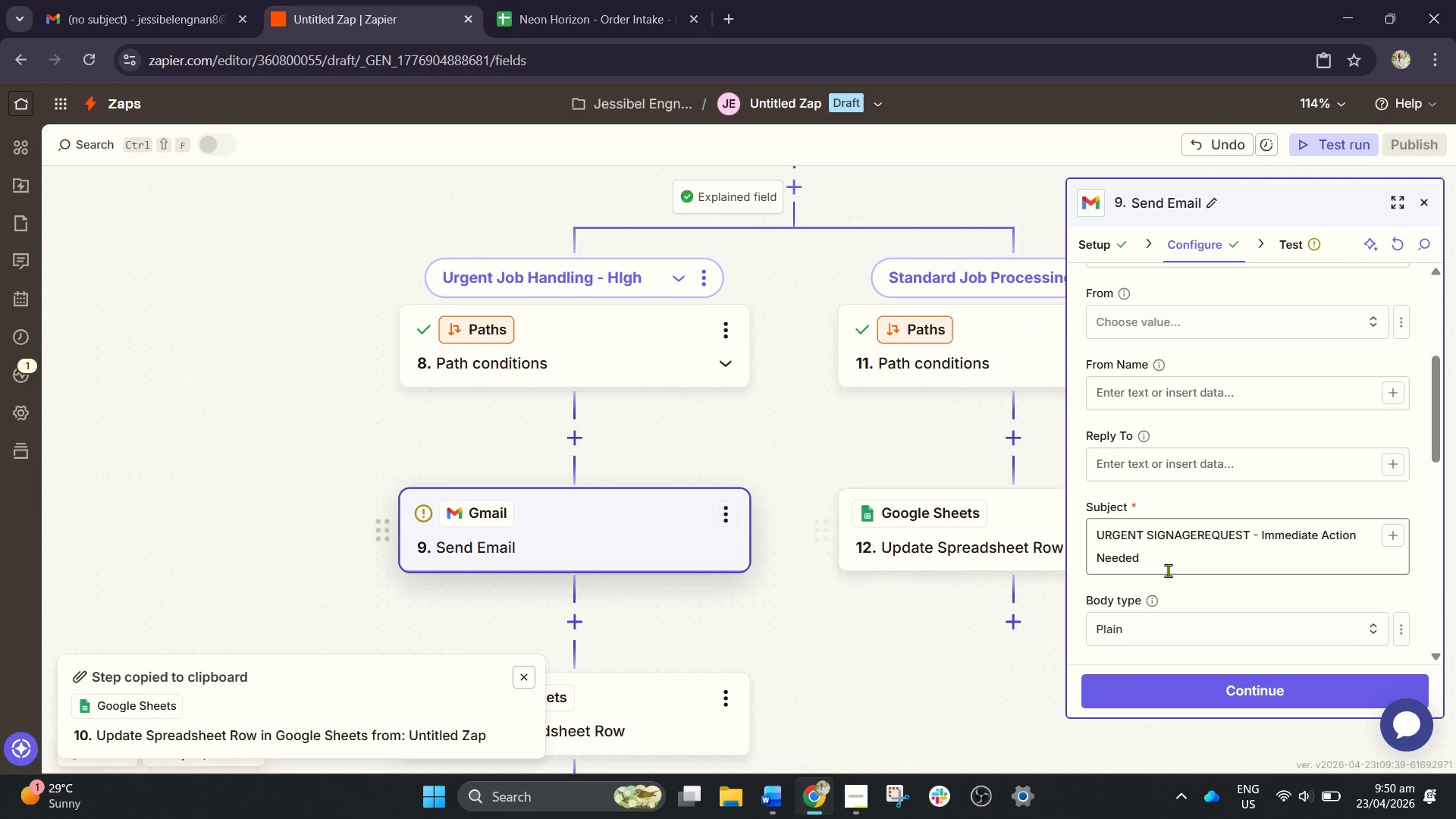 
left_click([1217, 675])
 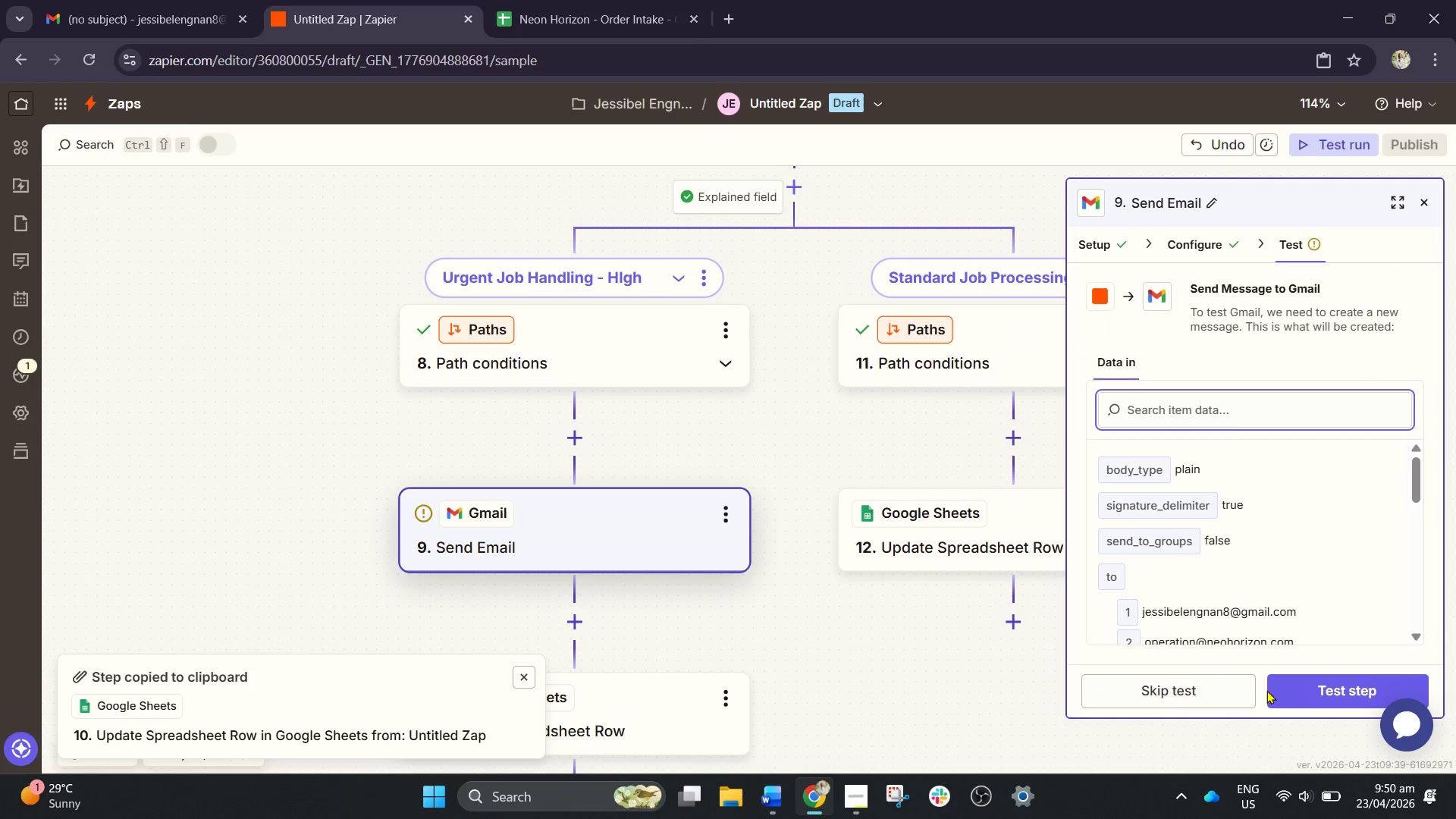 
left_click([1188, 686])
 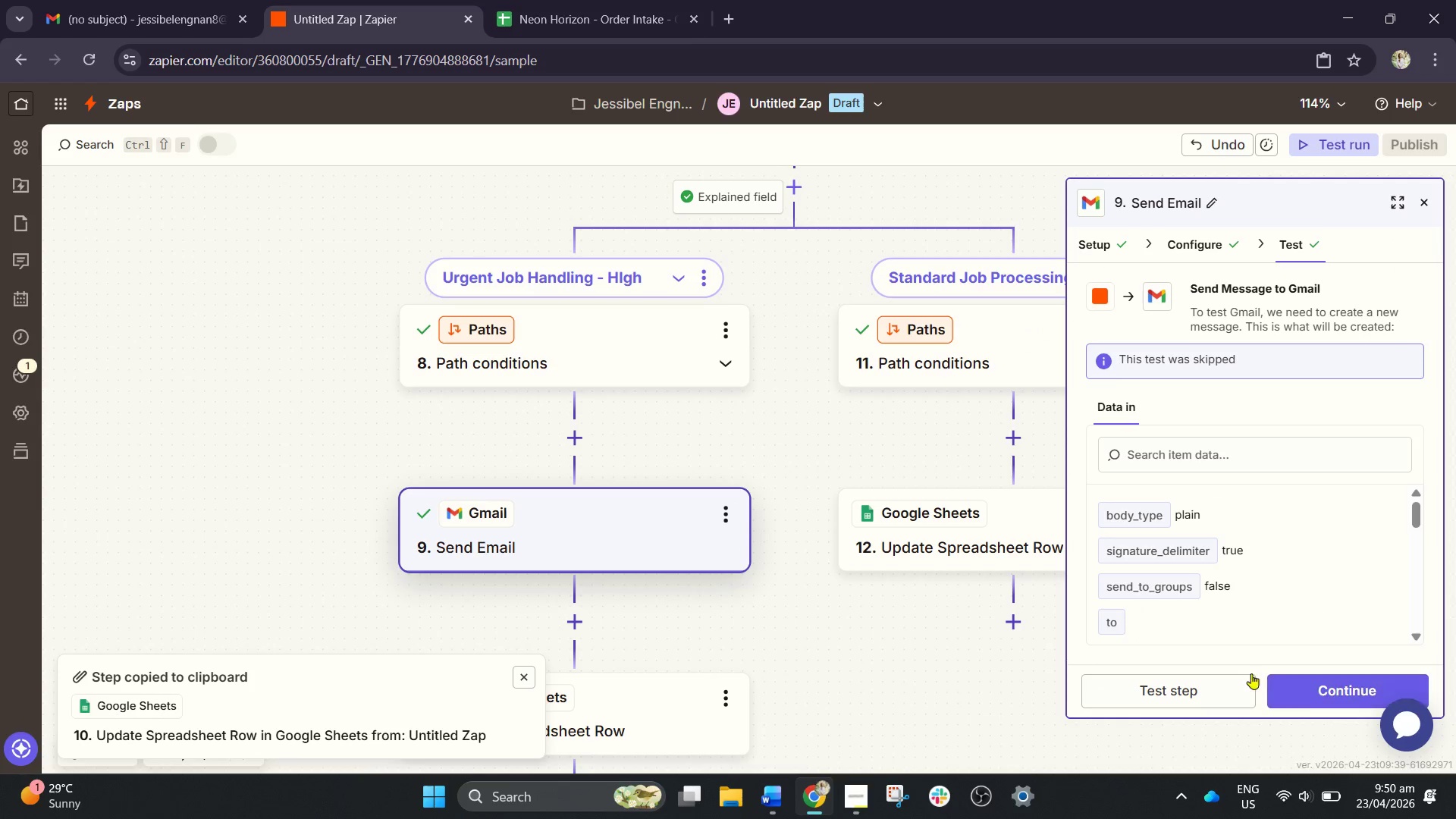 
left_click([1336, 690])
 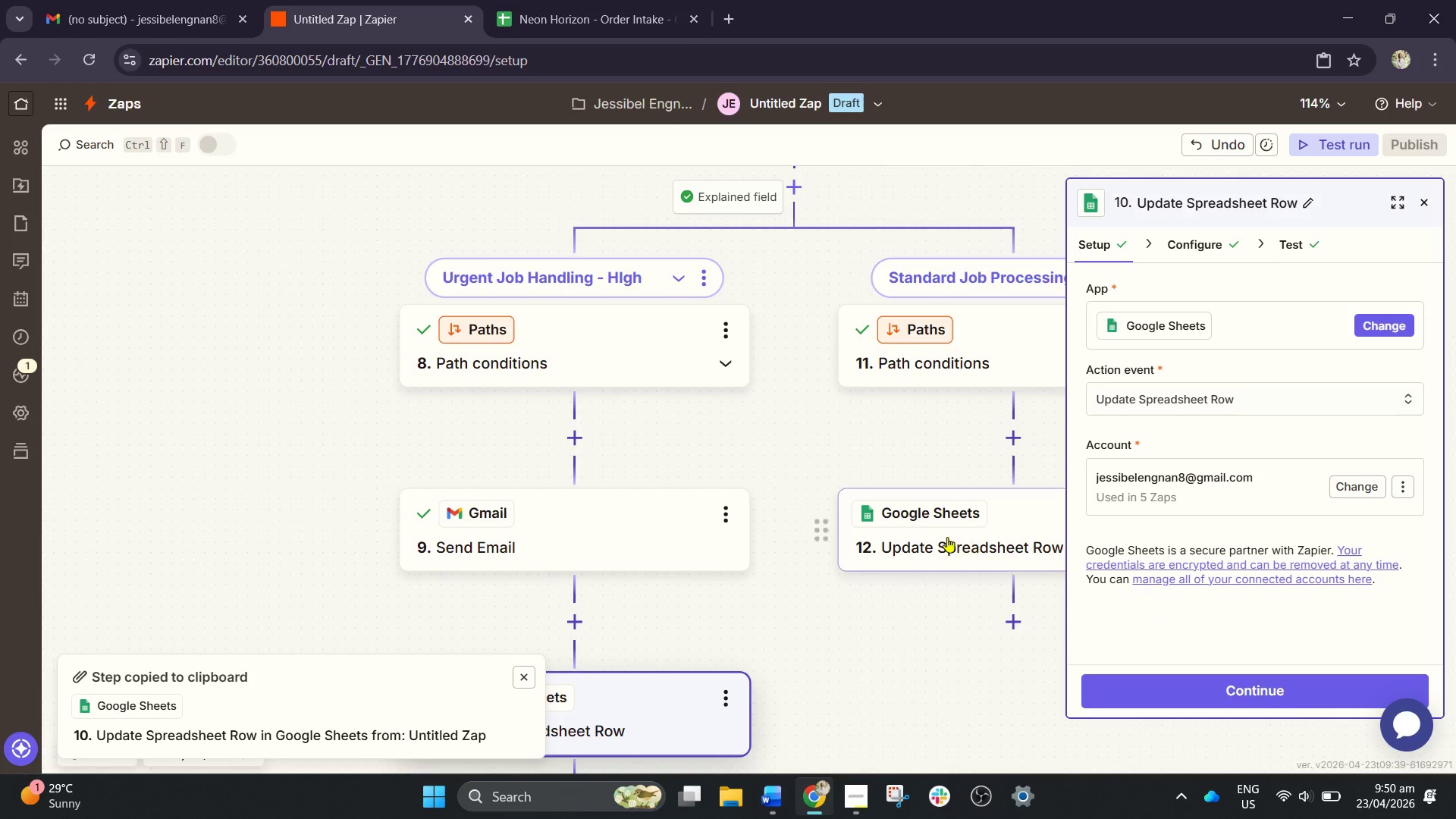 
left_click([816, 450])
 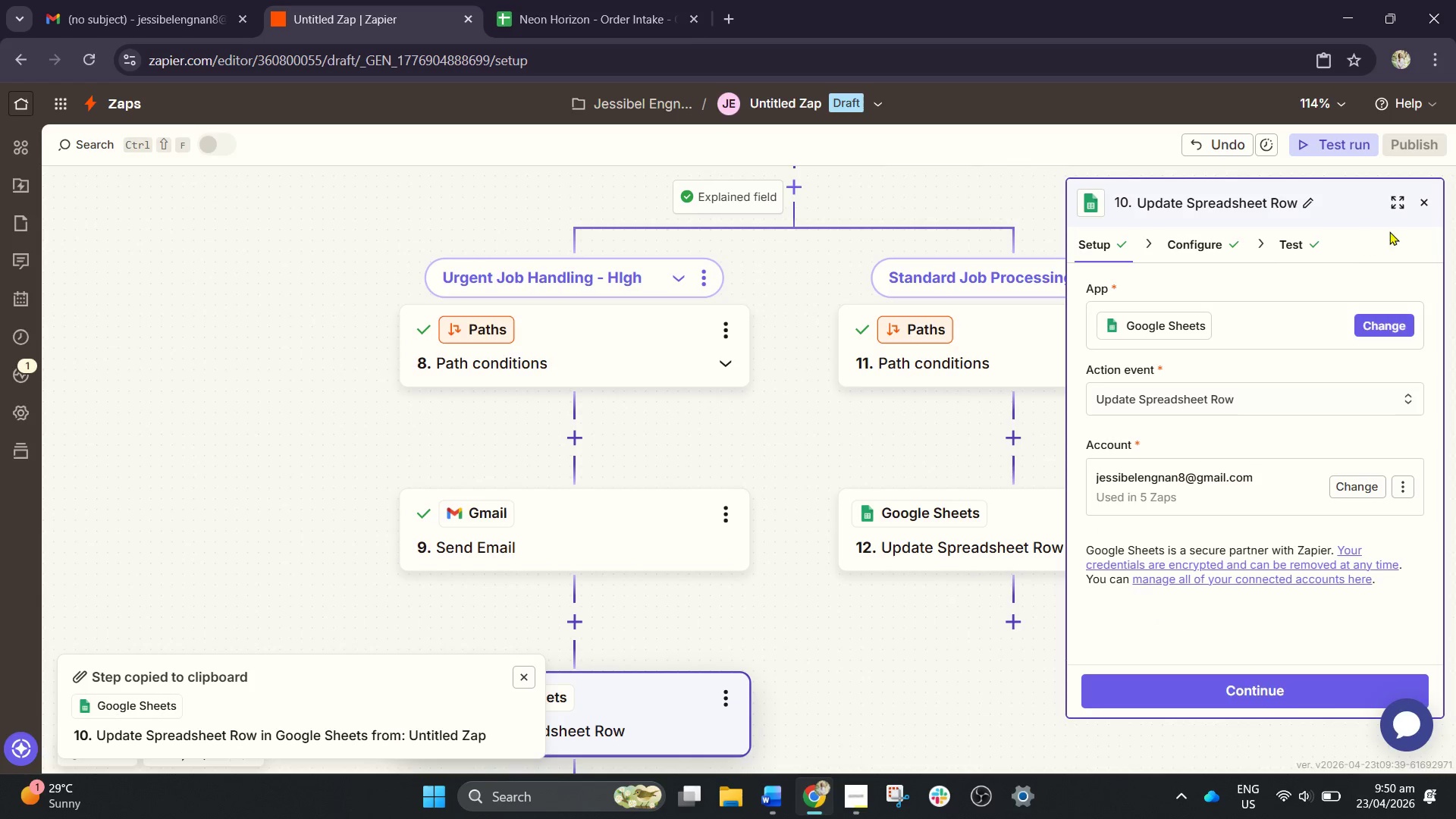 
left_click([1426, 201])
 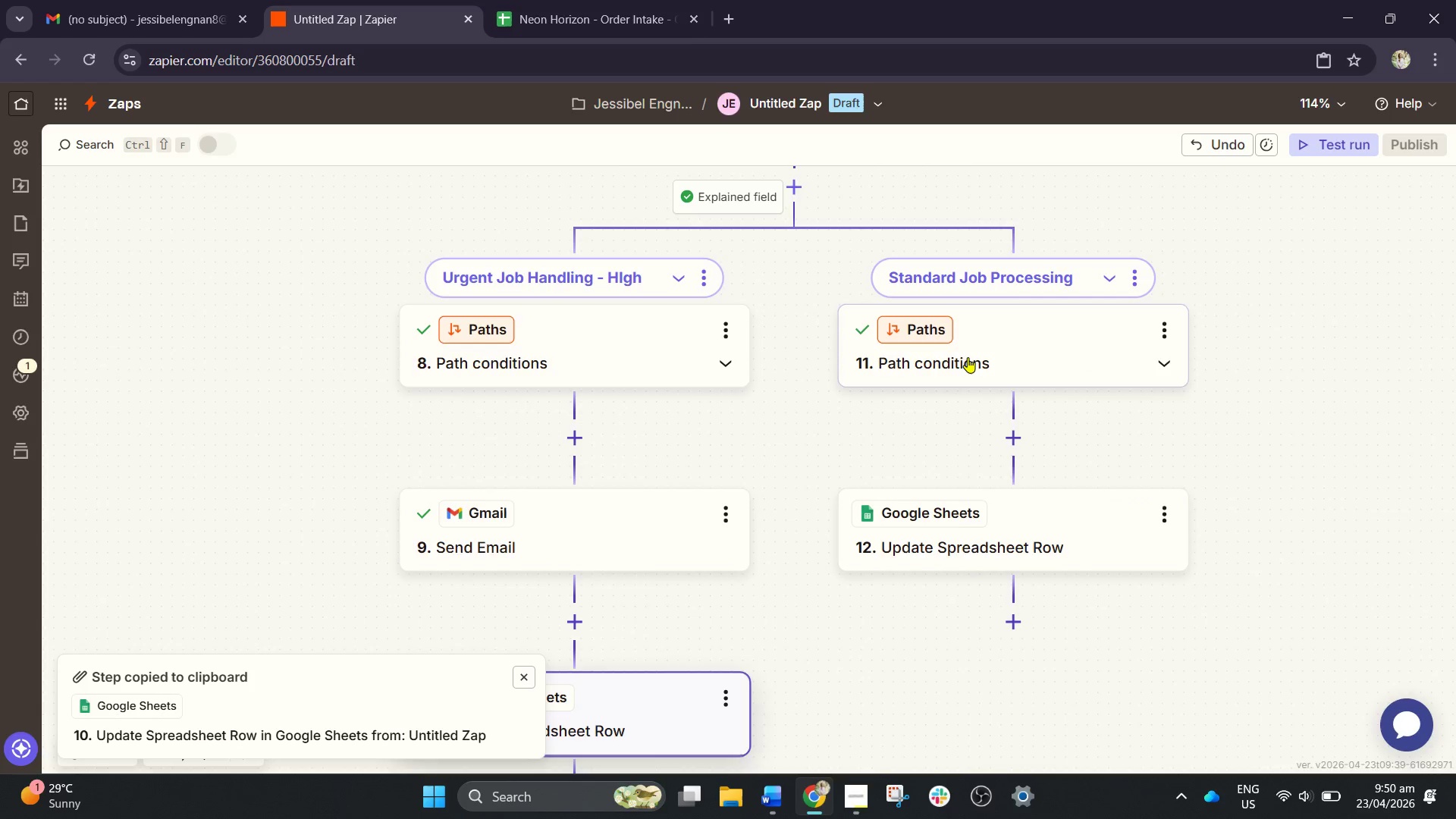 
scroll: coordinate [981, 375], scroll_direction: down, amount: 3.0
 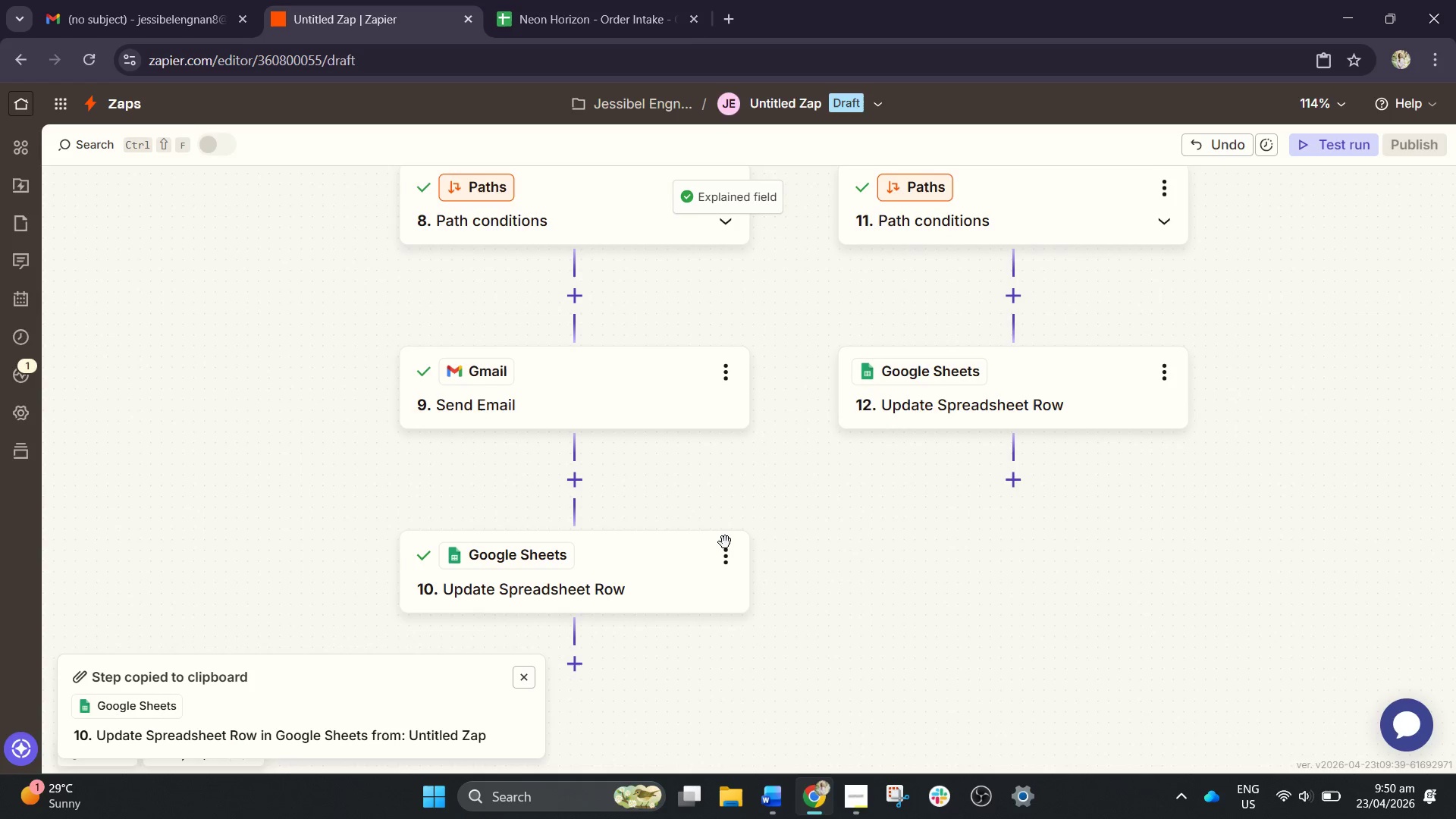 
left_click([672, 578])
 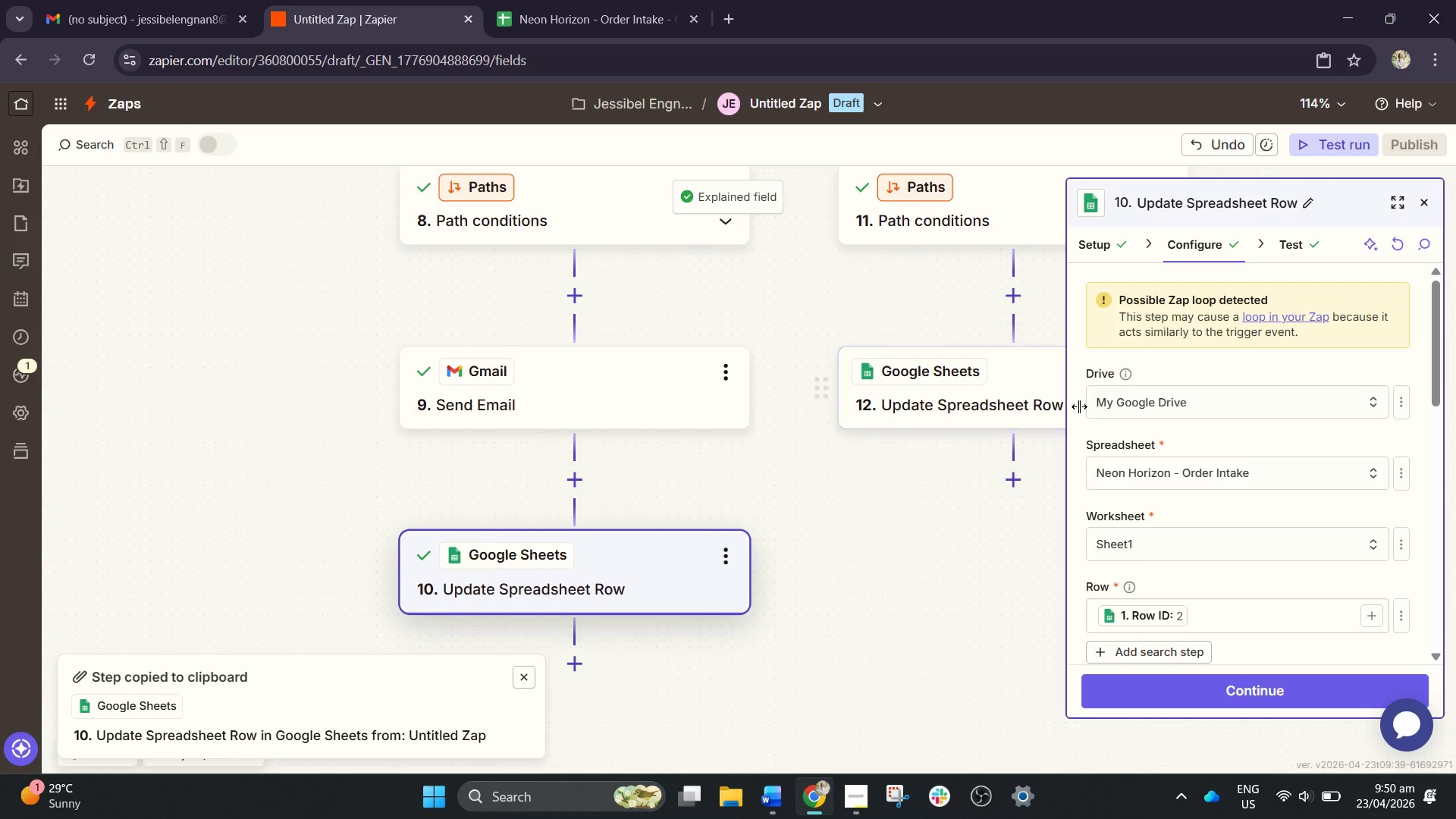 
left_click([1013, 394])
 